 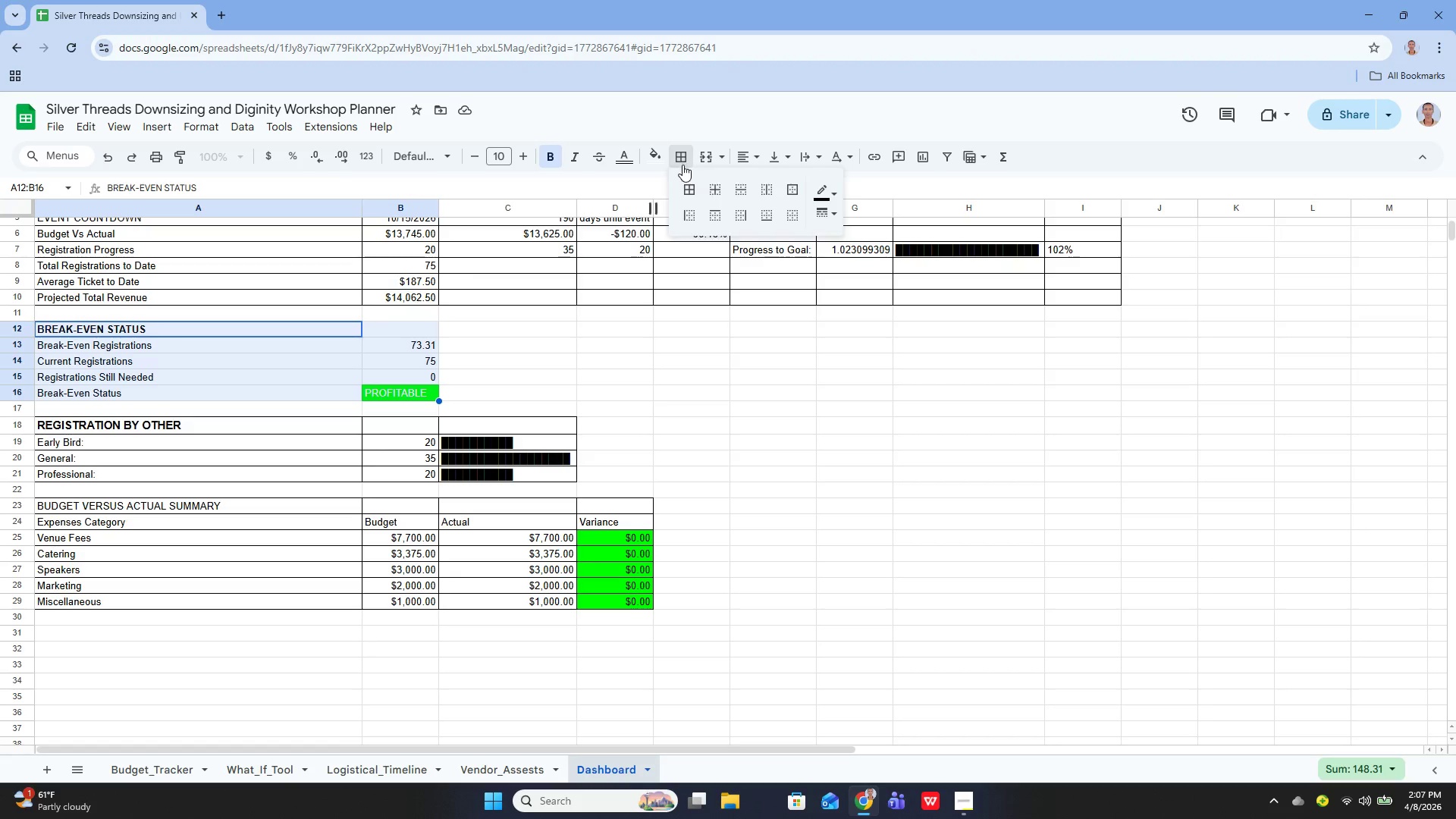 
left_click([688, 184])
 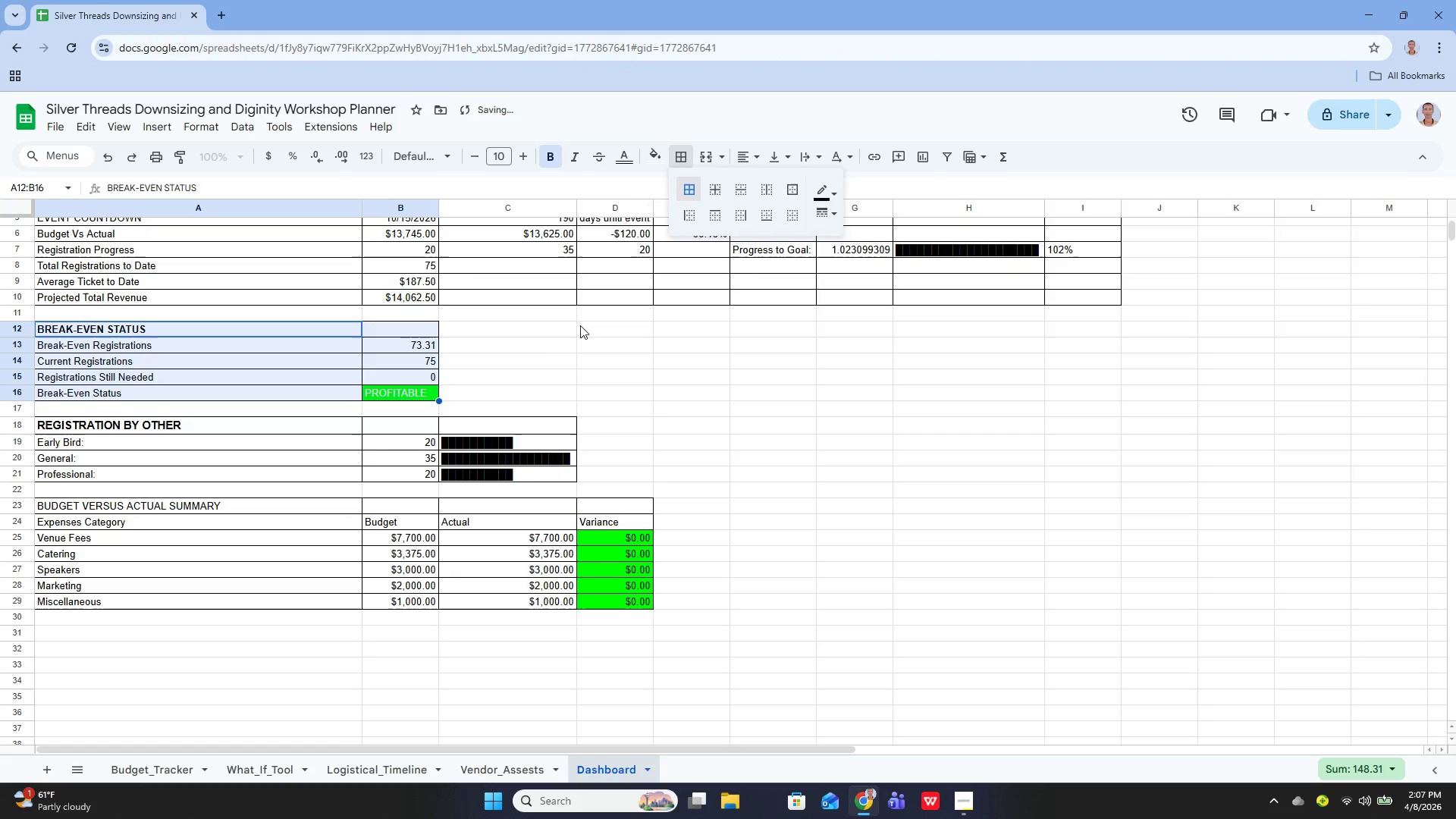 
left_click([557, 340])
 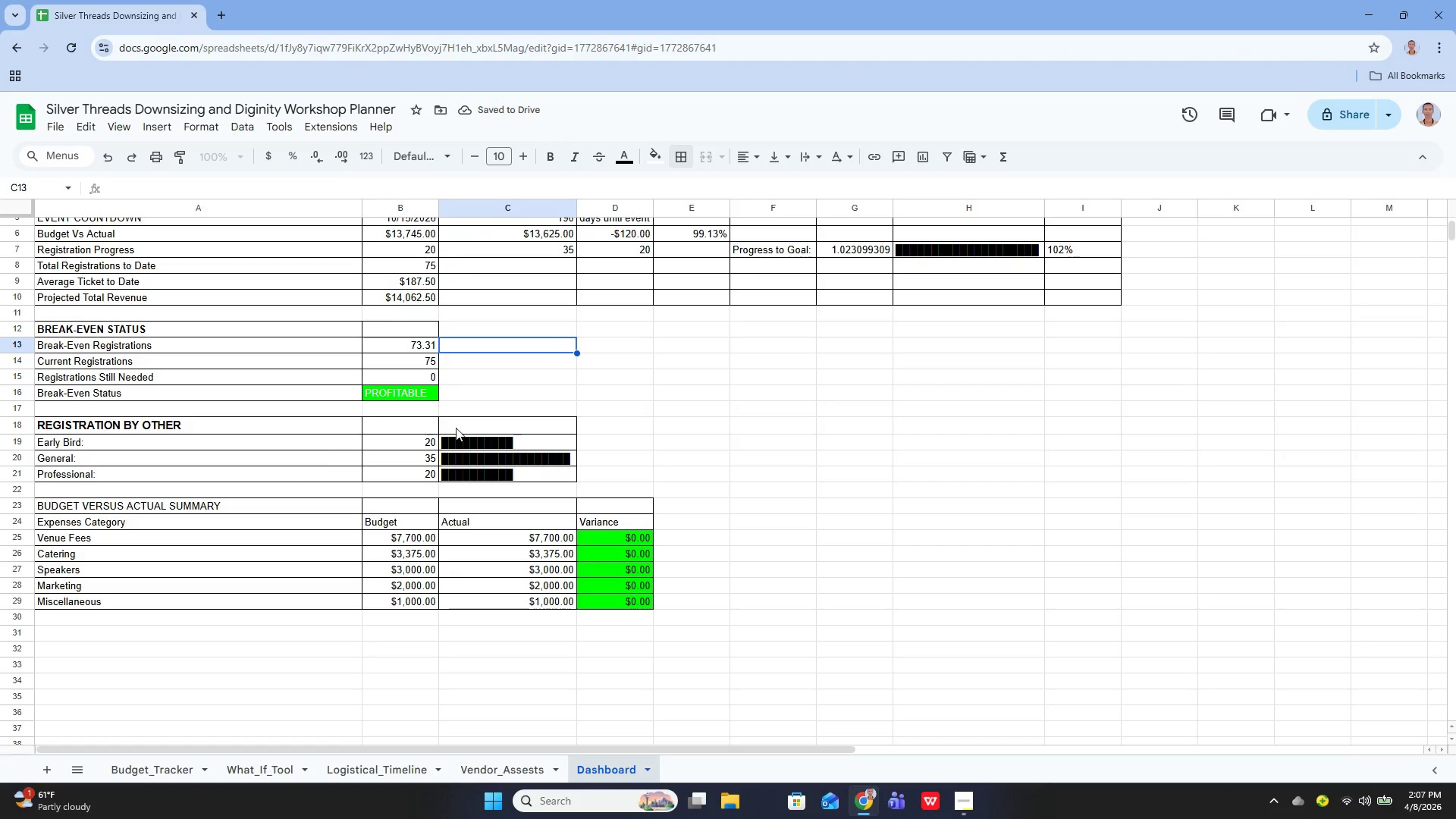 
left_click([212, 504])
 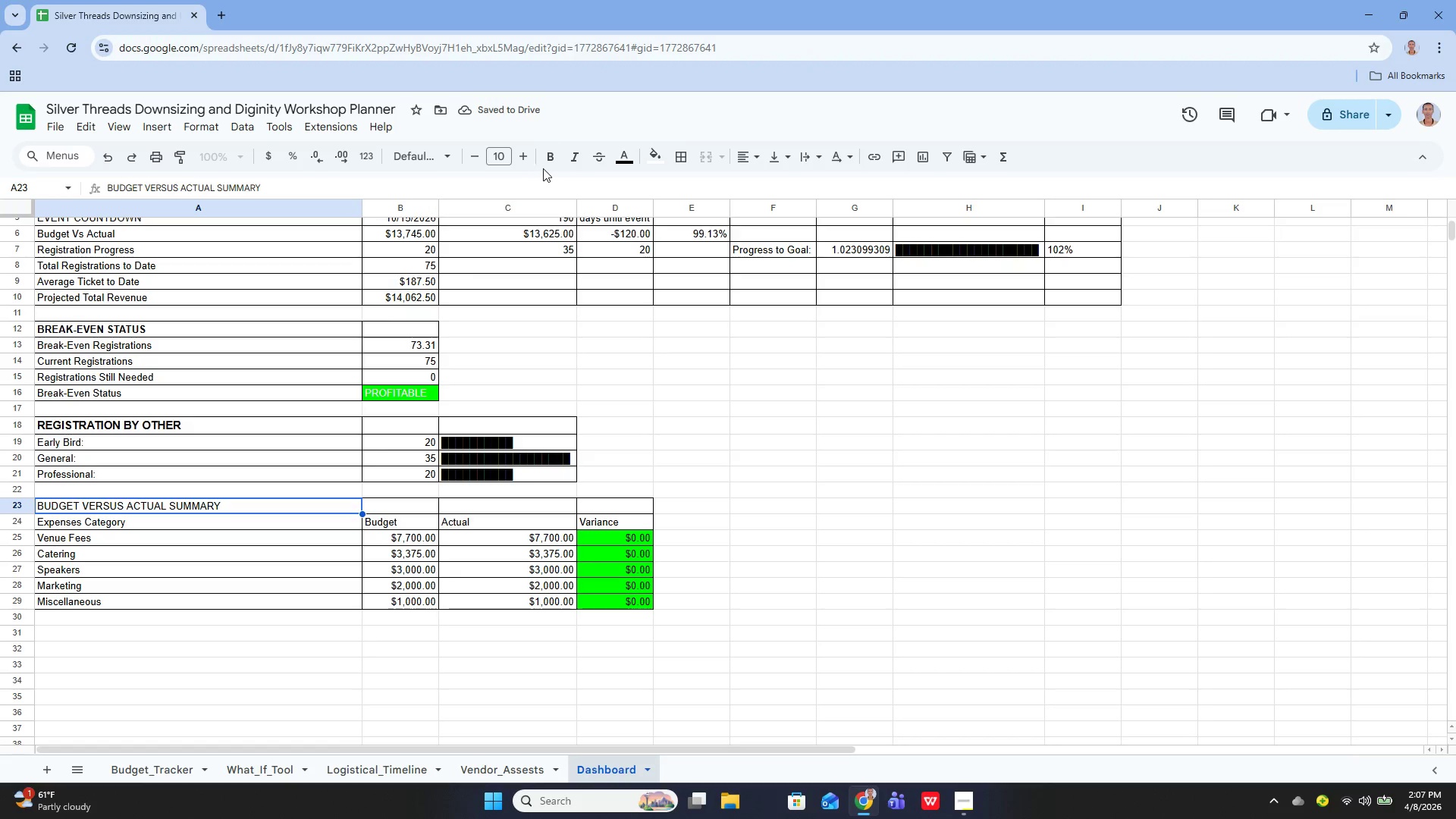 
left_click([547, 159])
 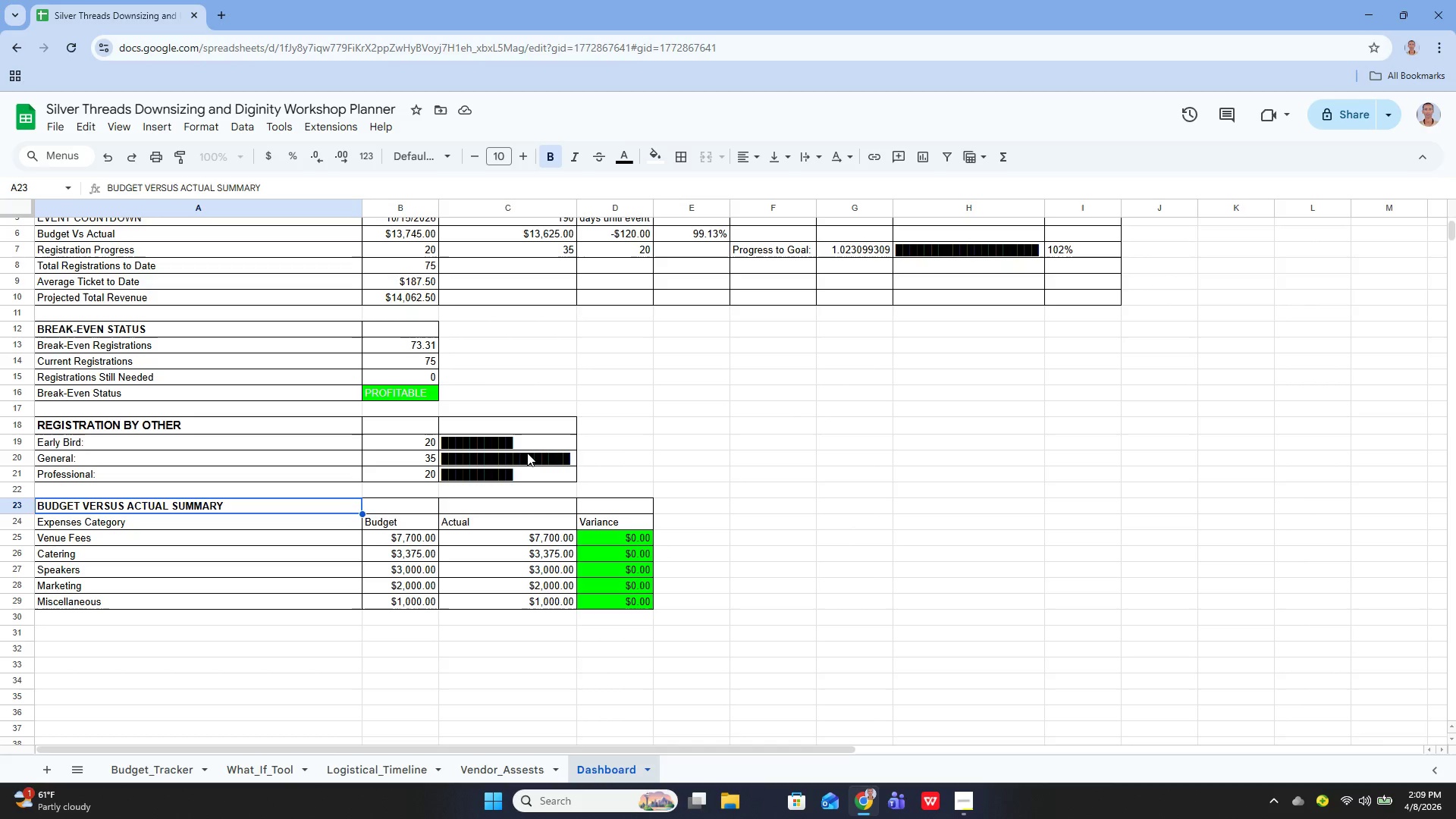 
wait(114.94)
 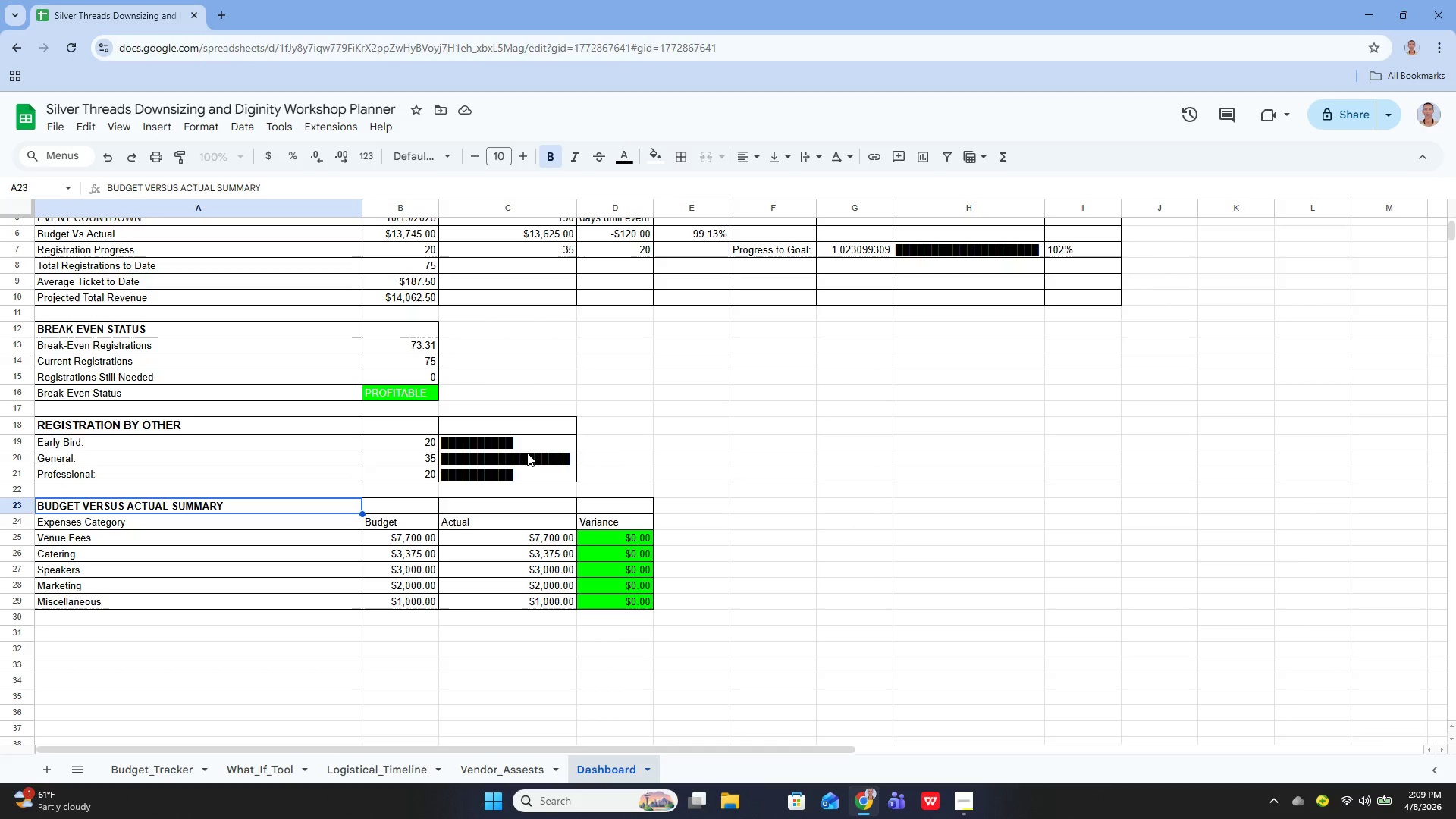 
scroll: coordinate [482, 342], scroll_direction: up, amount: 2.0
 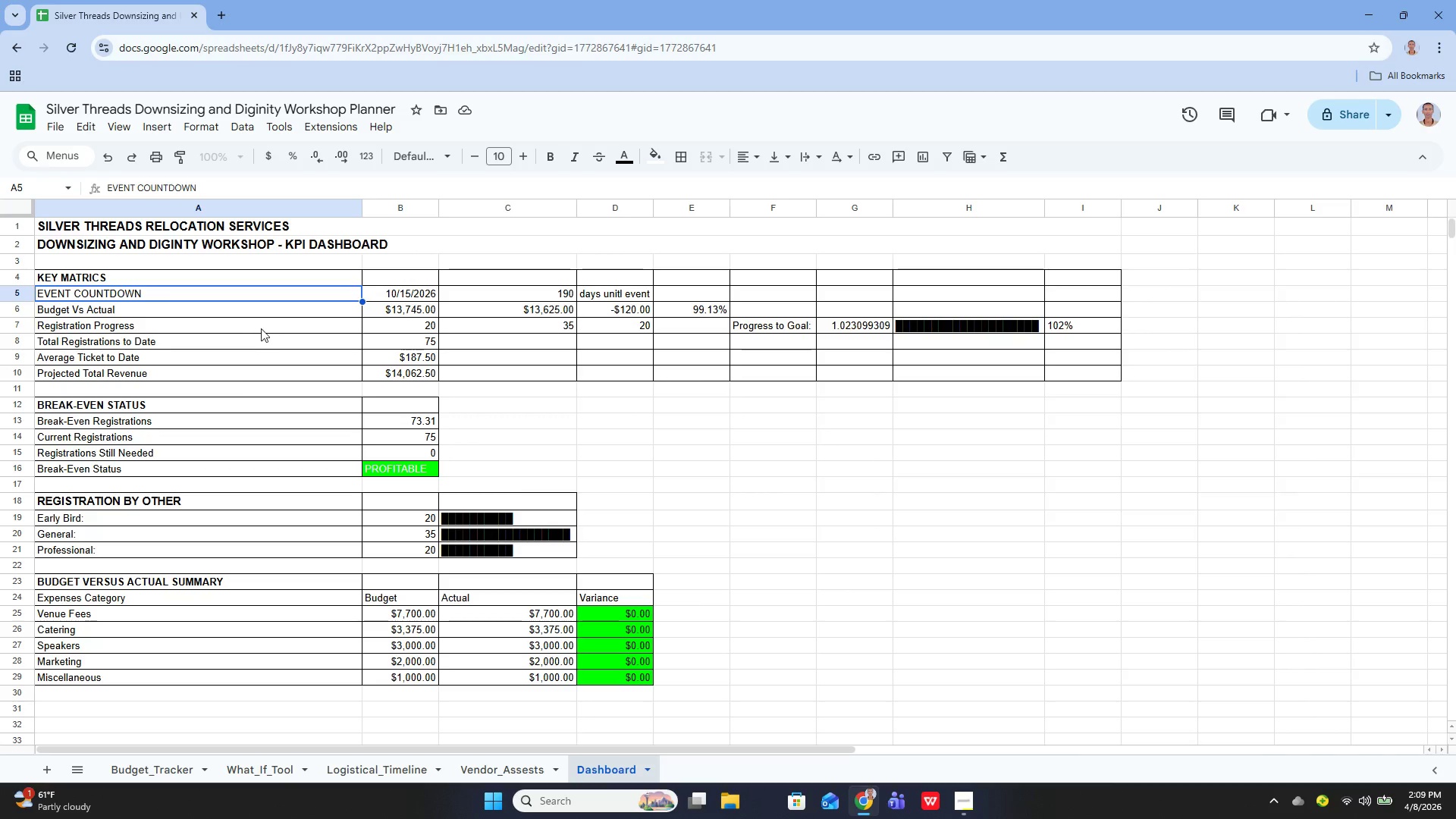 
wait(5.61)
 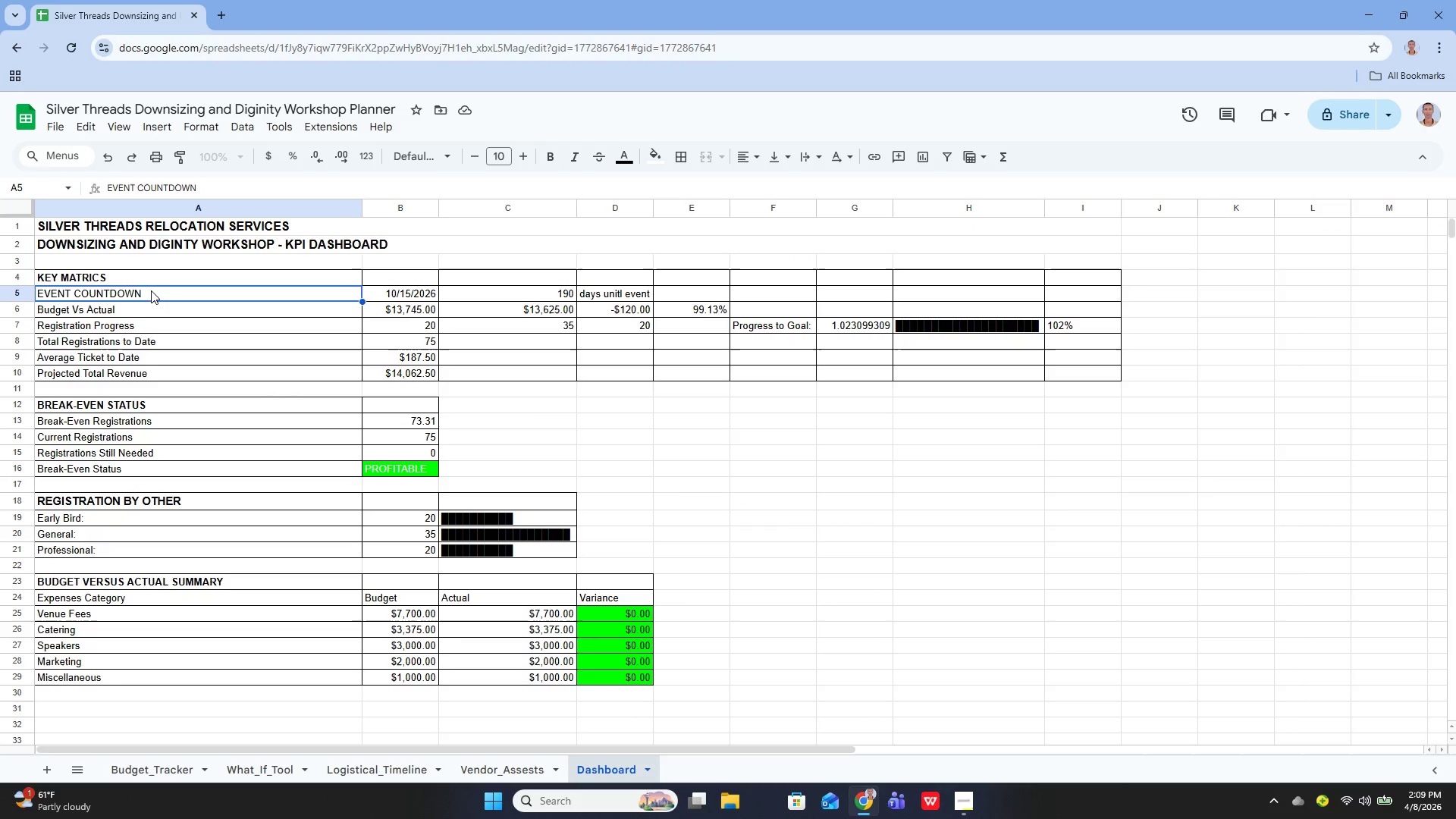 
scroll: coordinate [555, 600], scroll_direction: up, amount: 4.0
 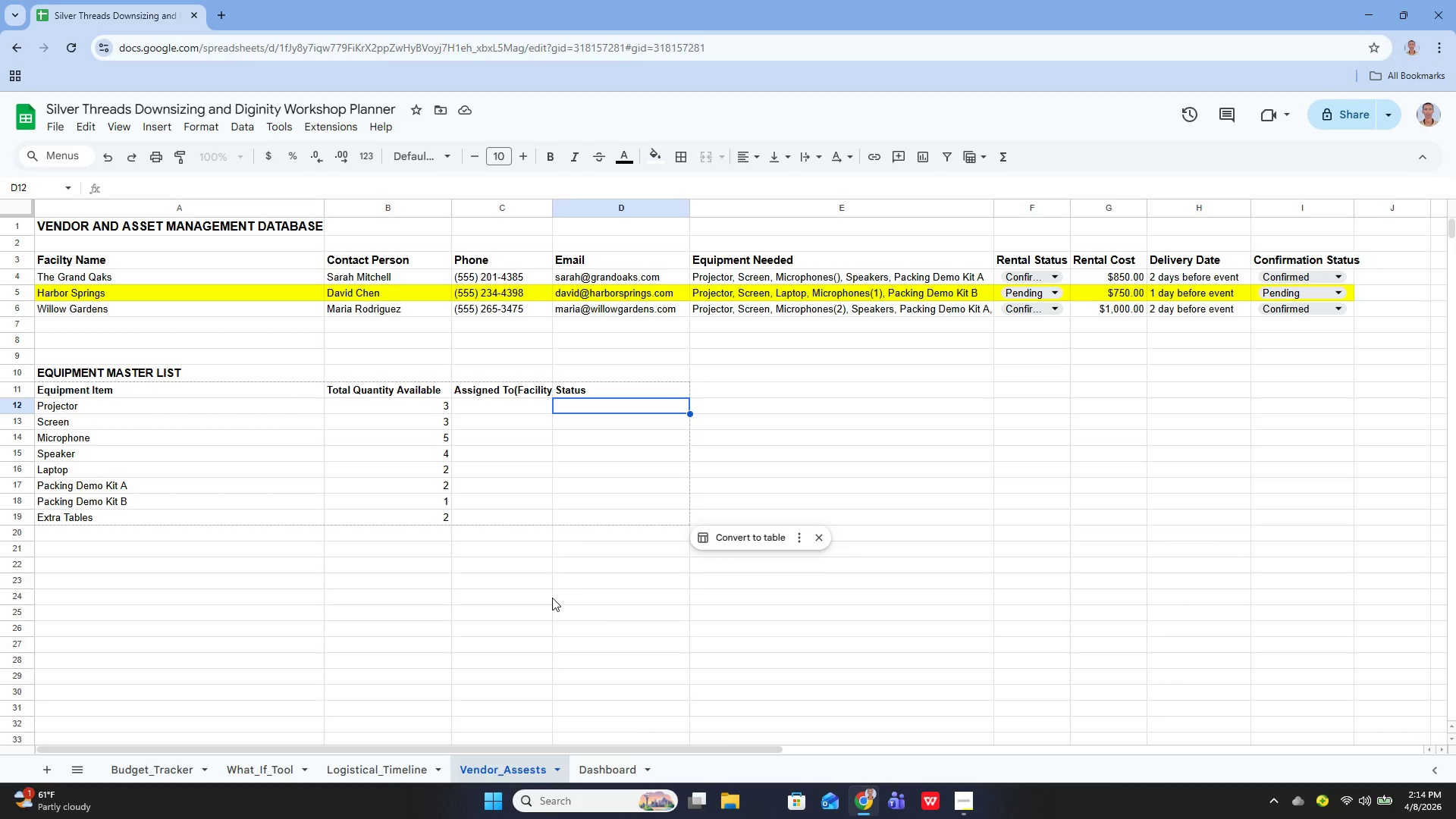 
wait(288.75)
 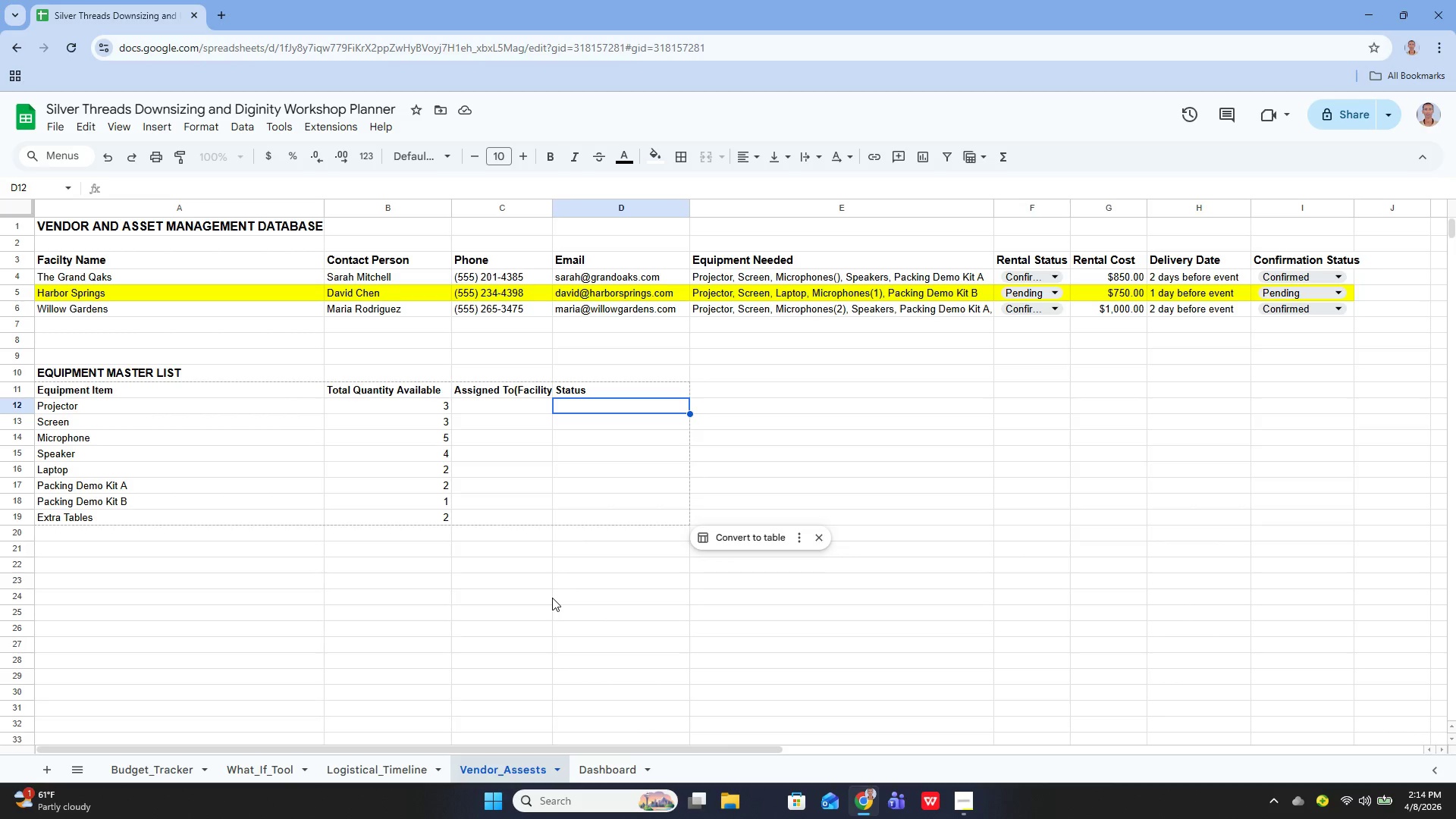 
left_click([522, 405])
 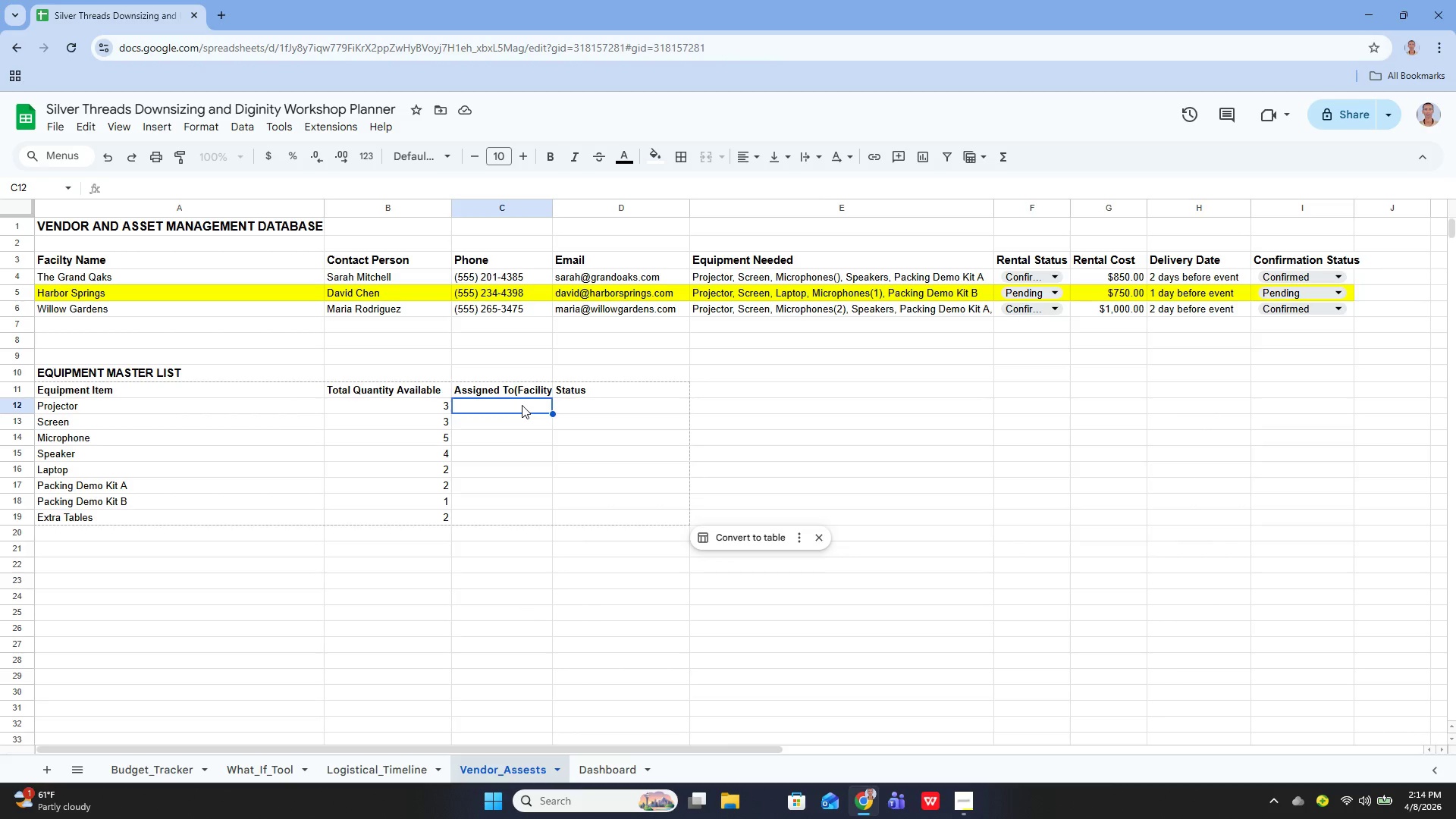 
wait(5.88)
 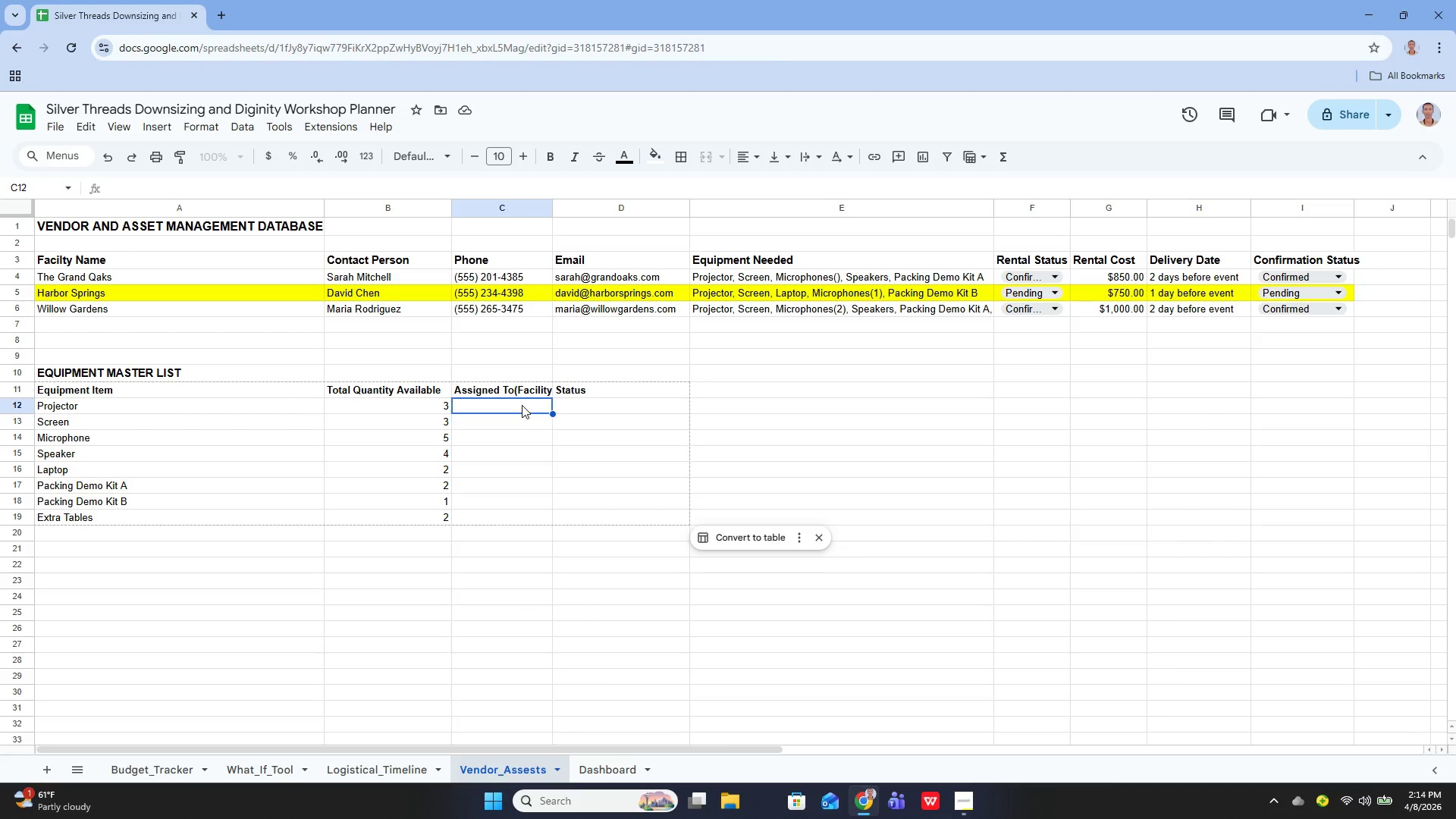 
key(Enter)
 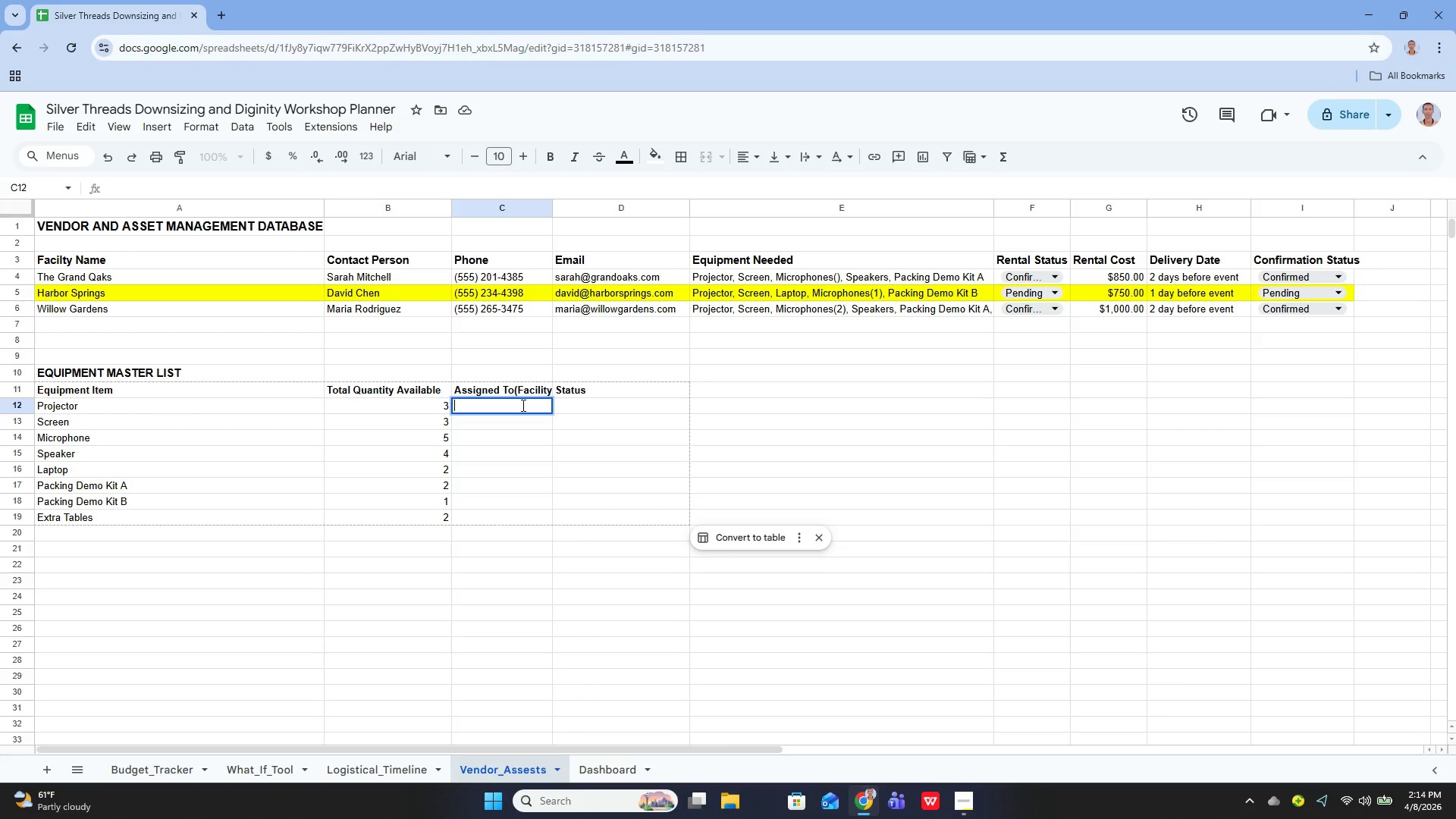 
hold_key(key=ShiftLeft, duration=1.52)
 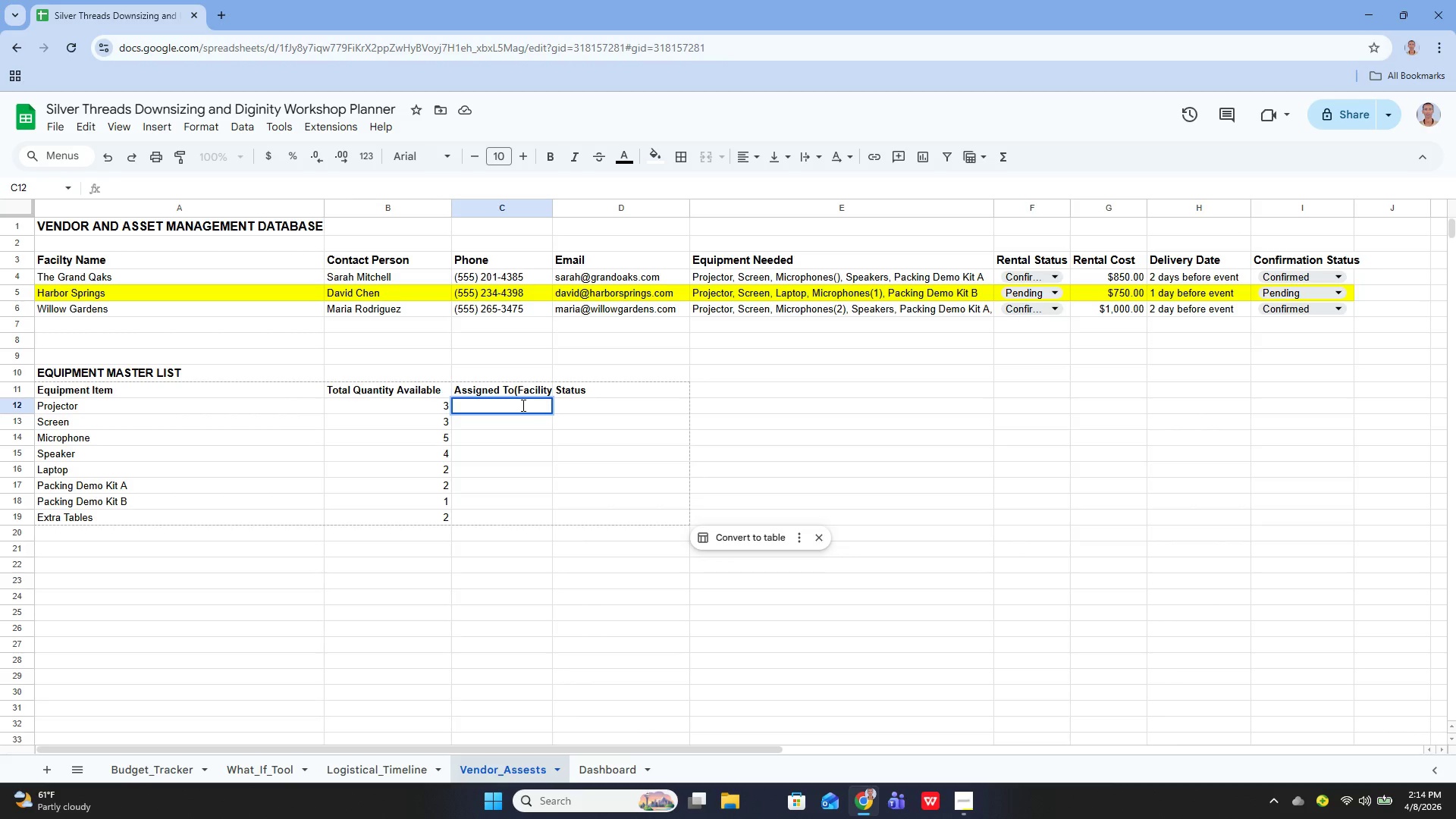 
hold_key(key=ShiftLeft, duration=1.52)
 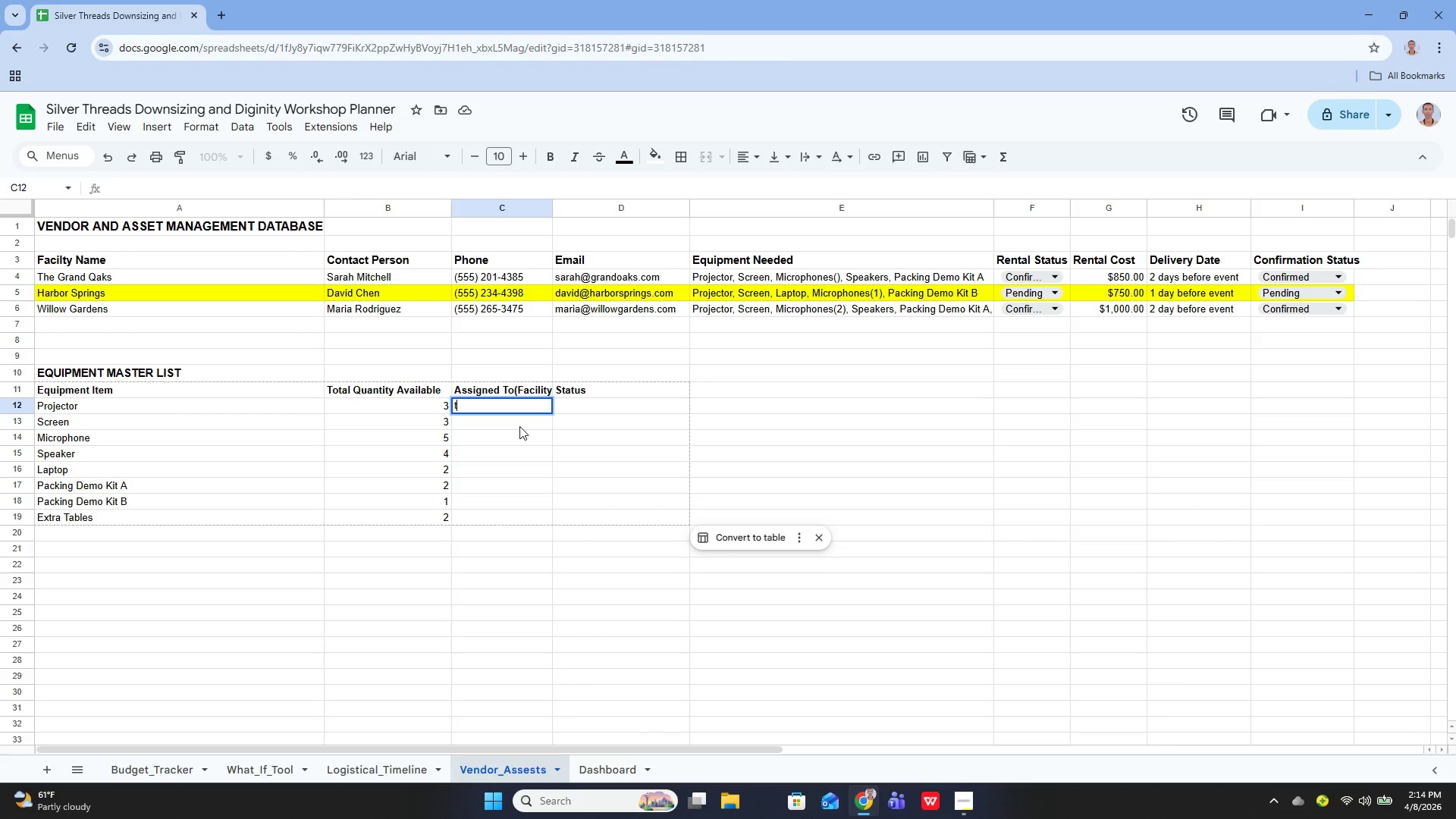 
type(tHE )
key(Backspace)
key(Backspace)
key(Backspace)
key(Backspace)
type(tHE )
key(Backspace)
key(Backspace)
key(Backspace)
key(Backspace)
type(The Grand Oaks, Harbor springs)
 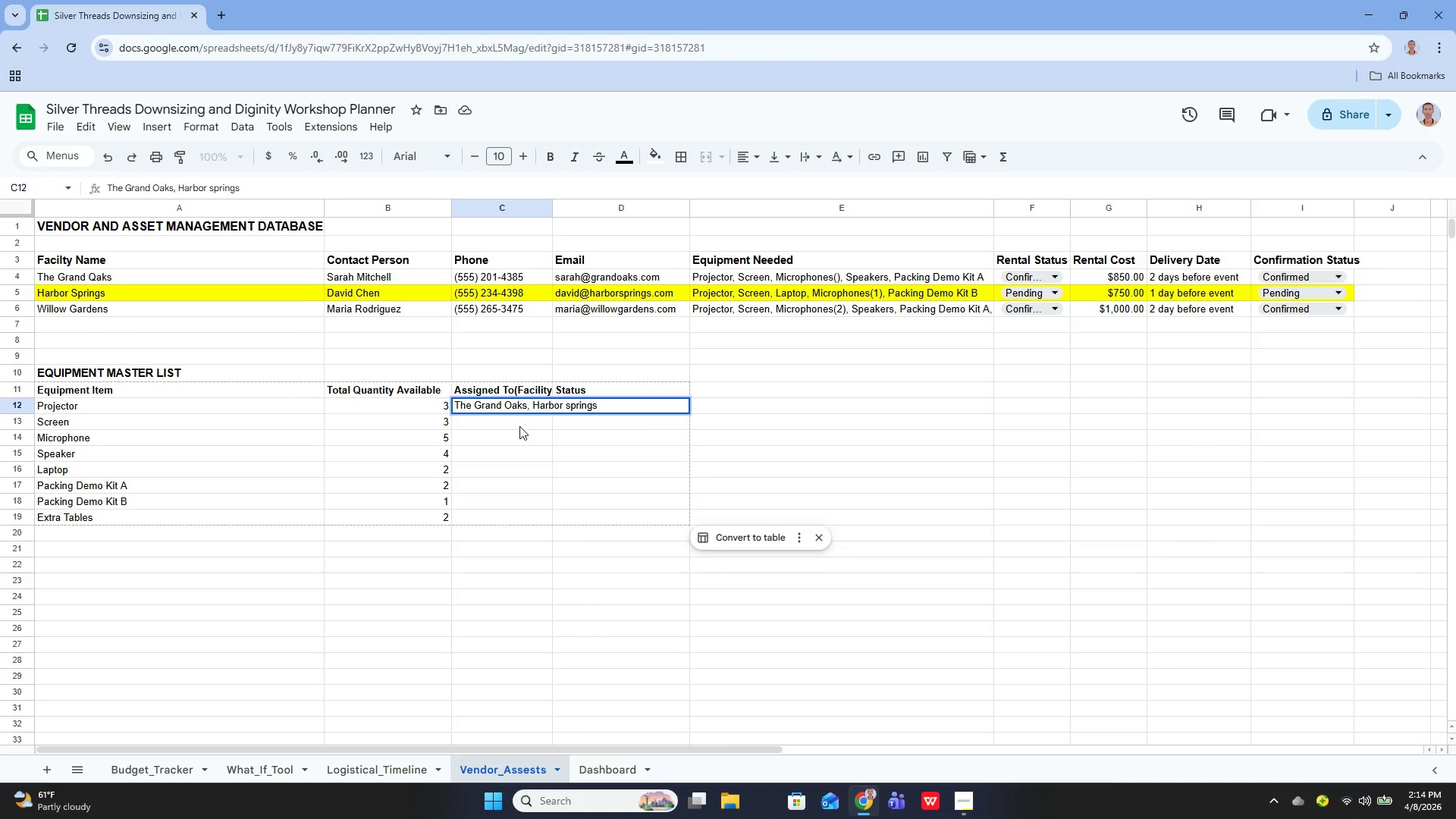 
key(ArrowLeft)
 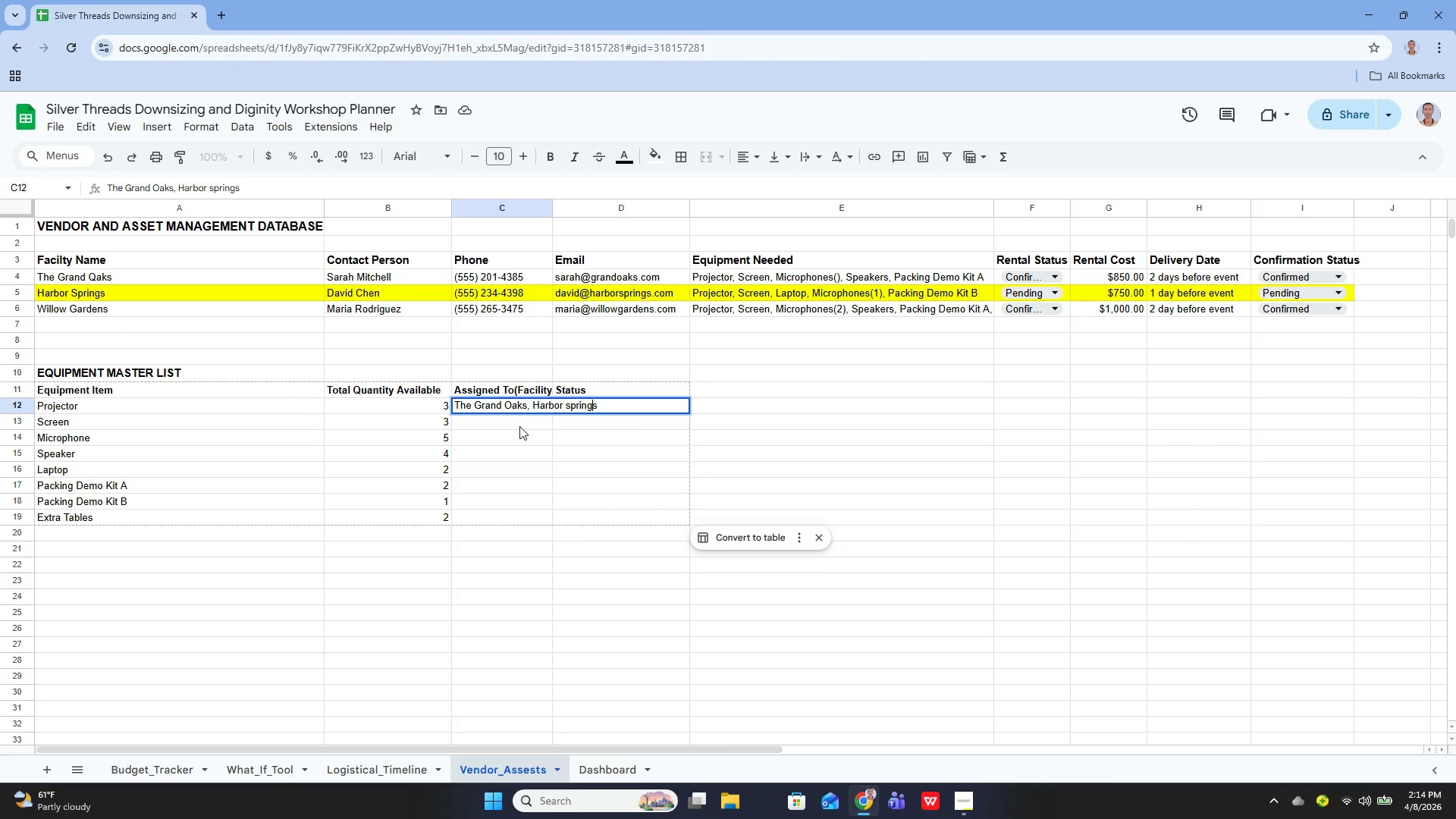 
key(ArrowLeft)
 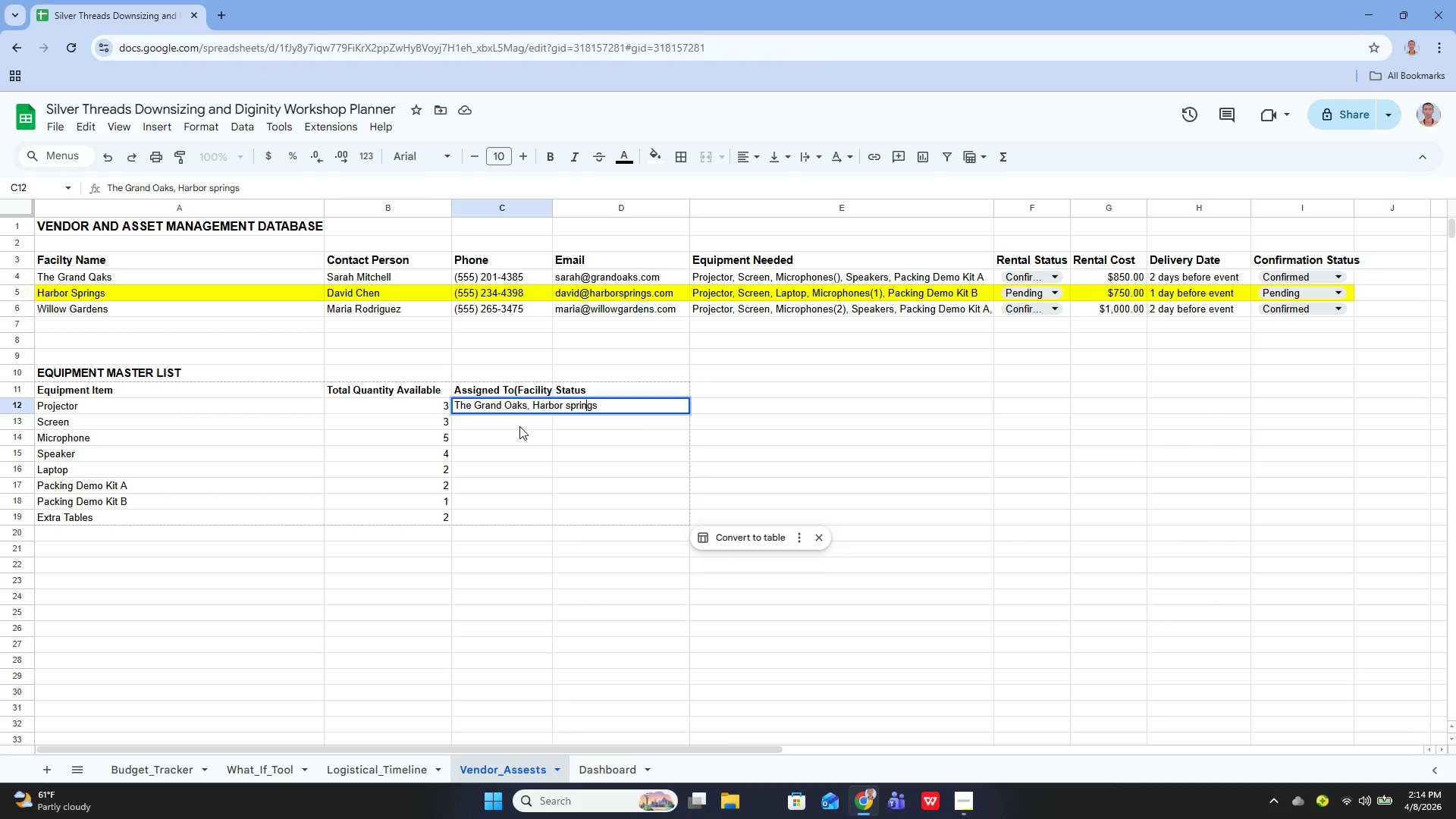 
key(ArrowLeft)
 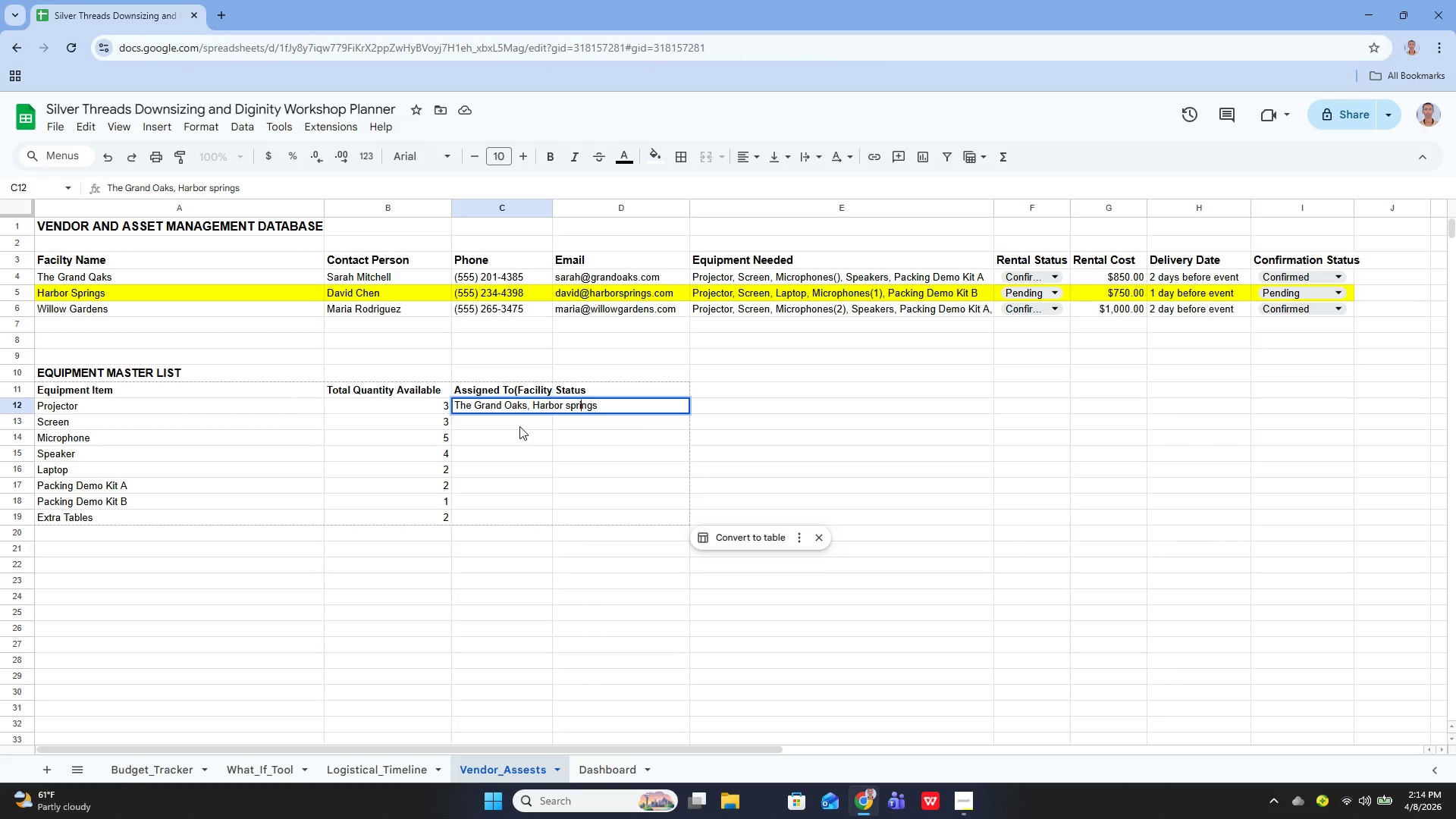 
key(ArrowLeft)
 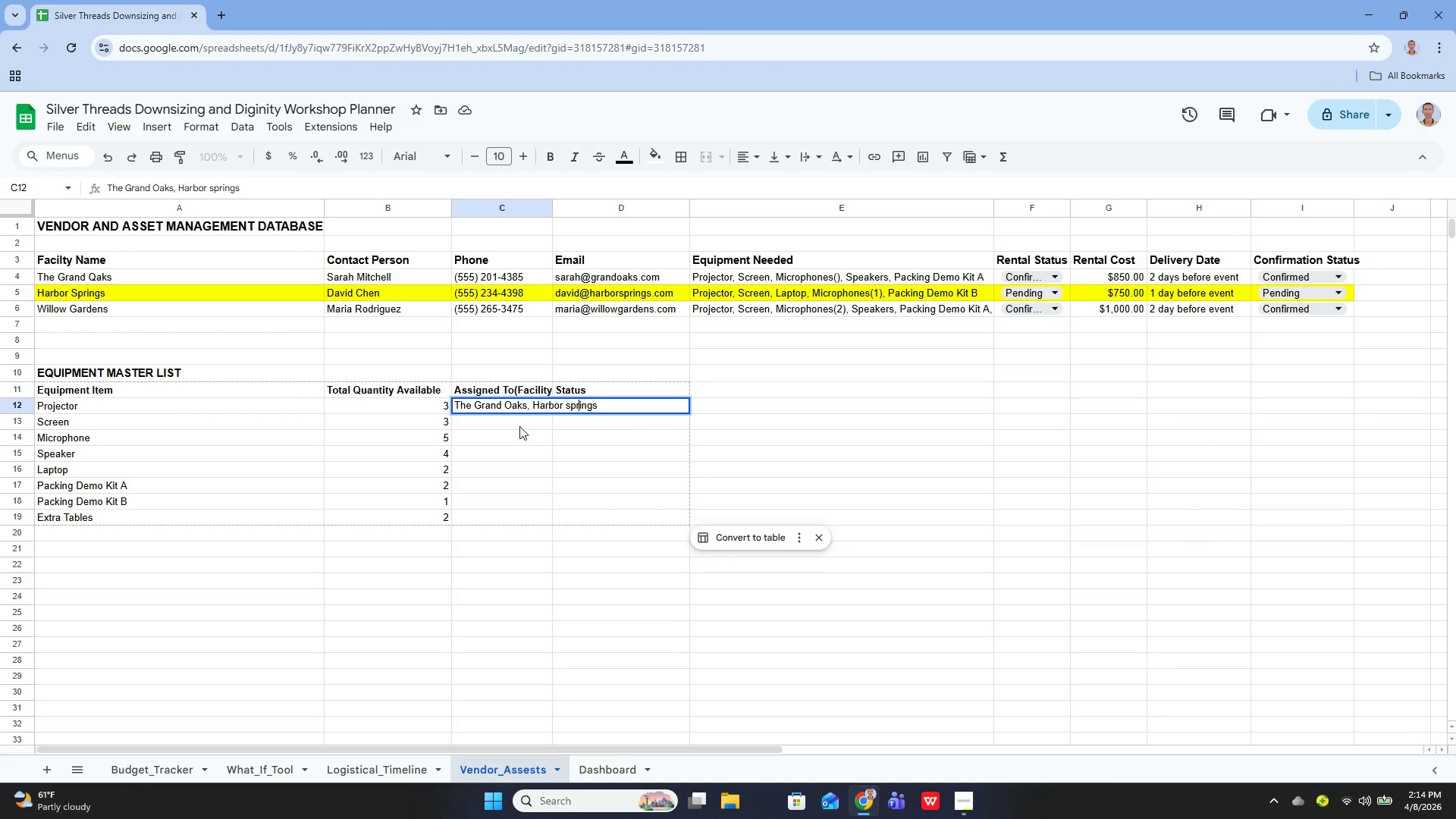 
key(ArrowLeft)
 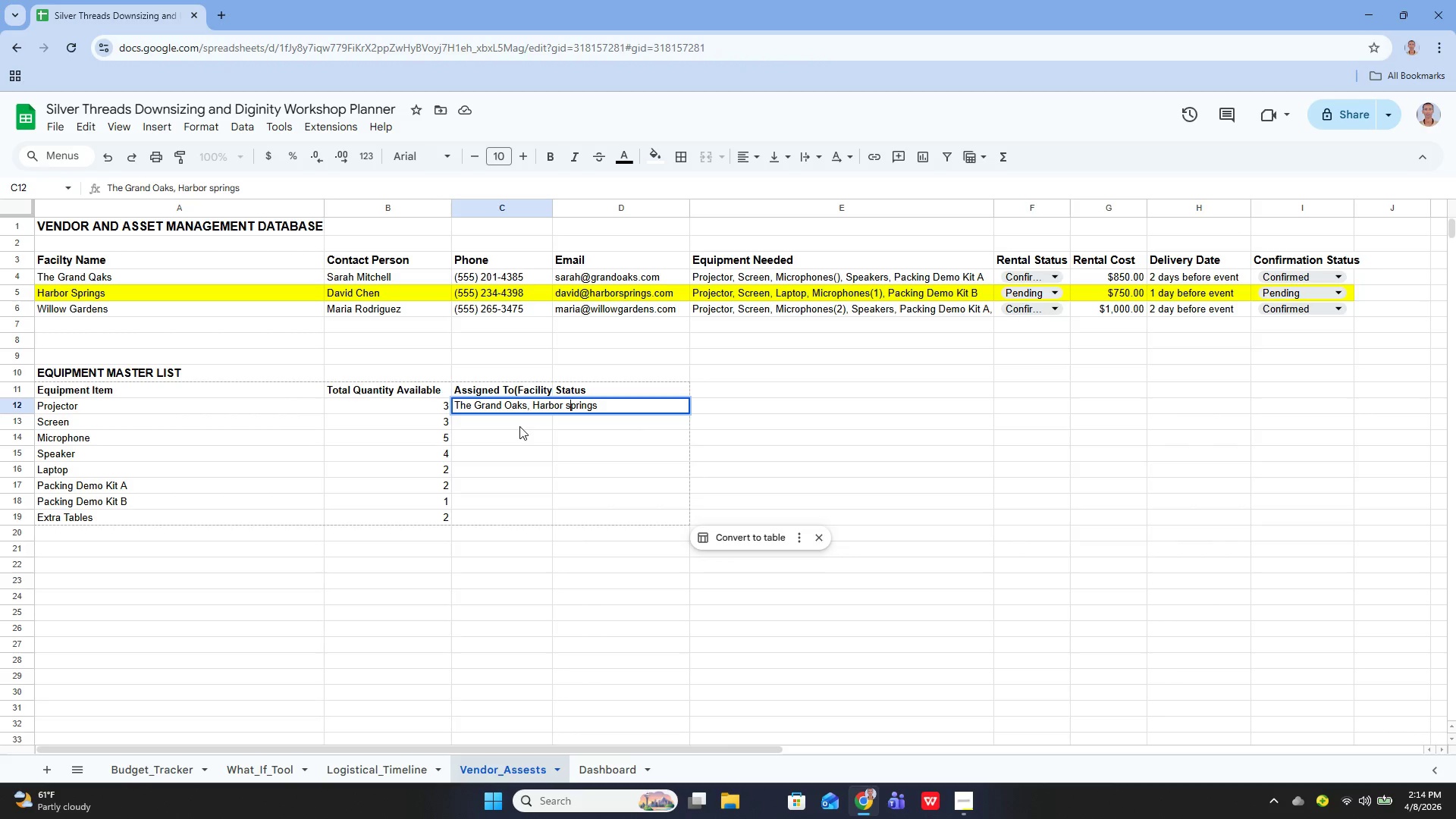 
key(ArrowLeft)
 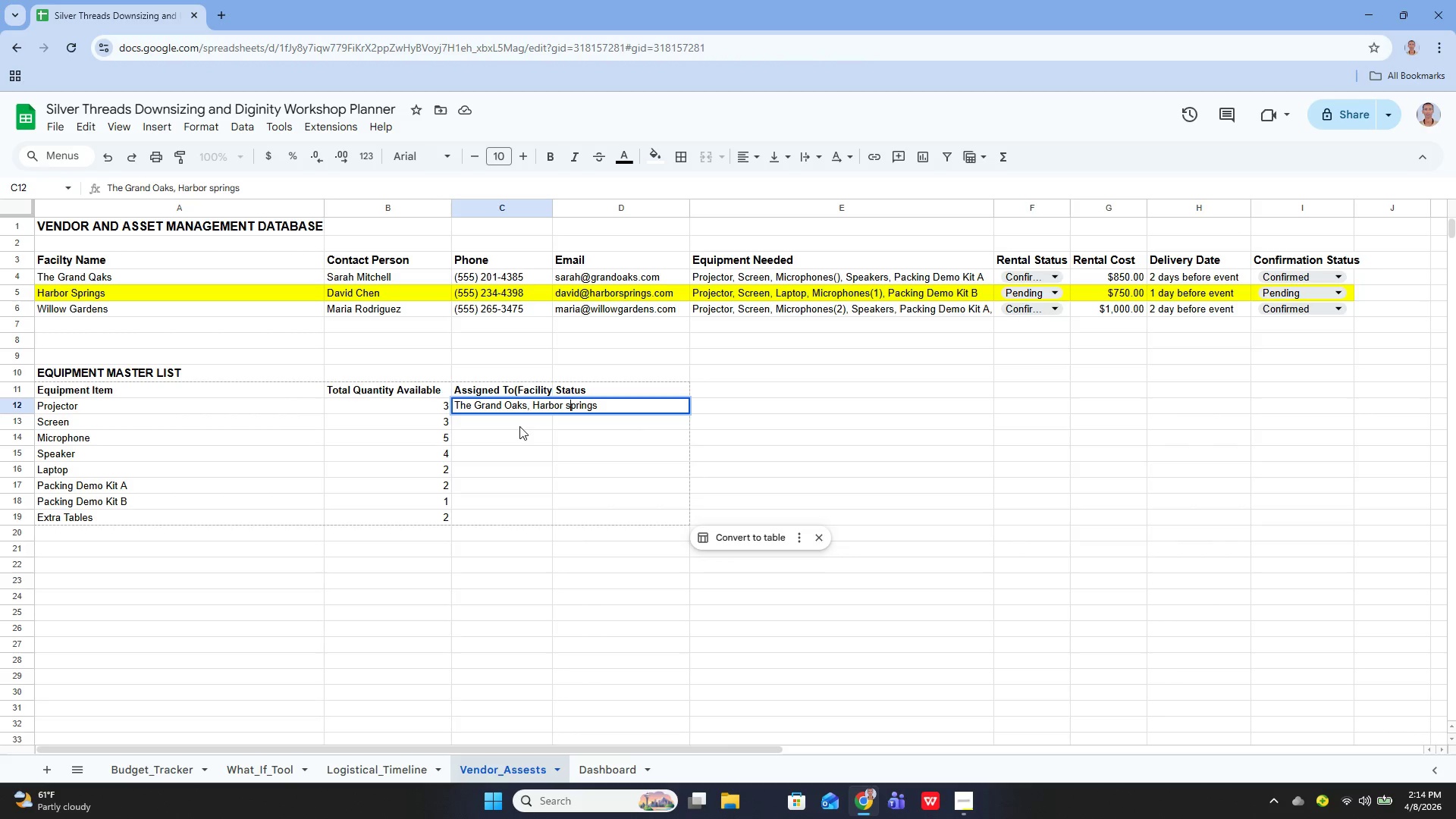 
key(Backspace)
 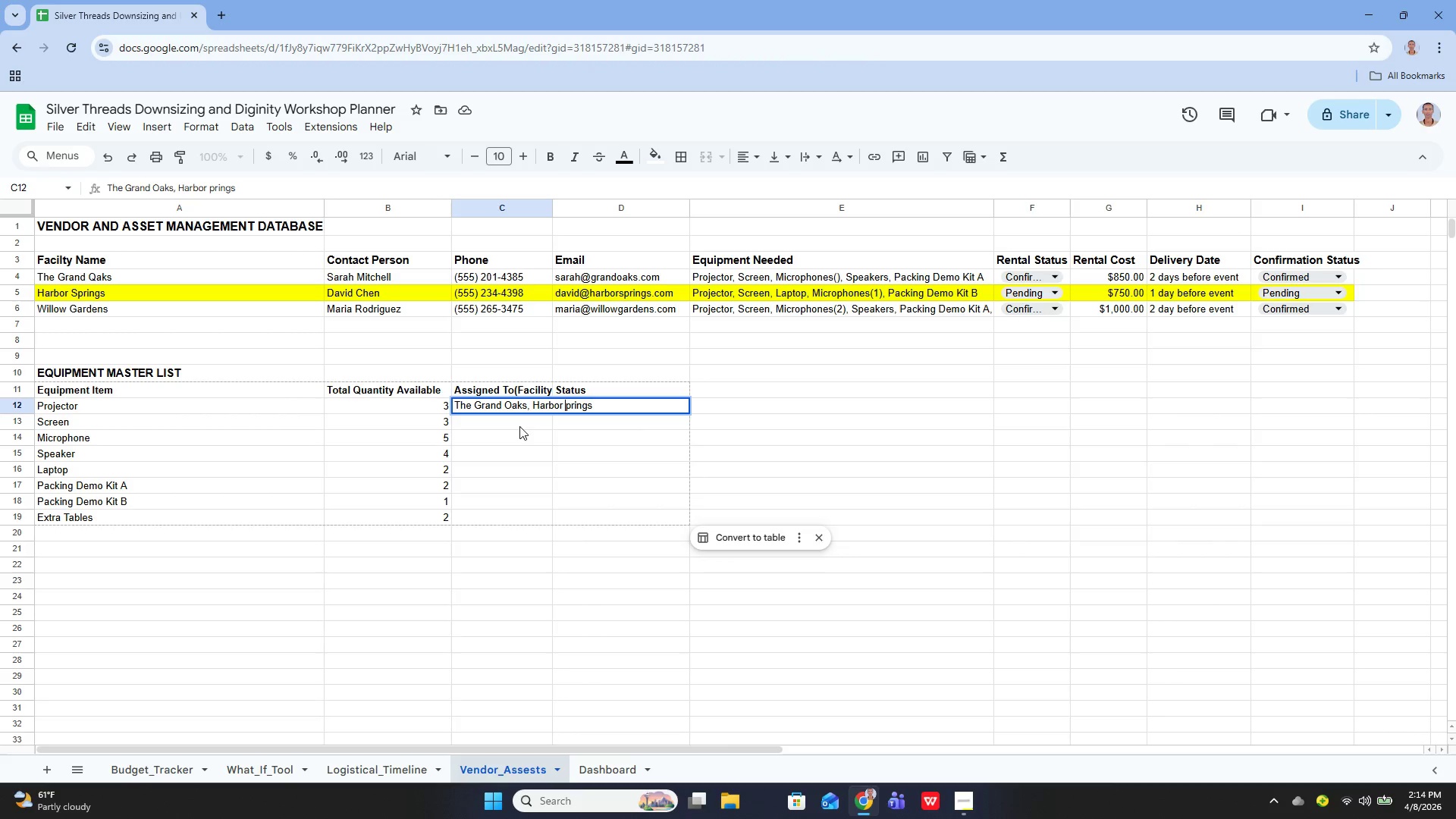 
key(Shift+ShiftLeft)
 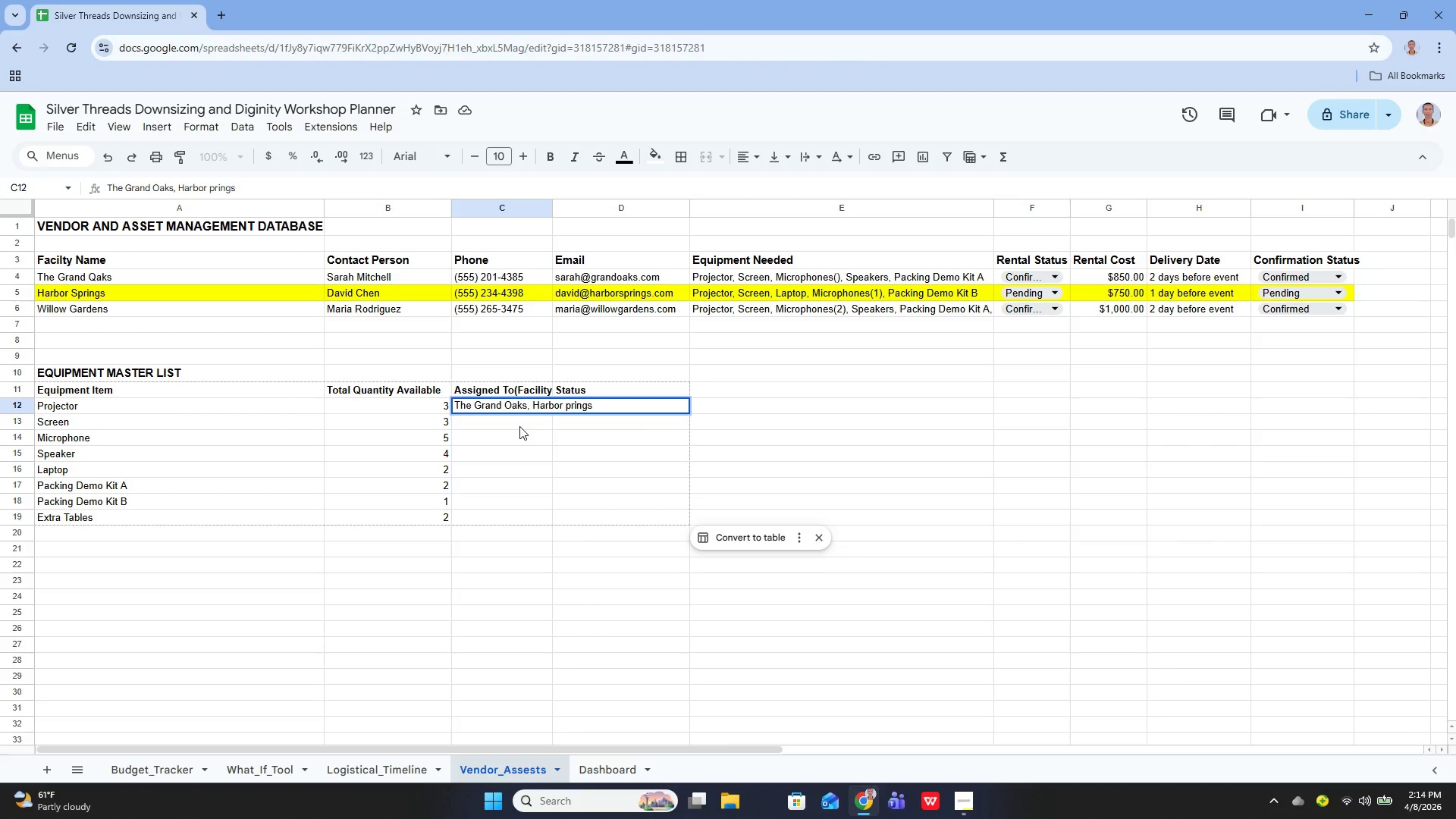 
key(Shift+S)
 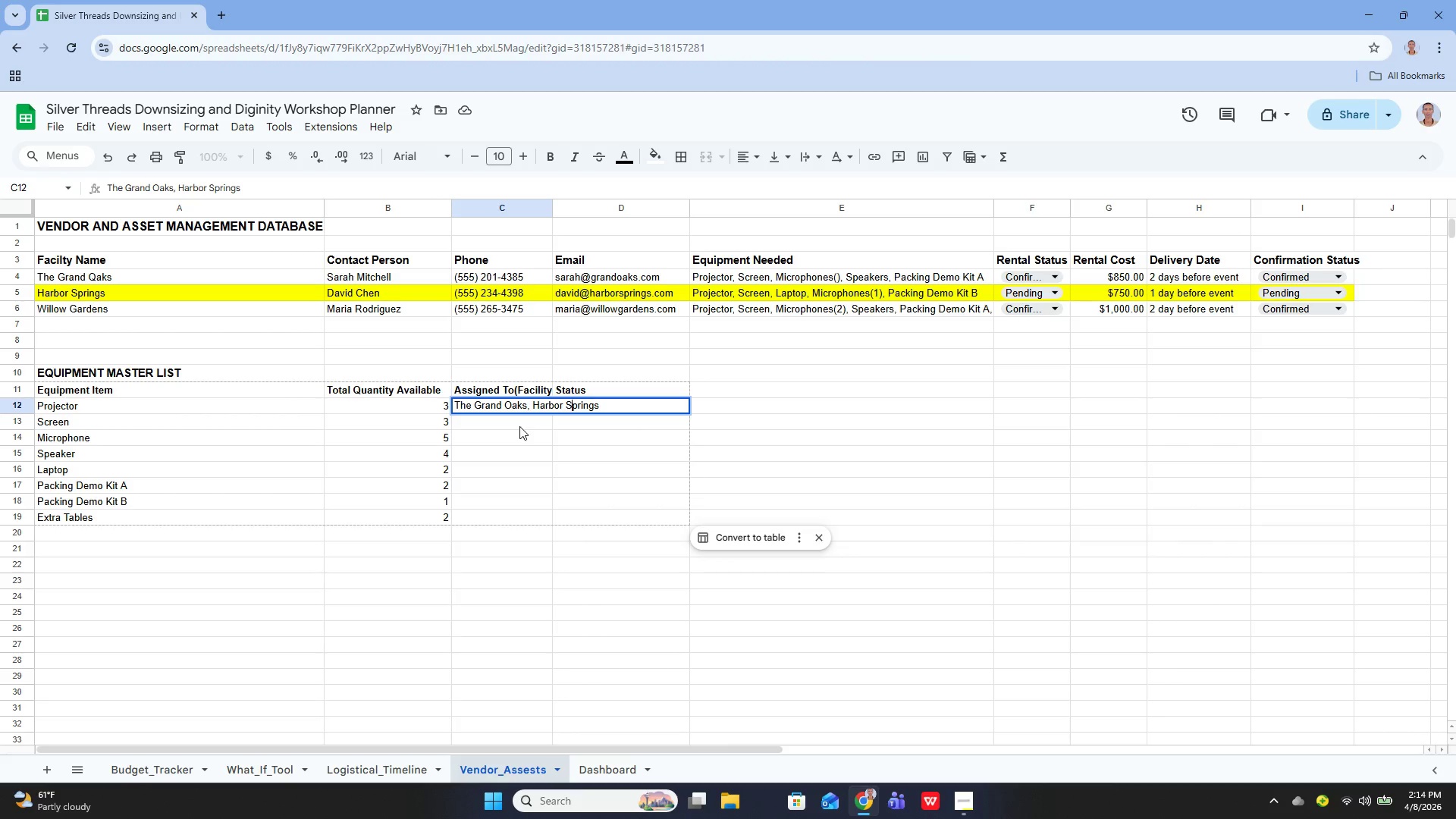 
key(ArrowRight)
 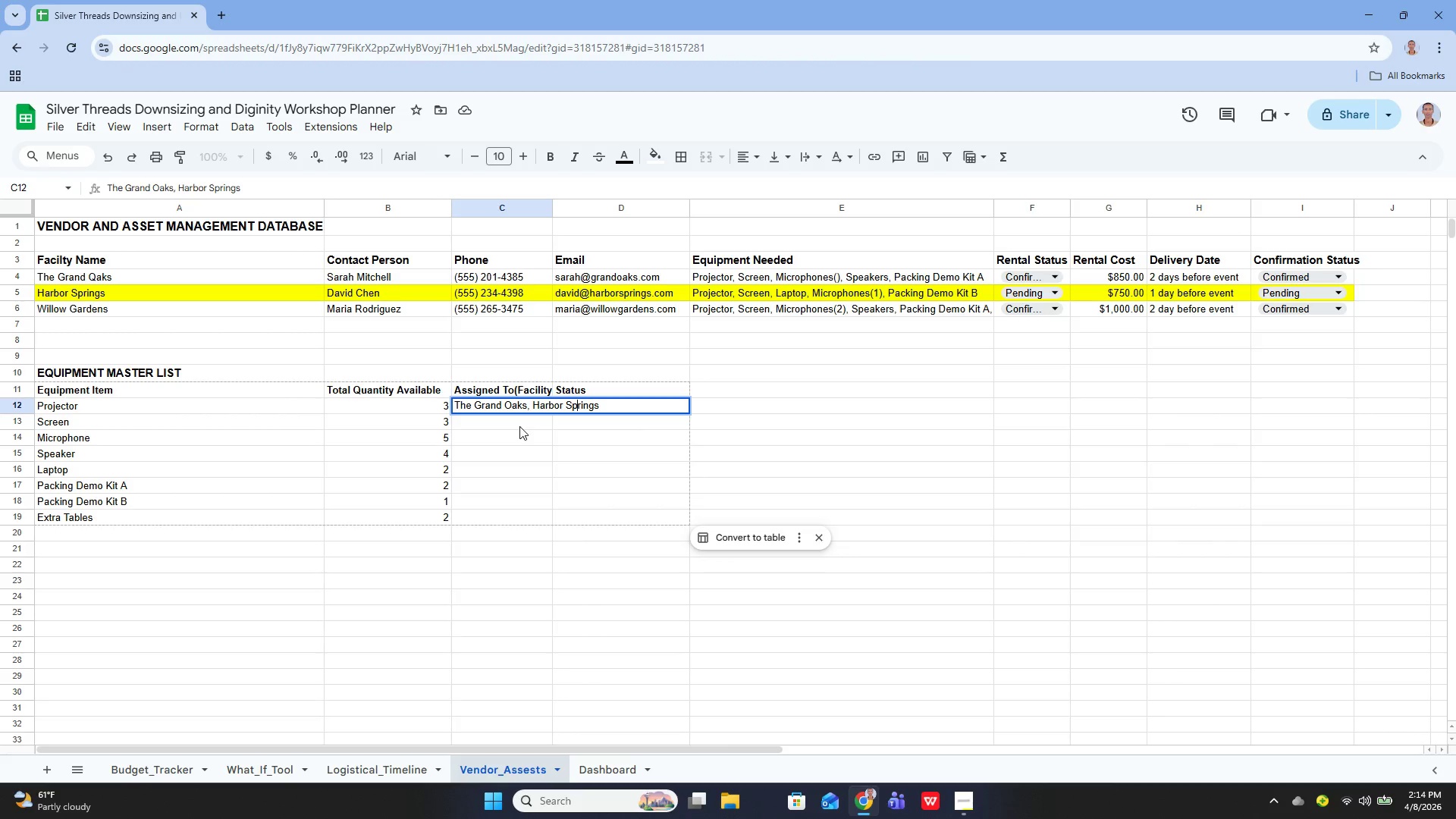 
key(ArrowRight)
 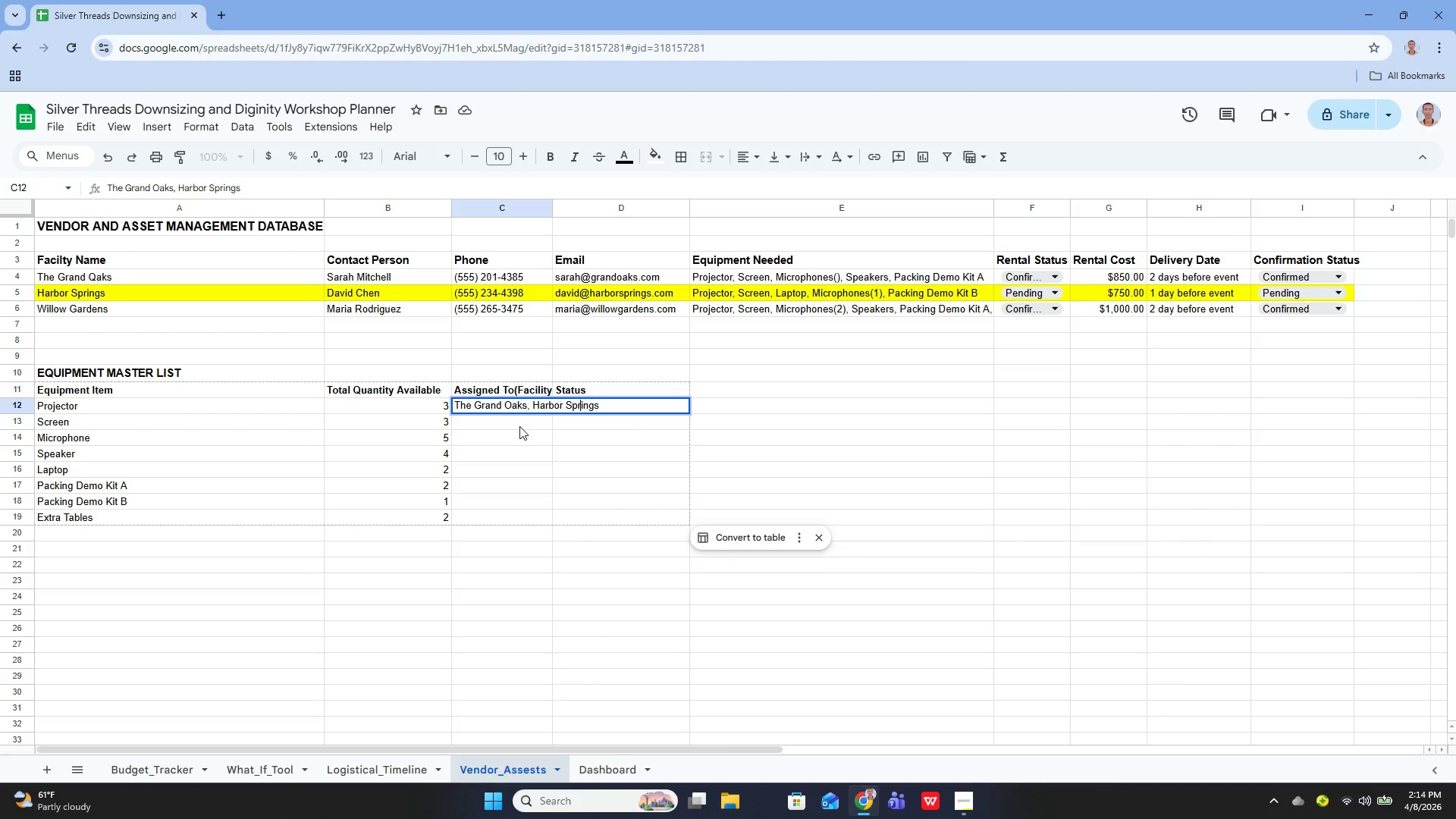 
key(ArrowRight)
 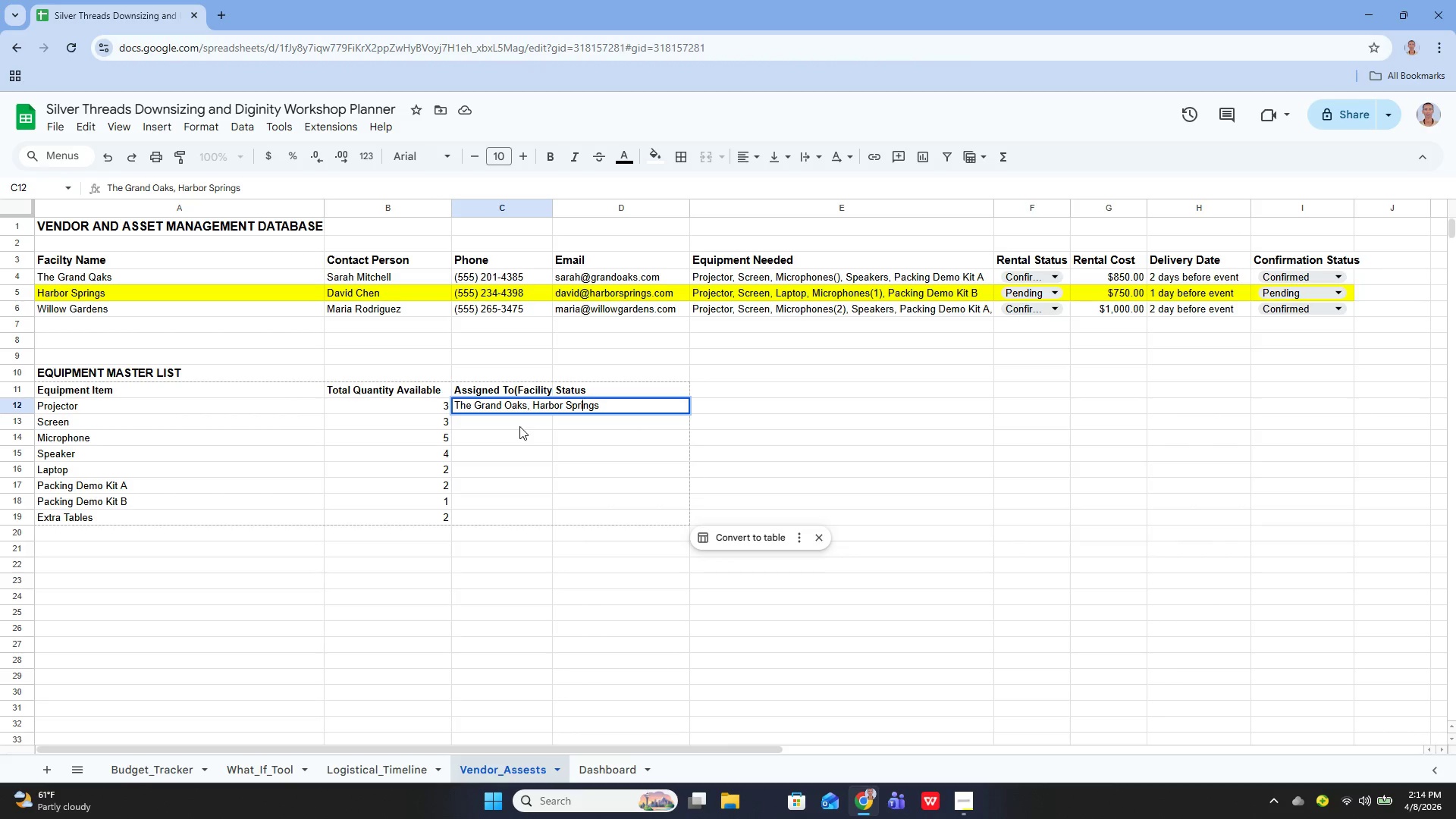 
key(ArrowRight)
 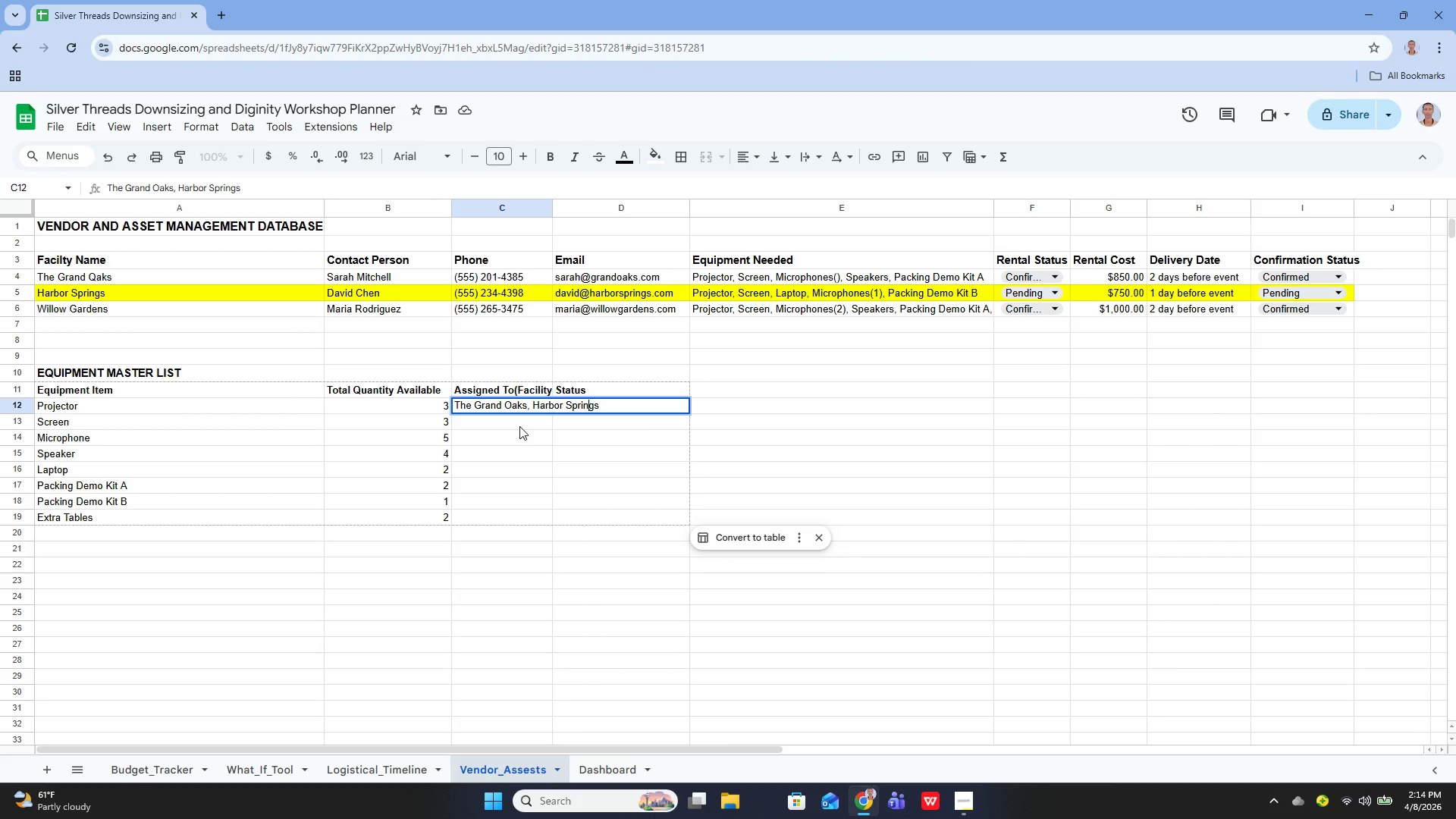 
key(ArrowRight)
 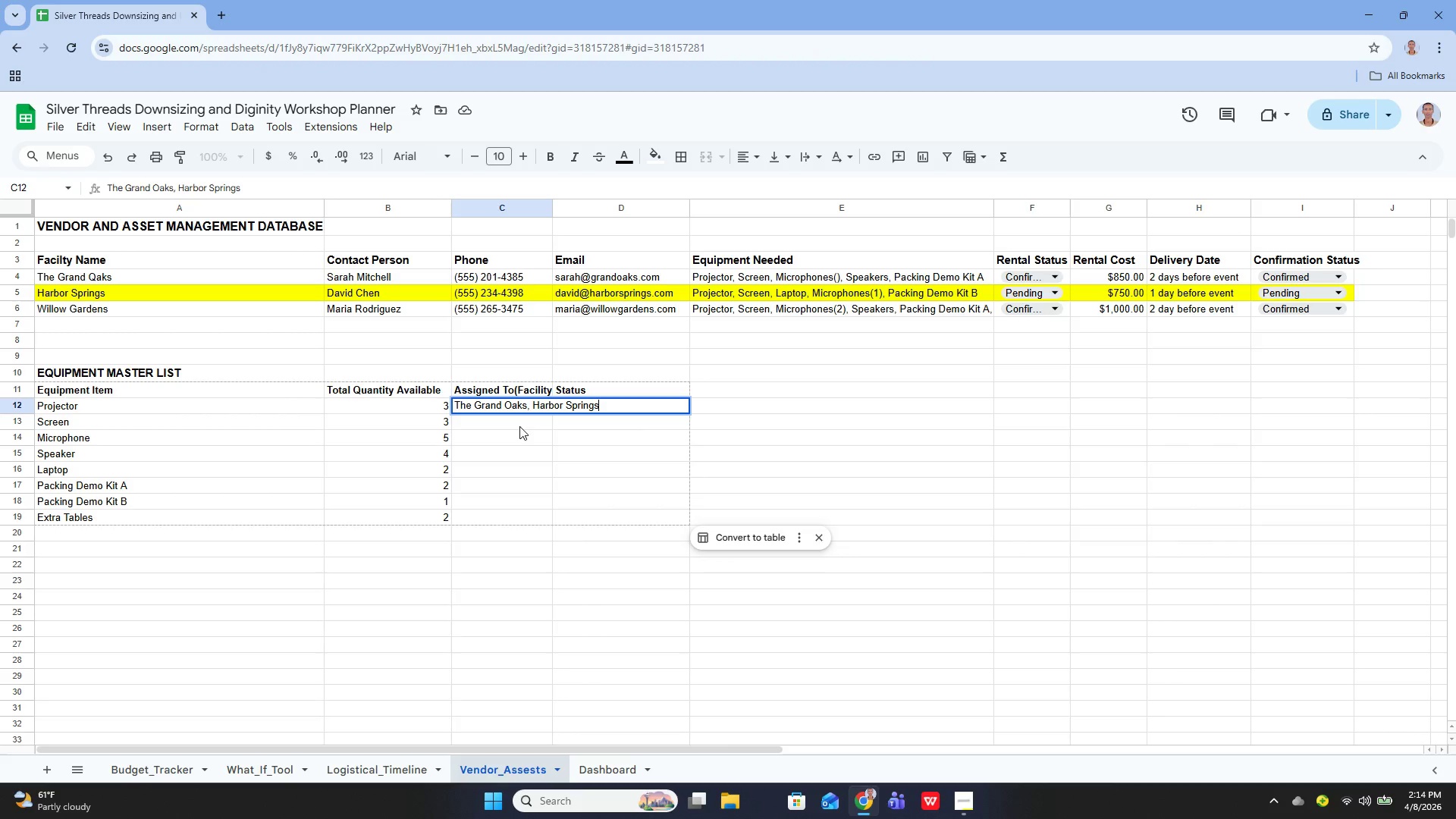 
key(ArrowRight)
 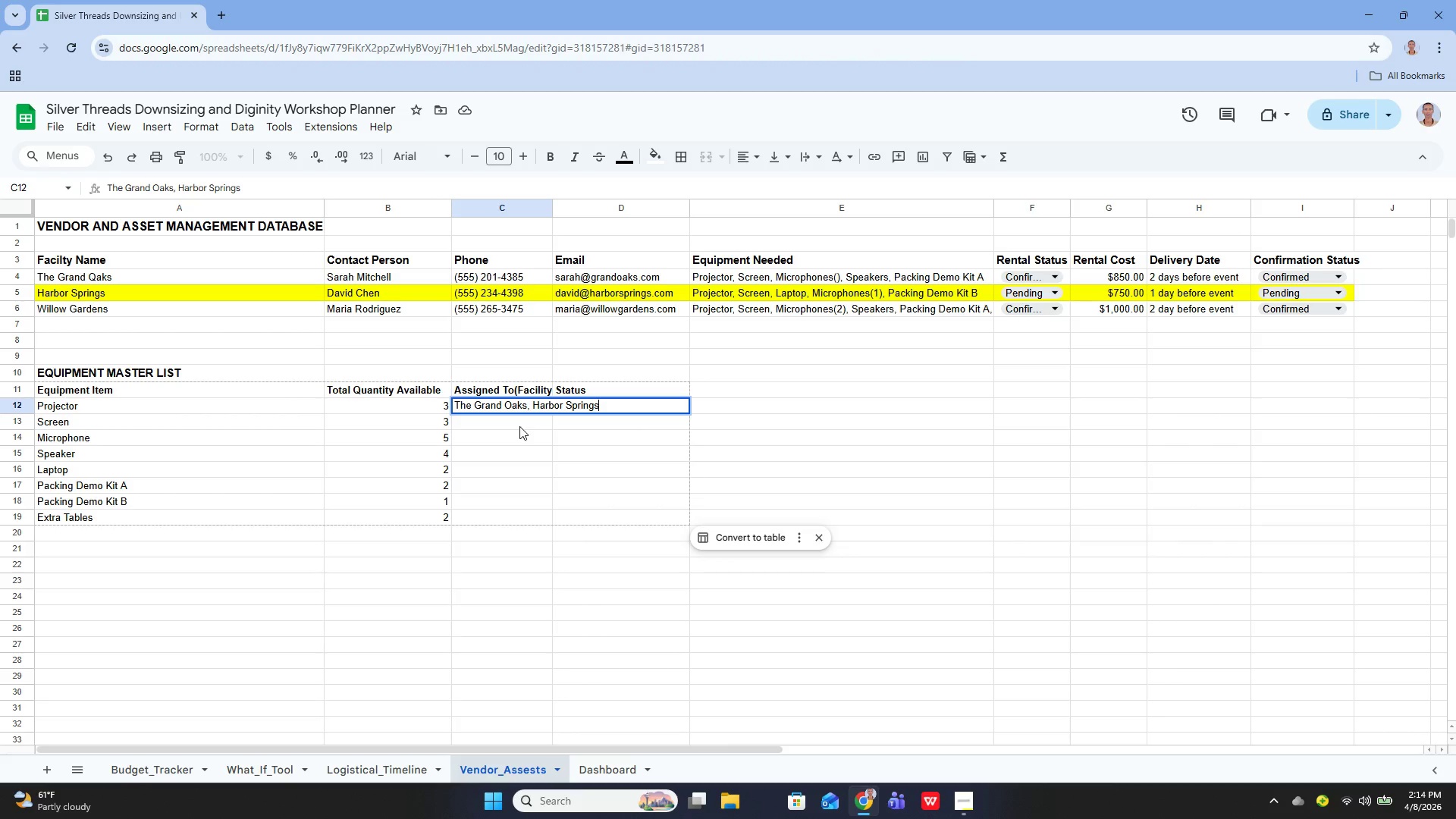 
type(, willow)
key(Backspace)
key(Backspace)
key(Backspace)
key(Backspace)
key(Backspace)
key(Backspace)
type(Willow gardens)
 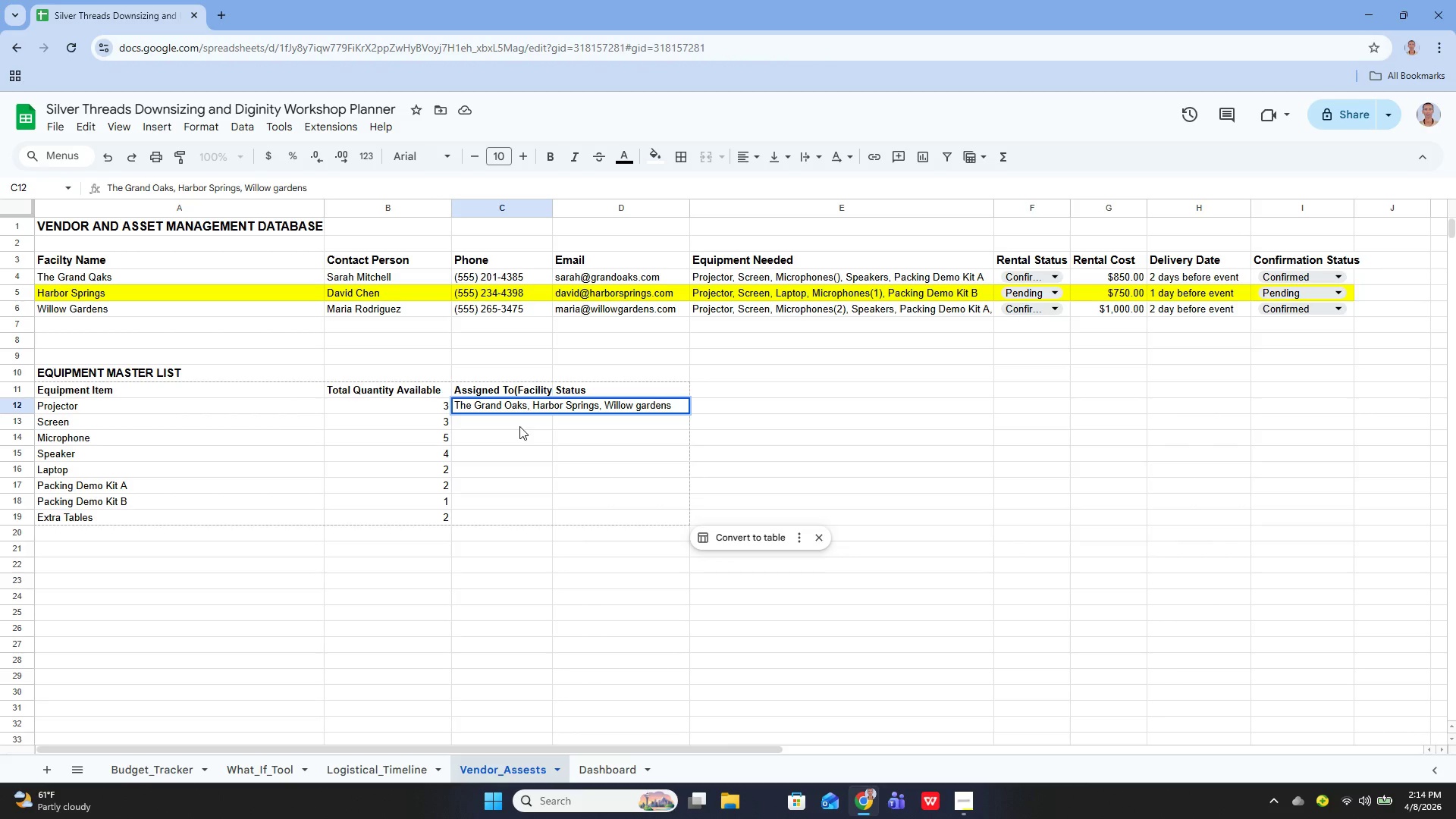 
key(ArrowLeft)
 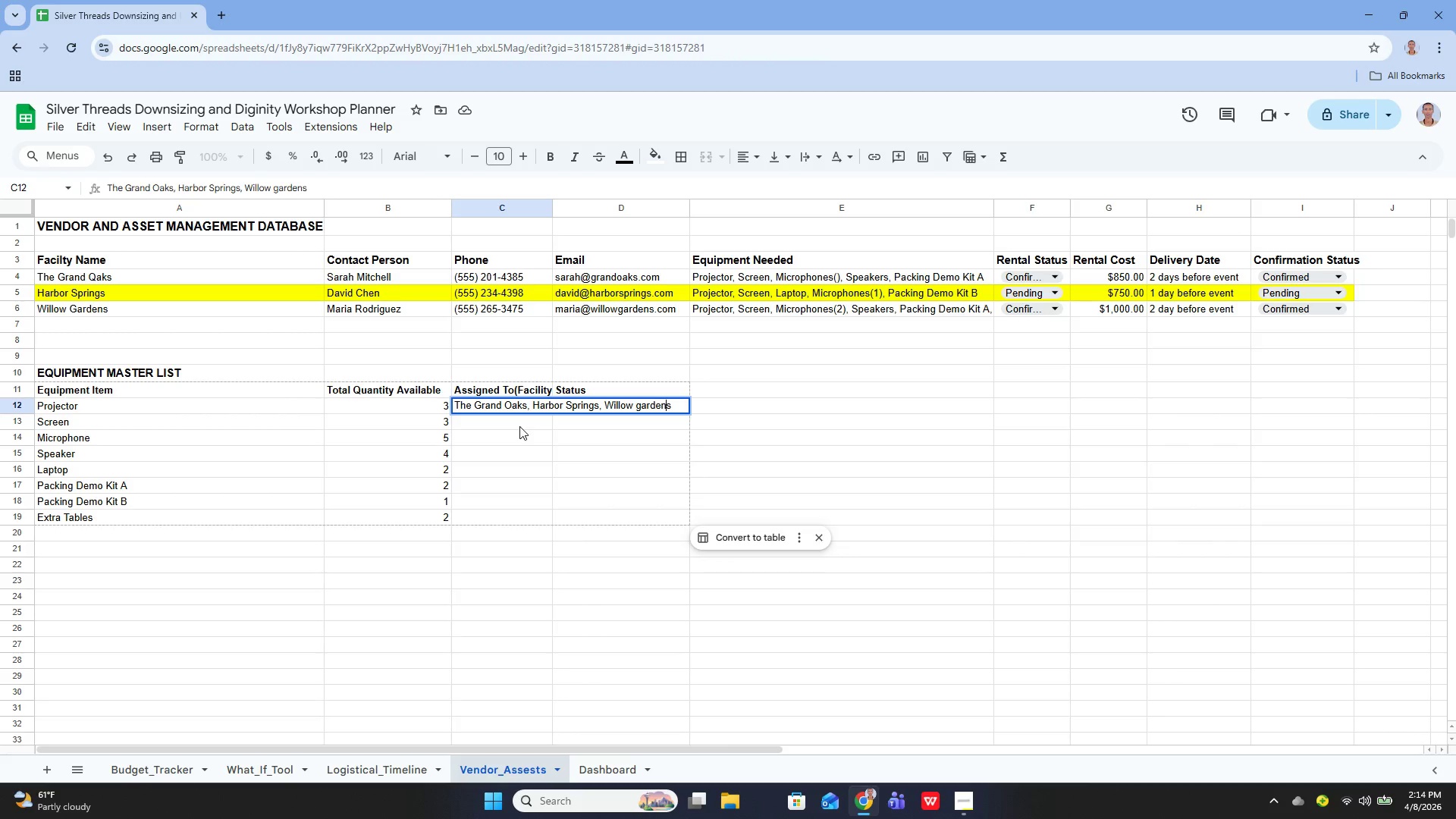 
key(ArrowLeft)
 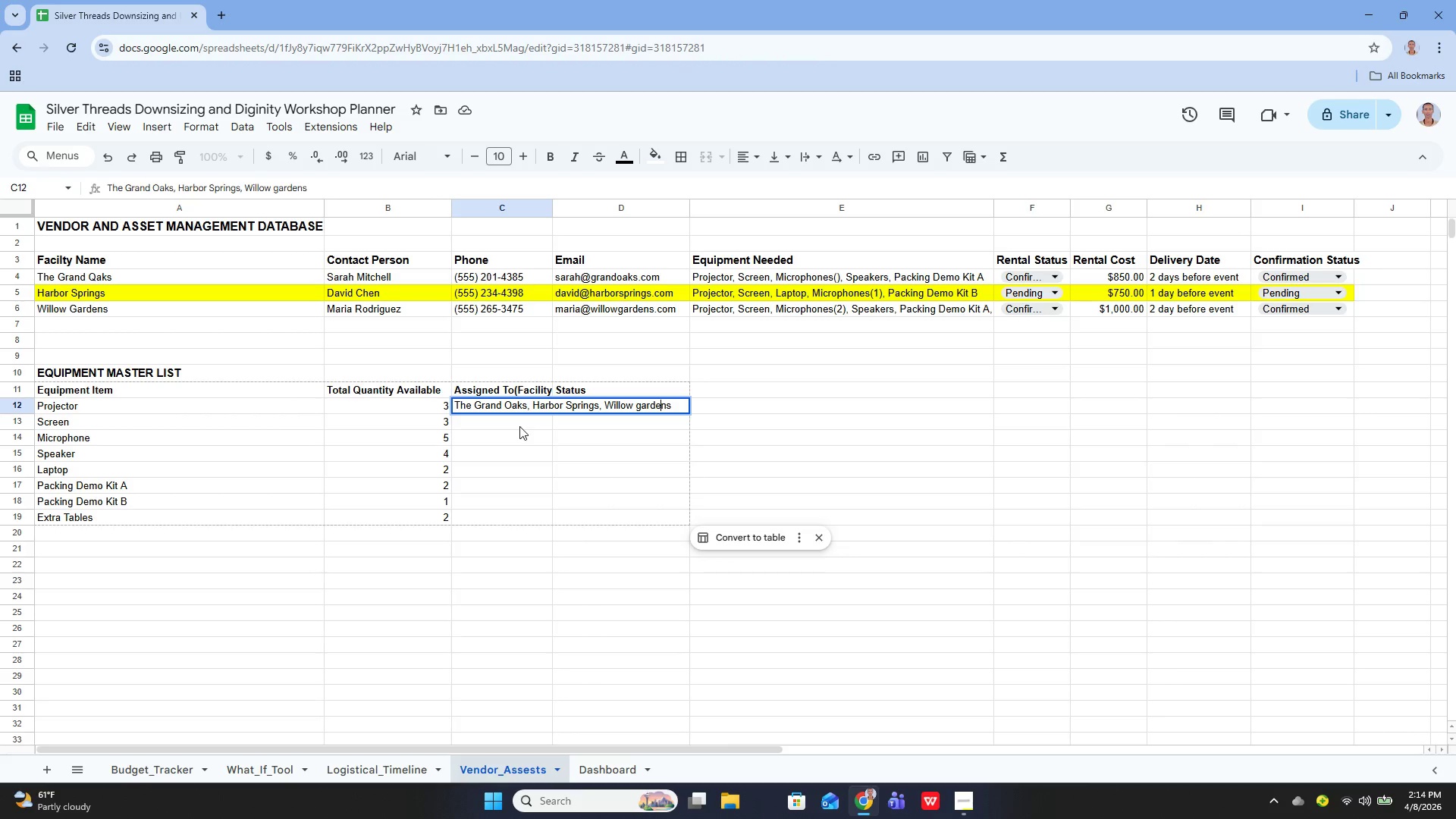 
key(ArrowLeft)
 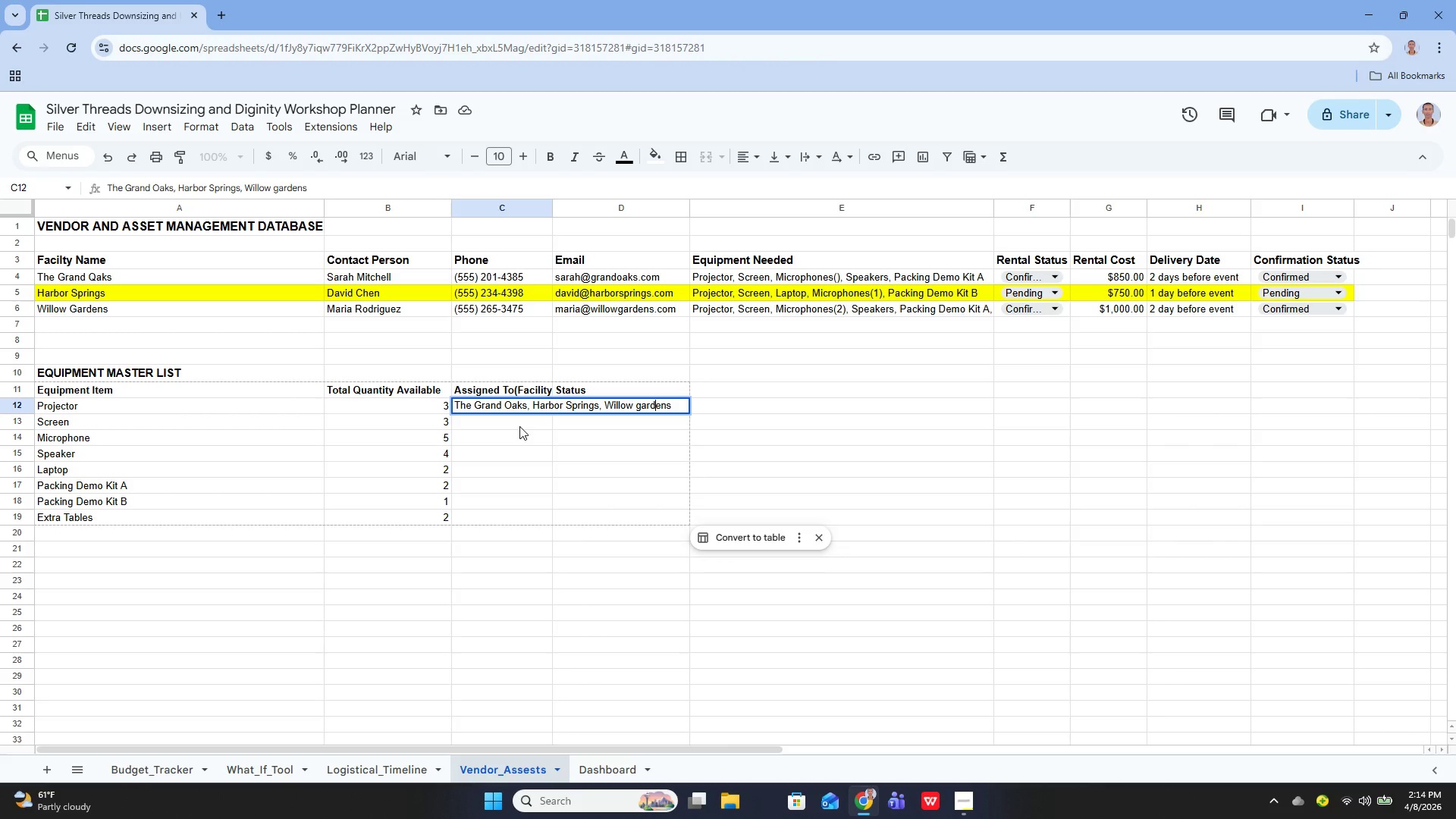 
key(ArrowLeft)
 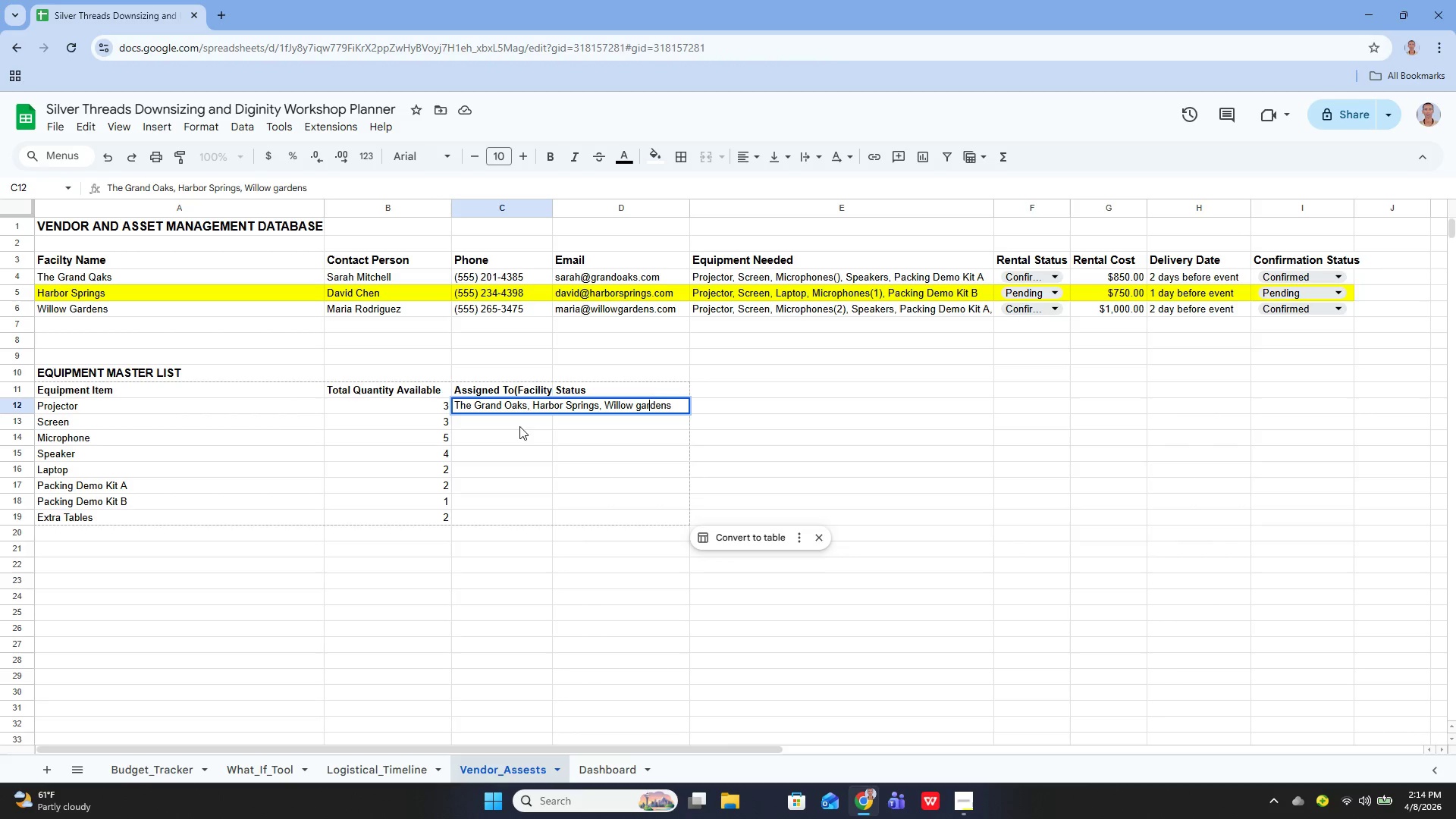 
key(ArrowLeft)
 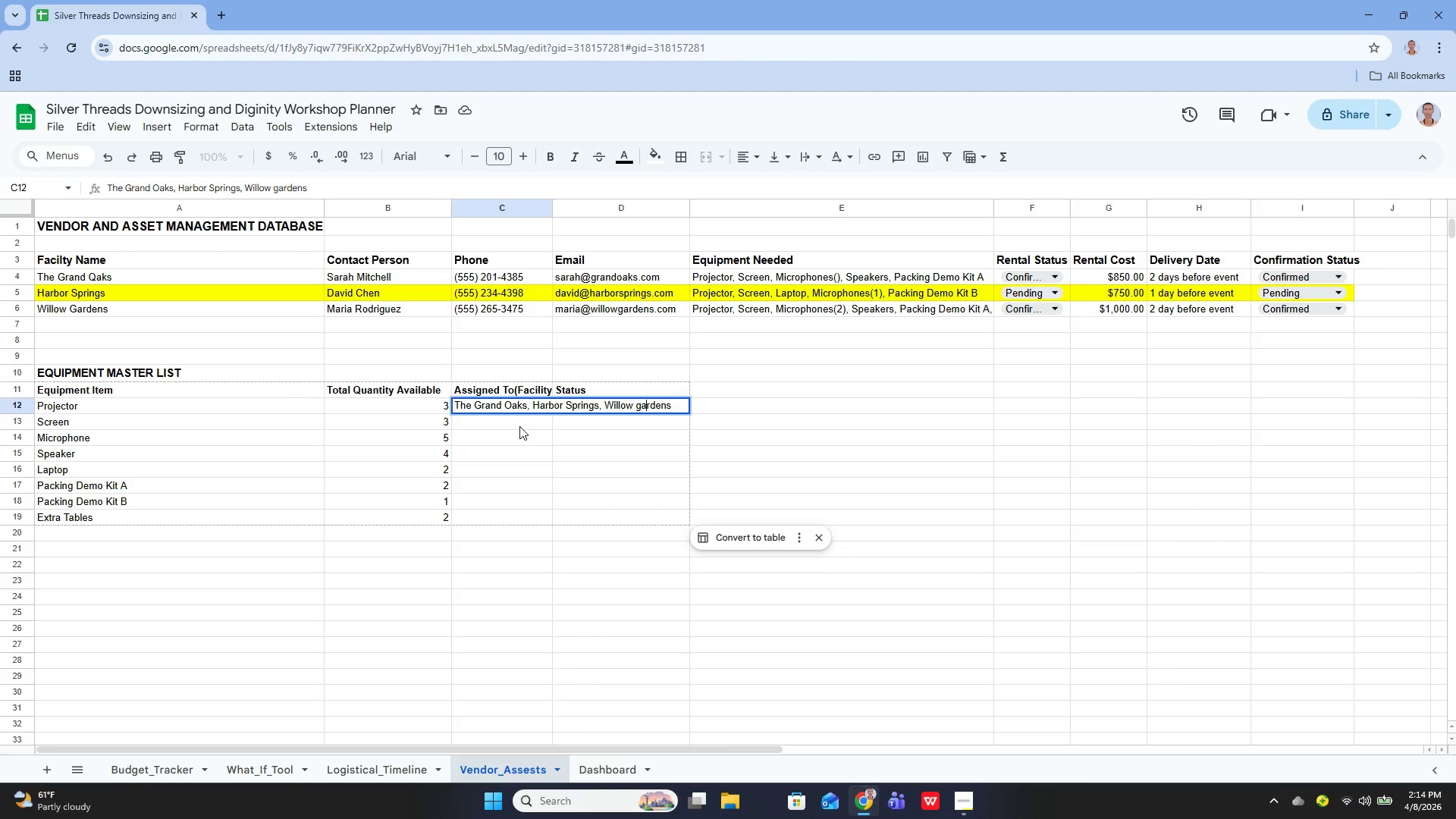 
key(ArrowLeft)
 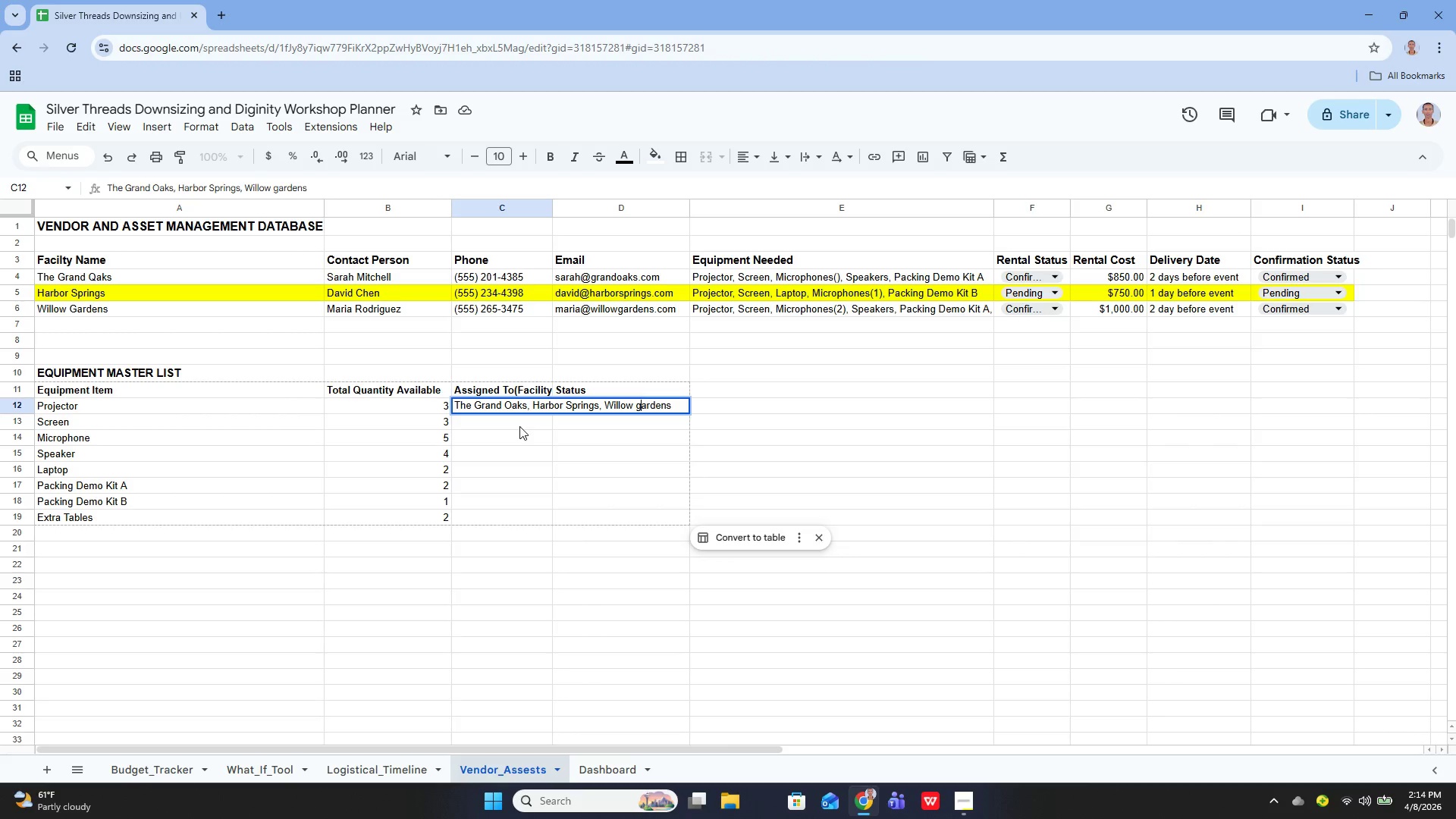 
key(Backspace)
 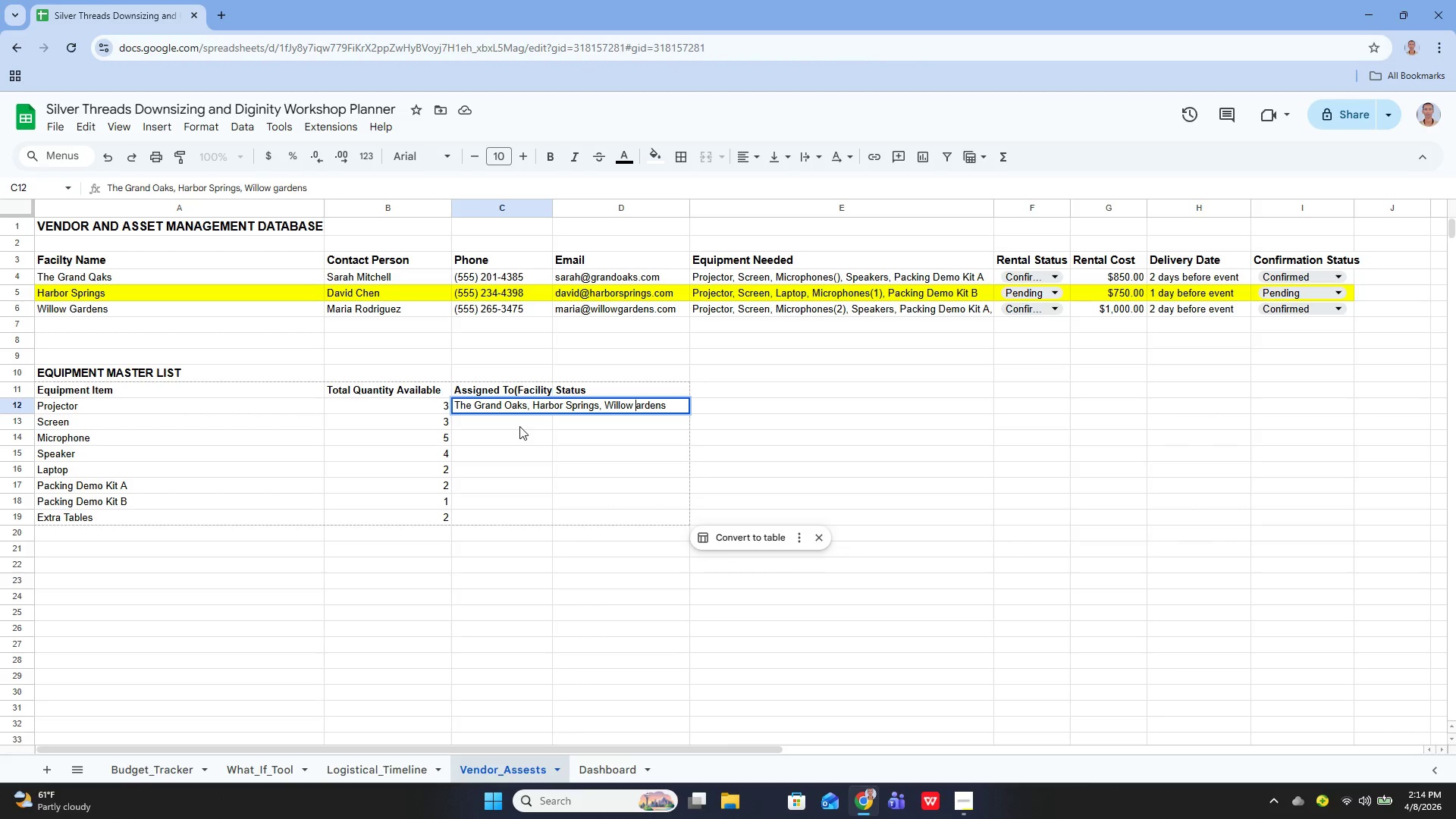 
key(Shift+G)
 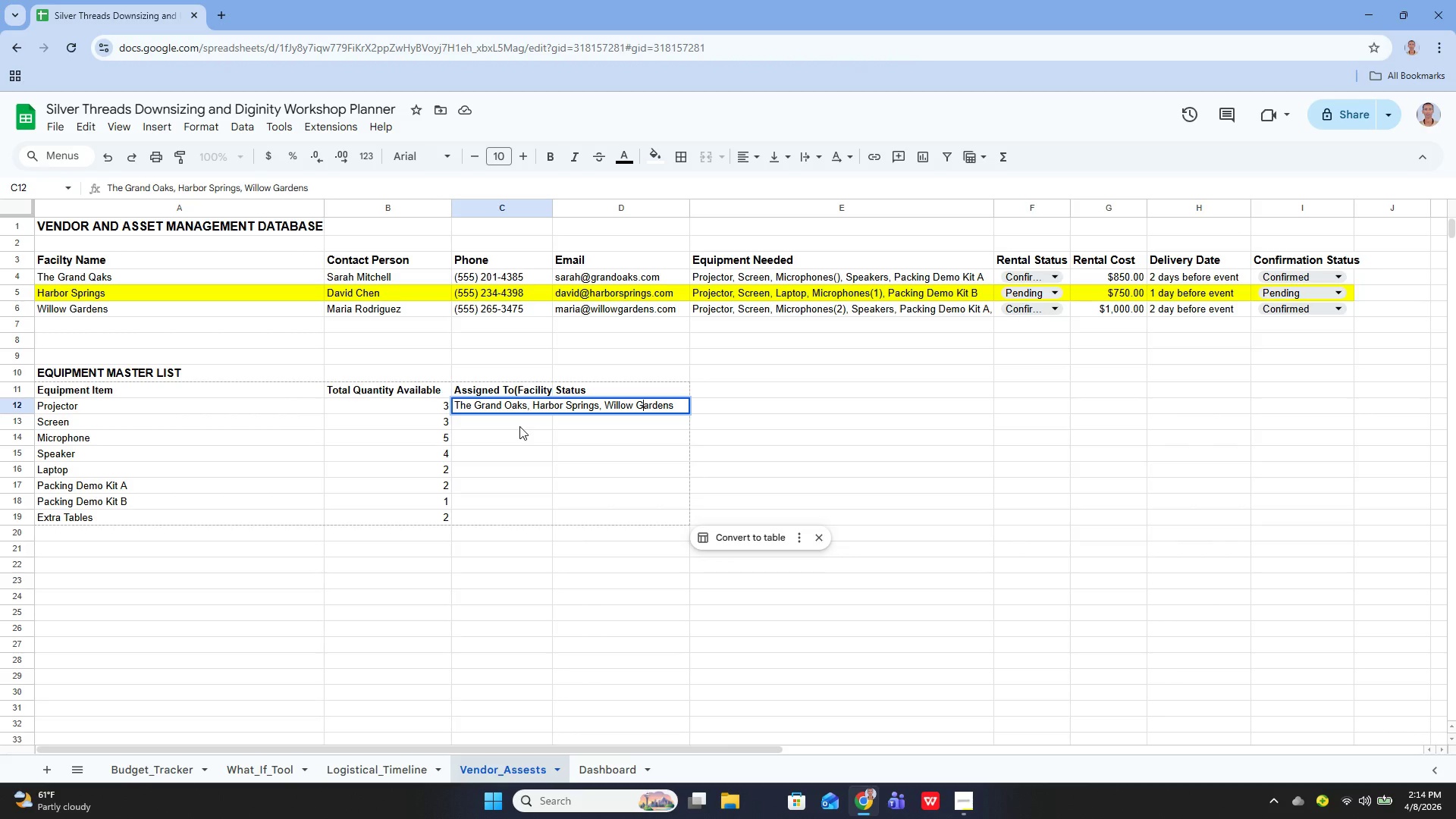 
key(ArrowRight)
 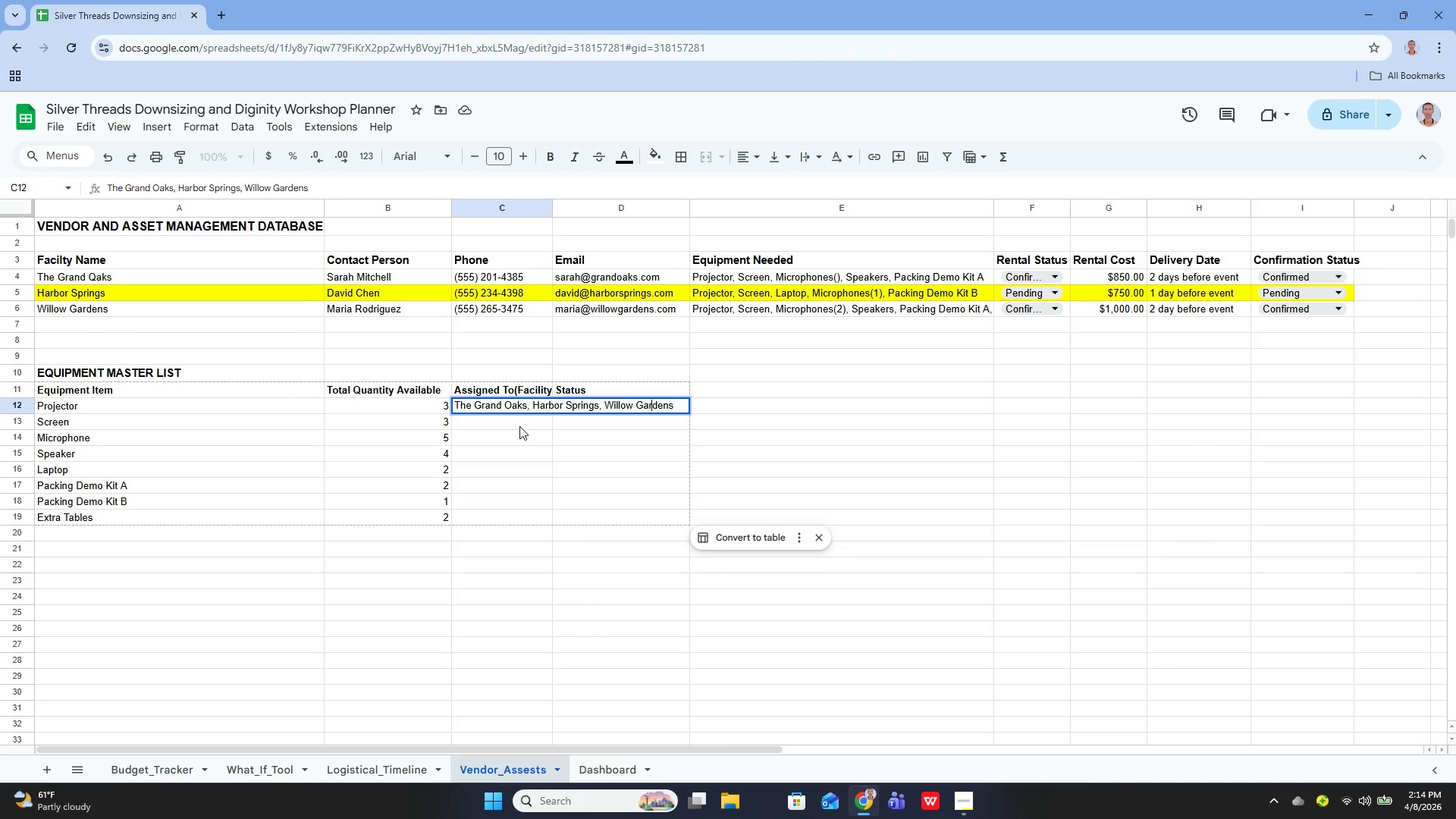 
key(ArrowRight)
 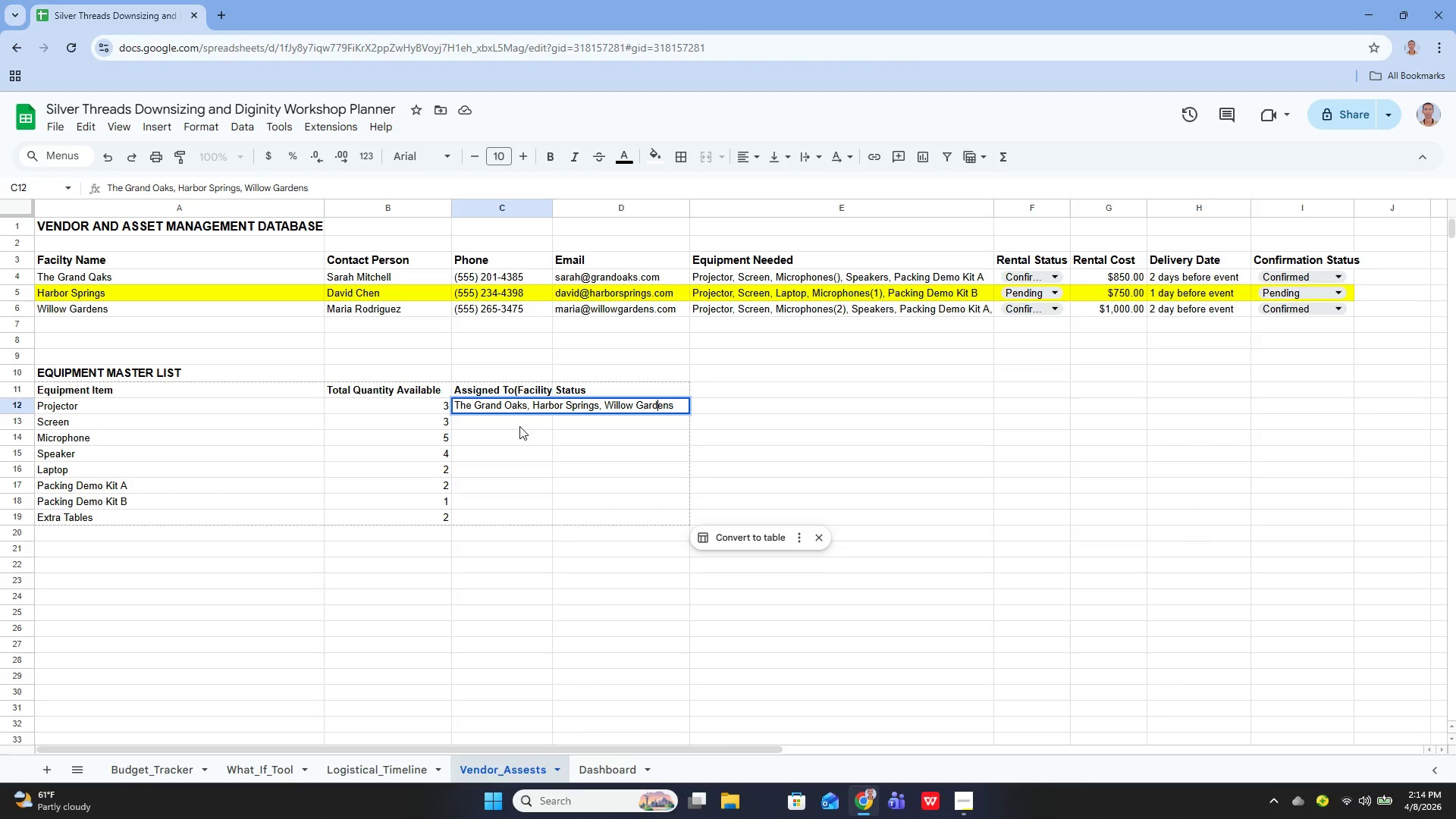 
key(ArrowRight)
 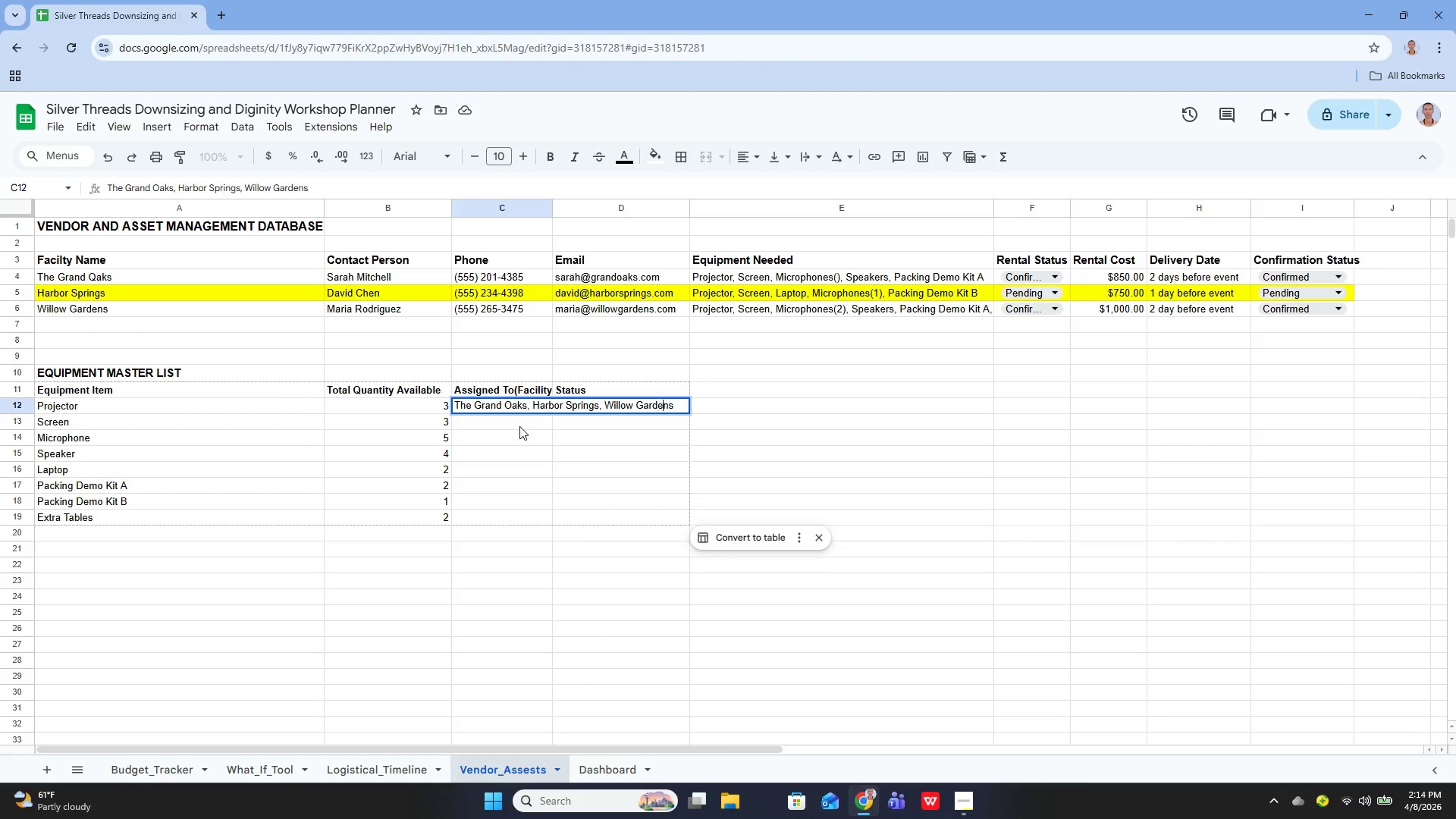 
key(ArrowRight)
 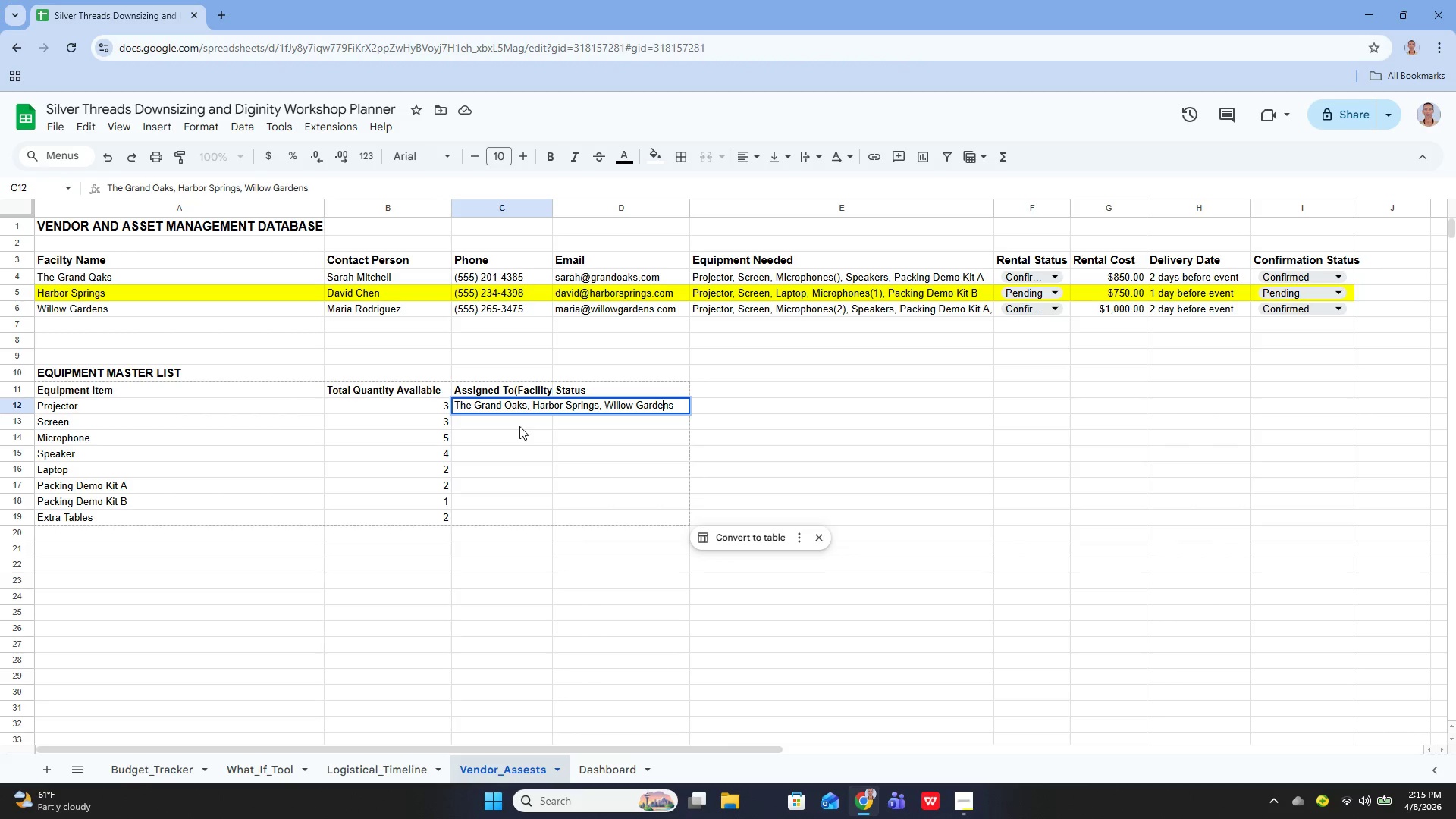 
key(ArrowRight)
 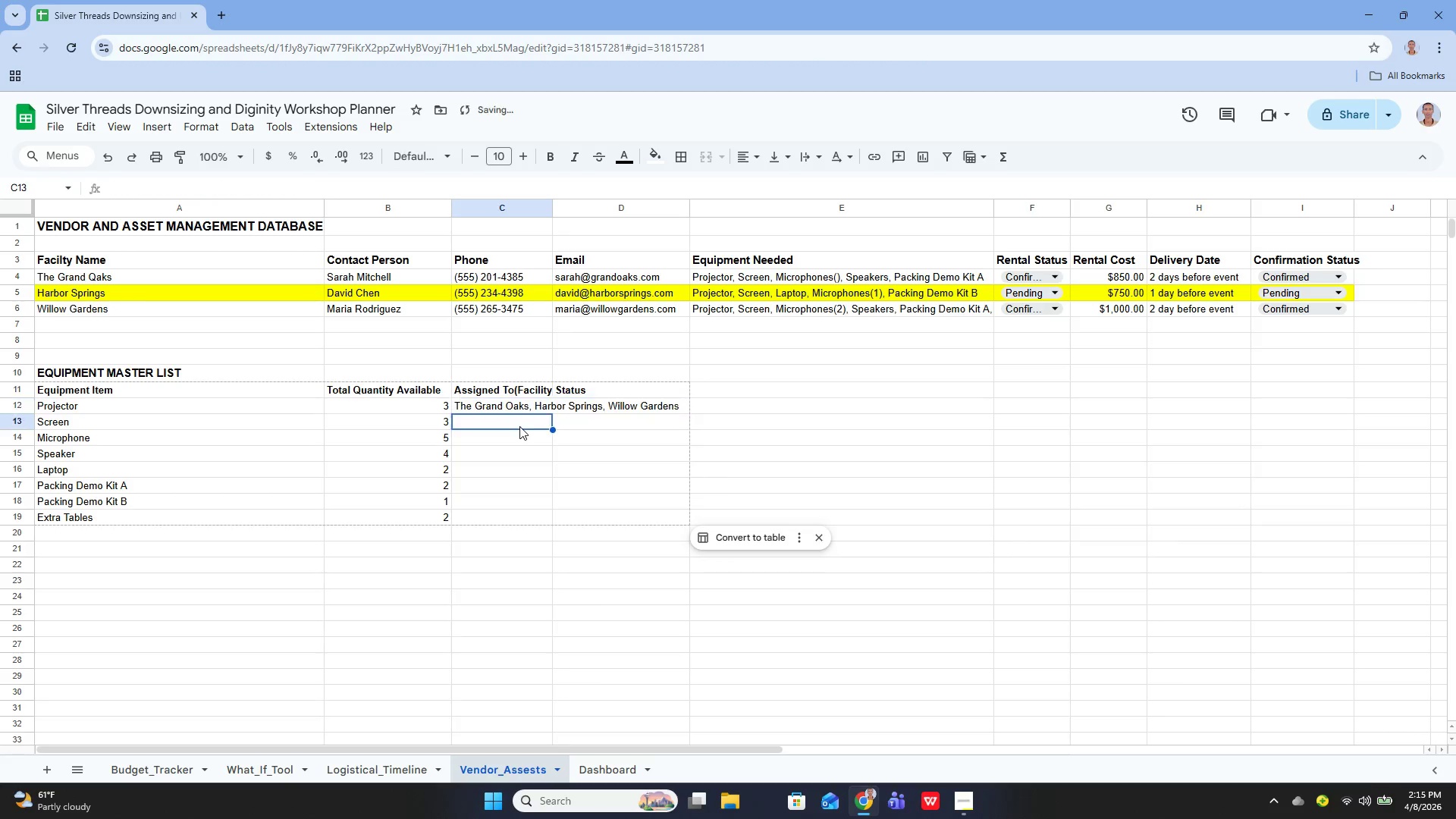 
key(Enter)
 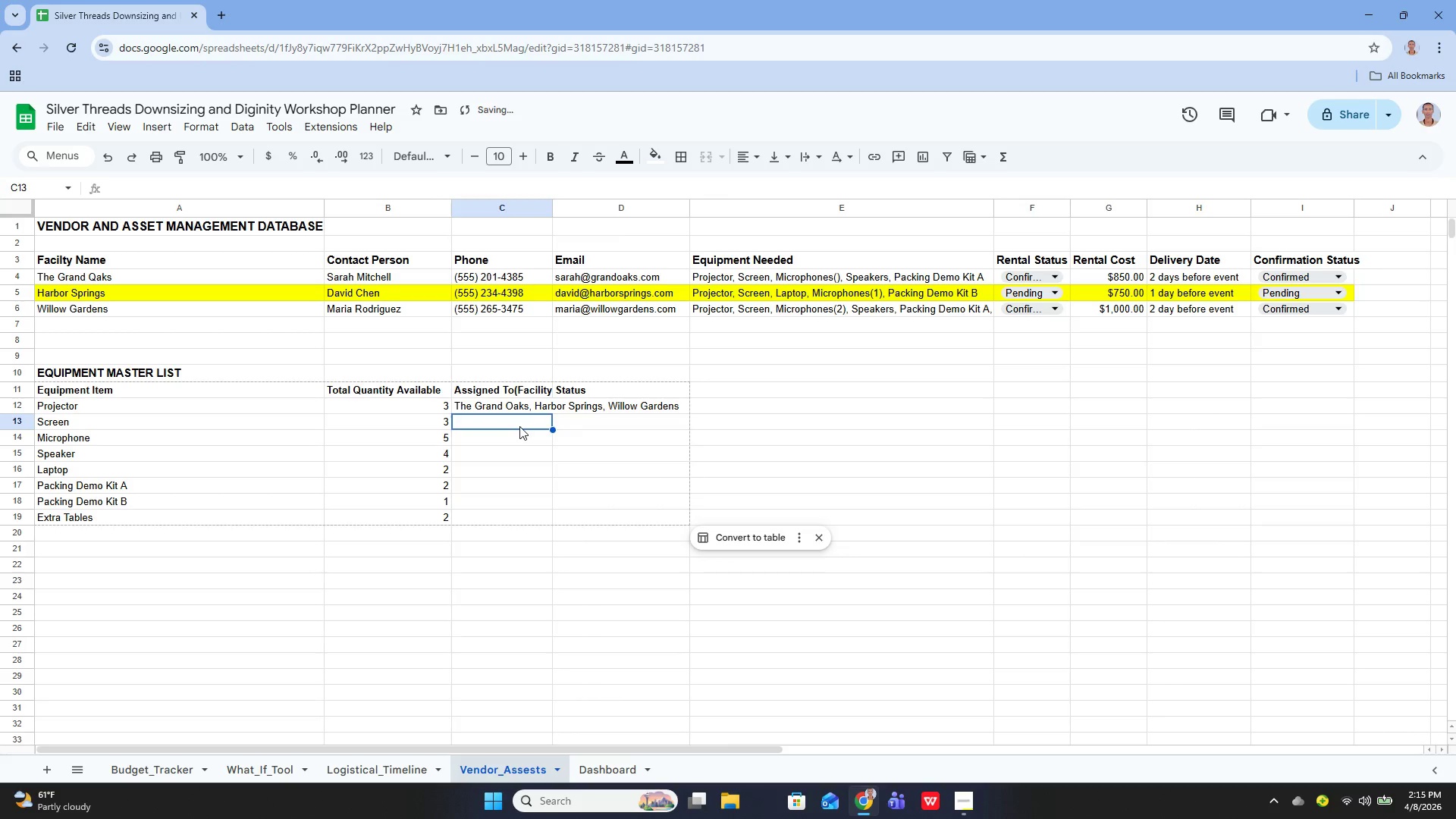 
key(ArrowRight)
 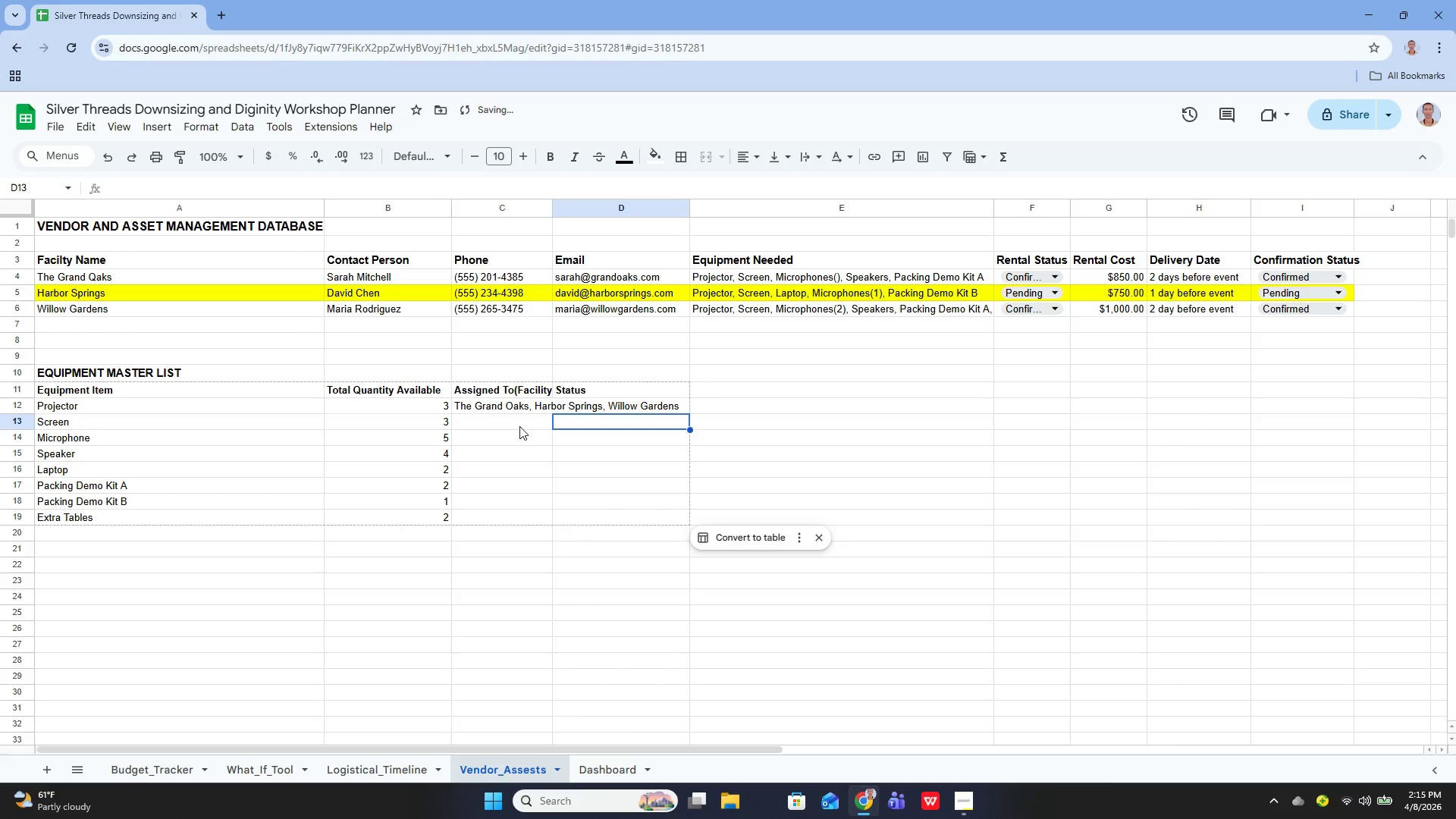 
key(ArrowUp)
 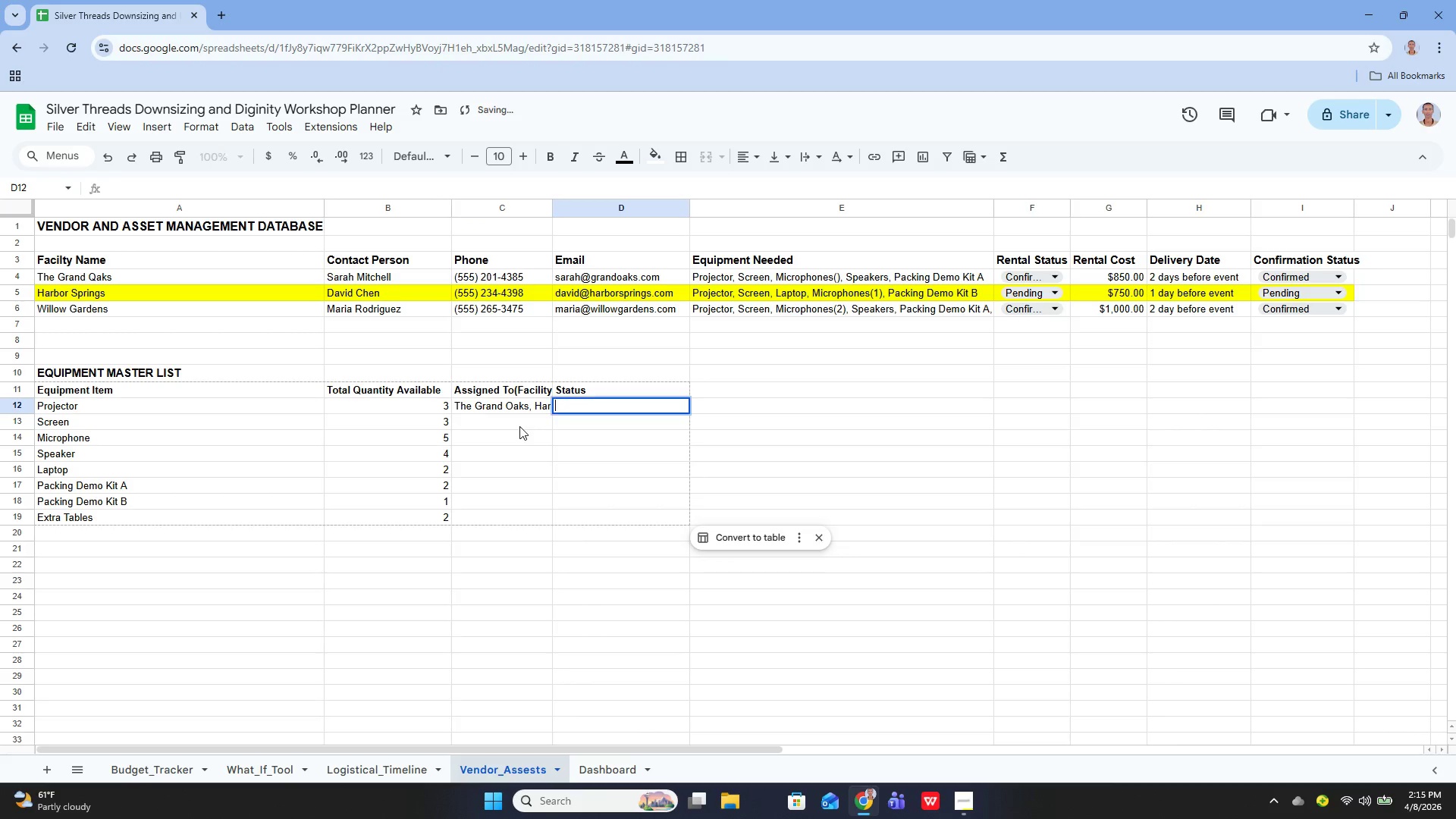 
key(Enter)
 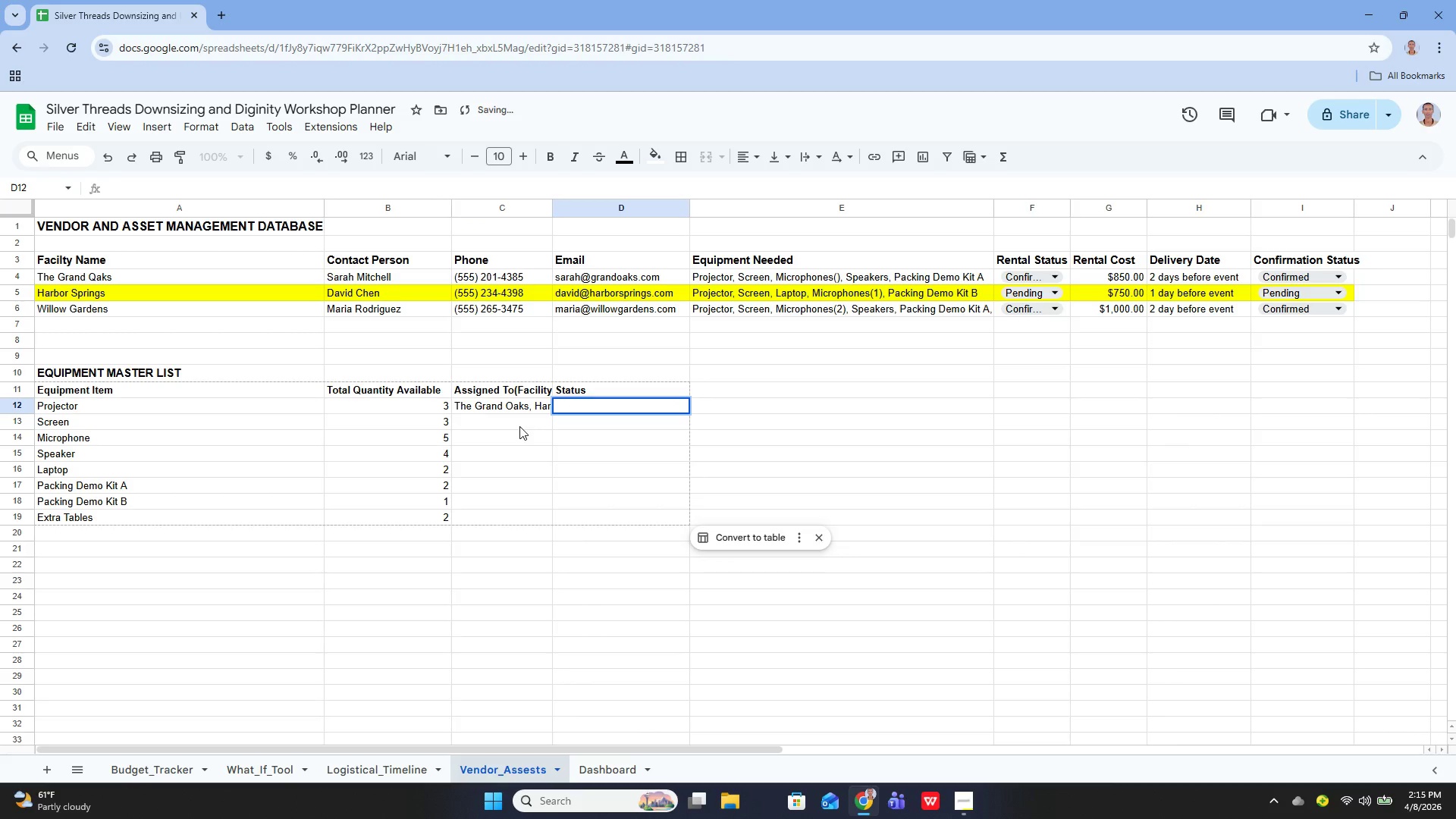 
type(FUlly )
key(Backspace)
key(Backspace)
key(Backspace)
key(Backspace)
key(Backspace)
type(ully Assigned)
 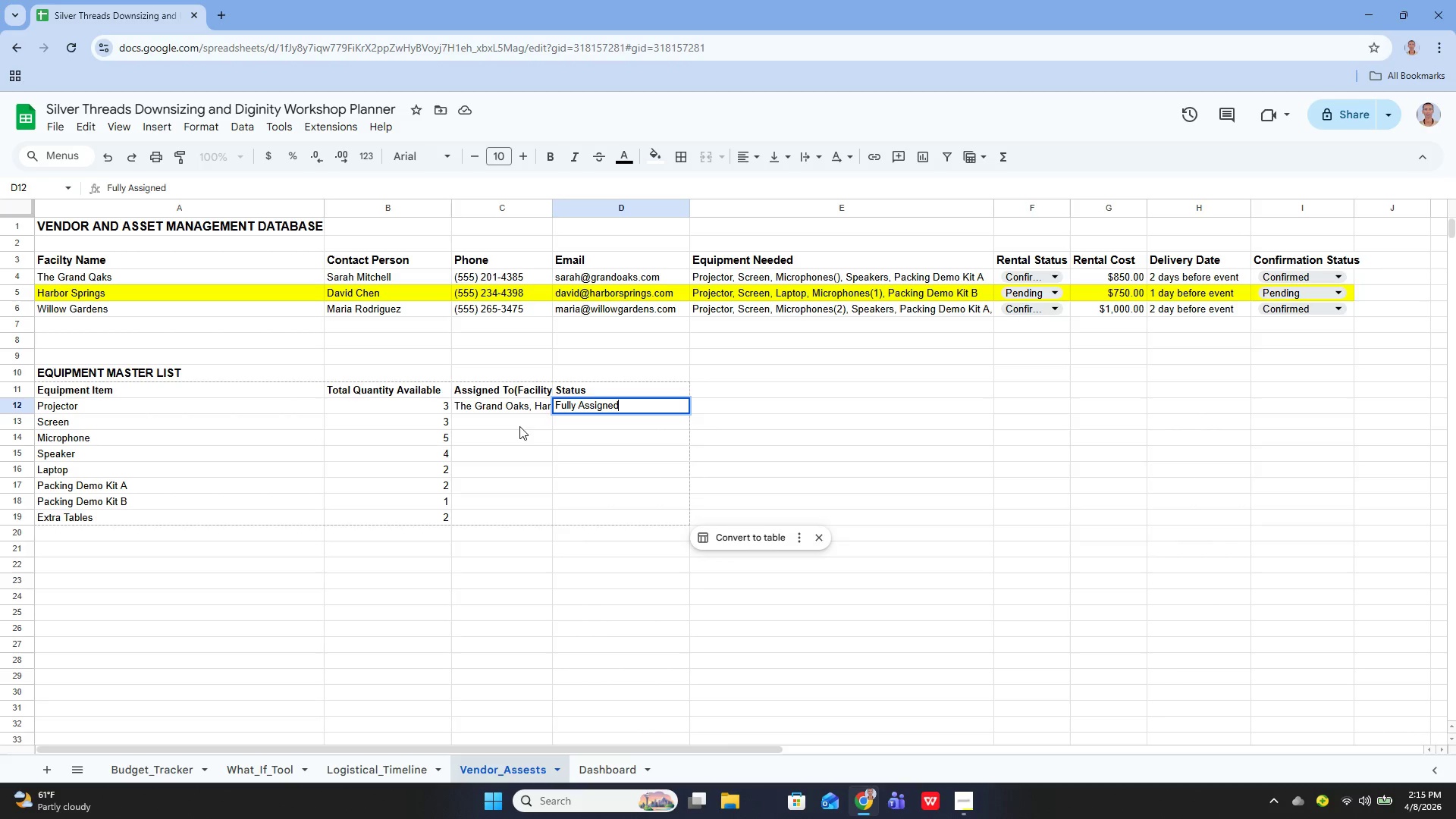 
key(Enter)
 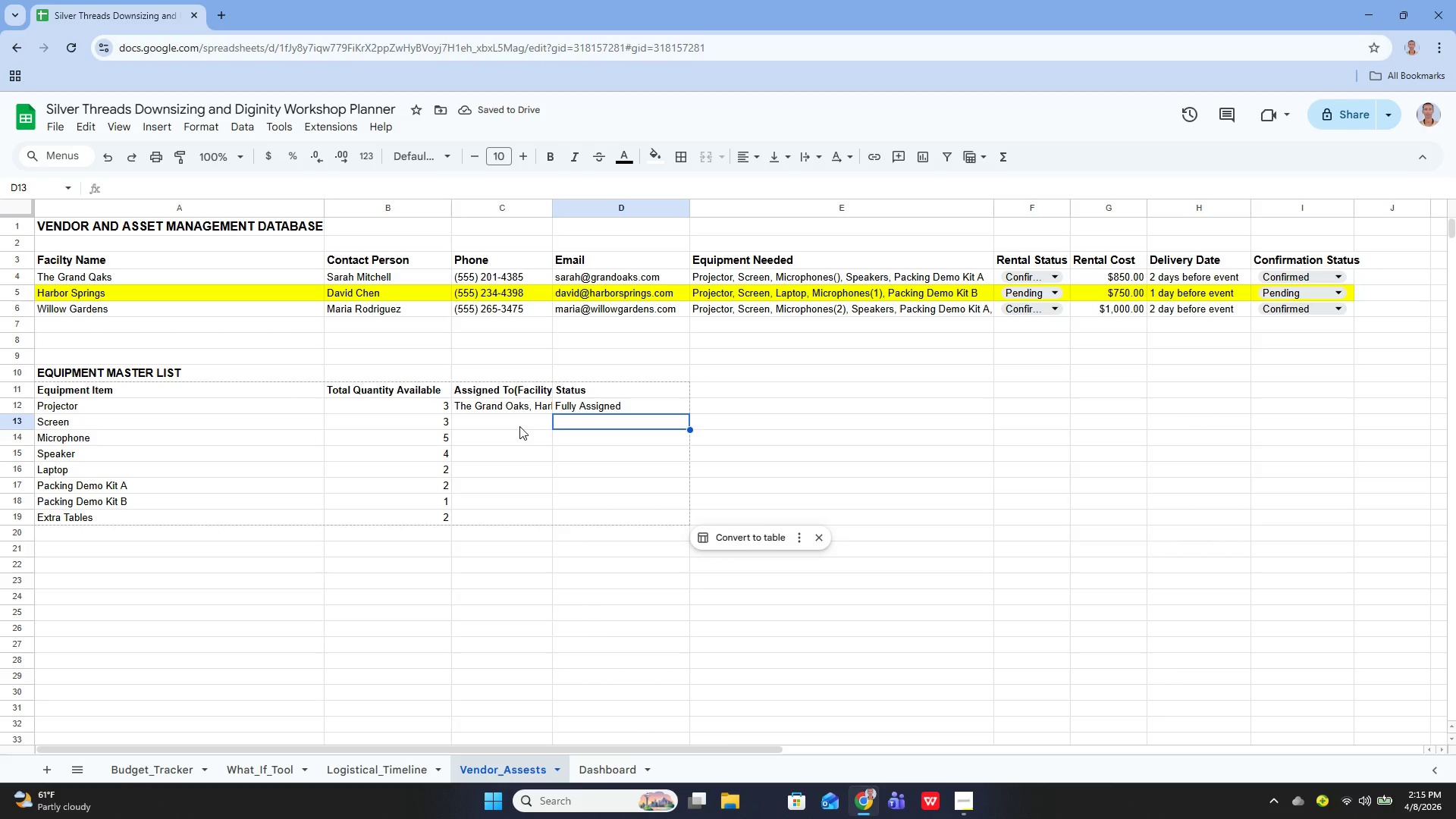 
wait(9.45)
 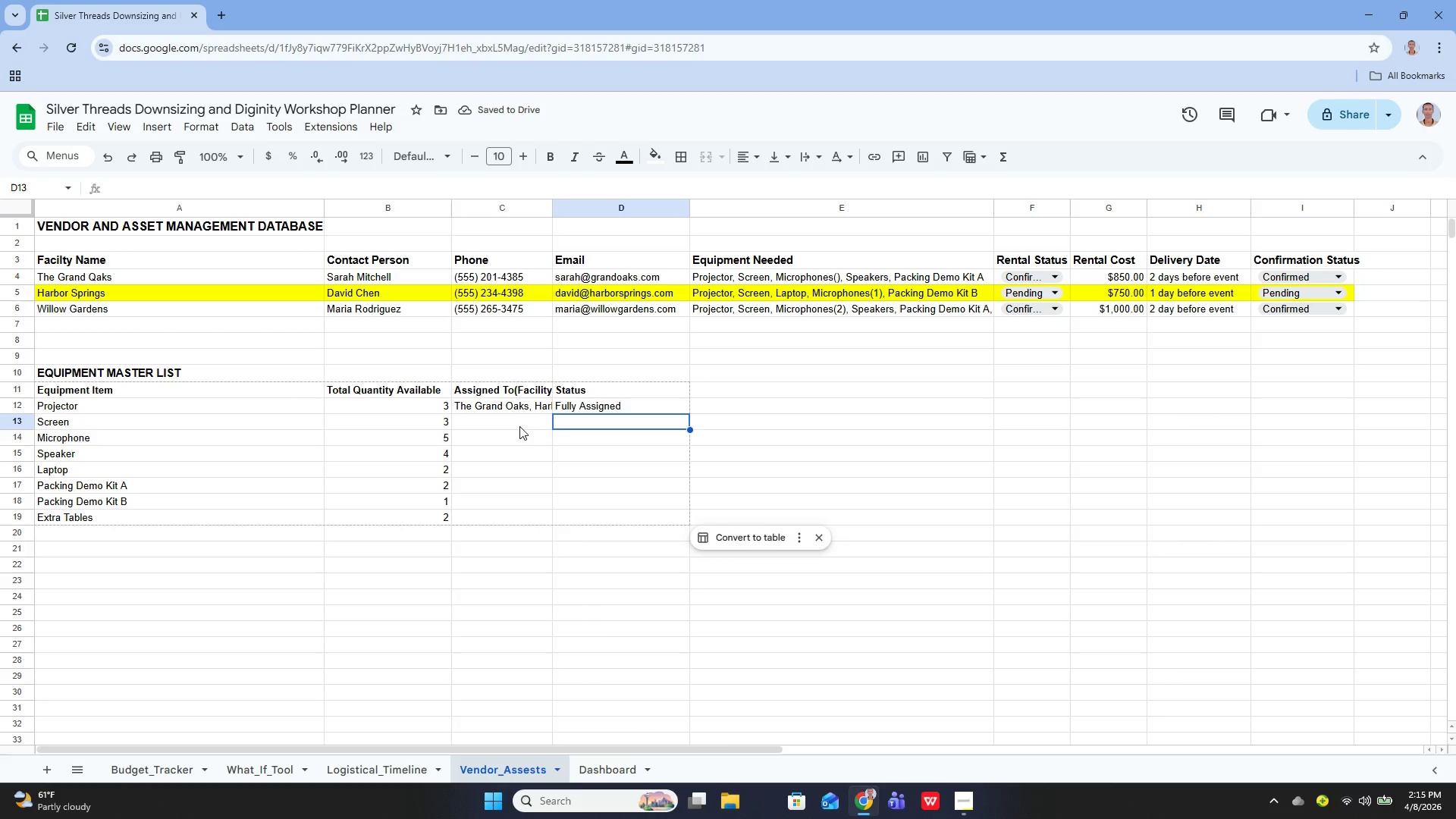 
key(Enter)
 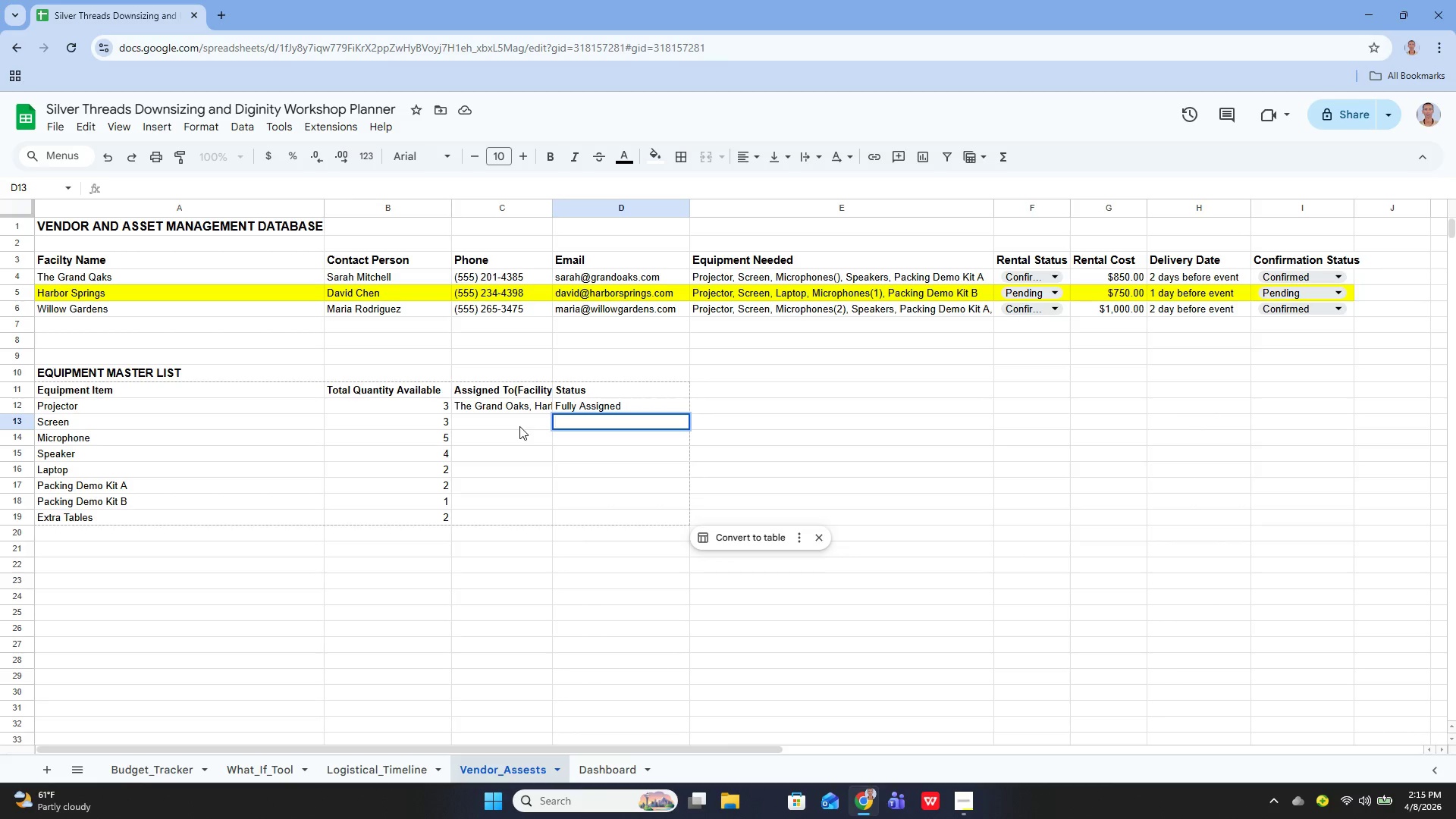 
key(Enter)
 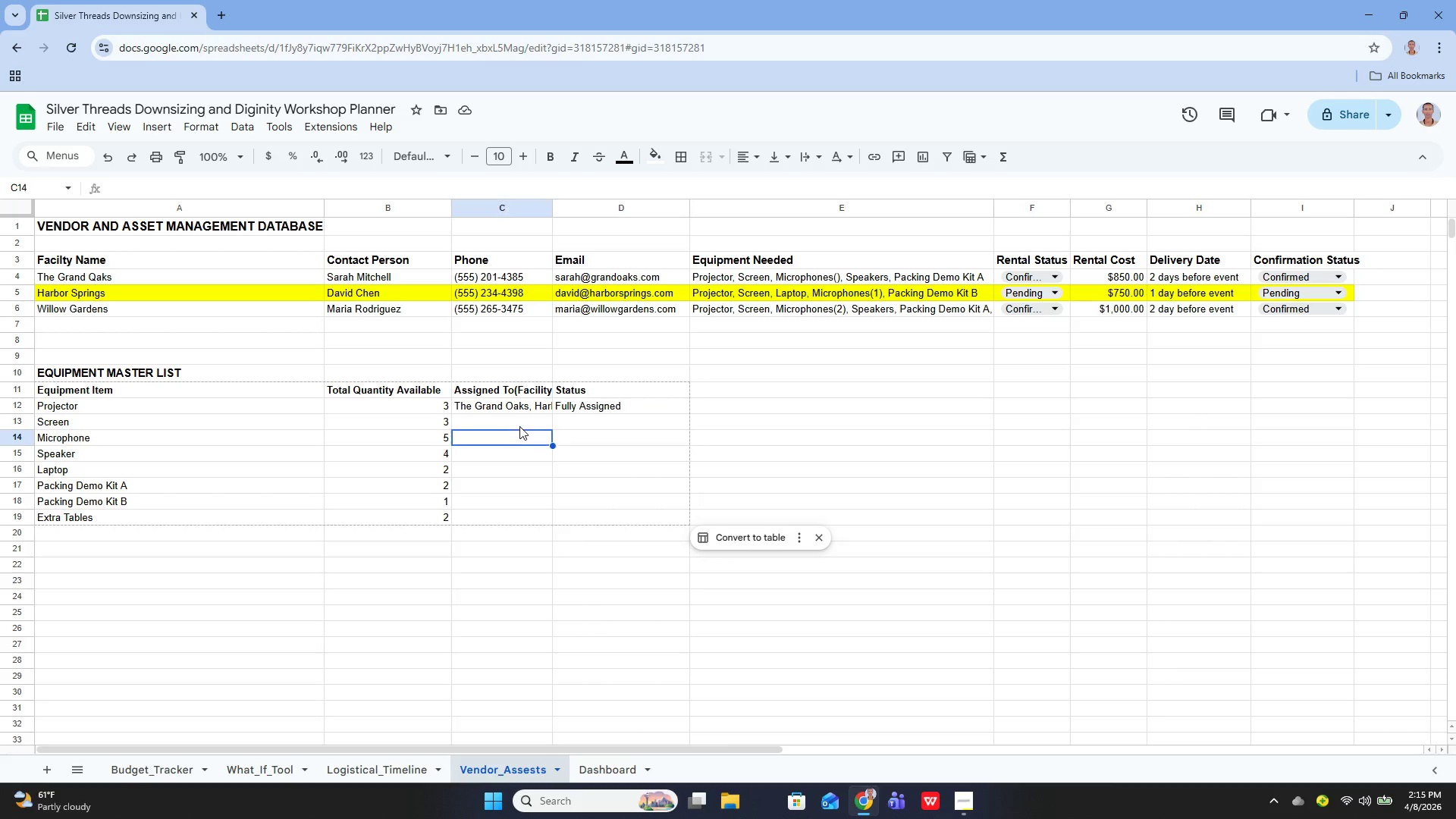 
key(ArrowLeft)
 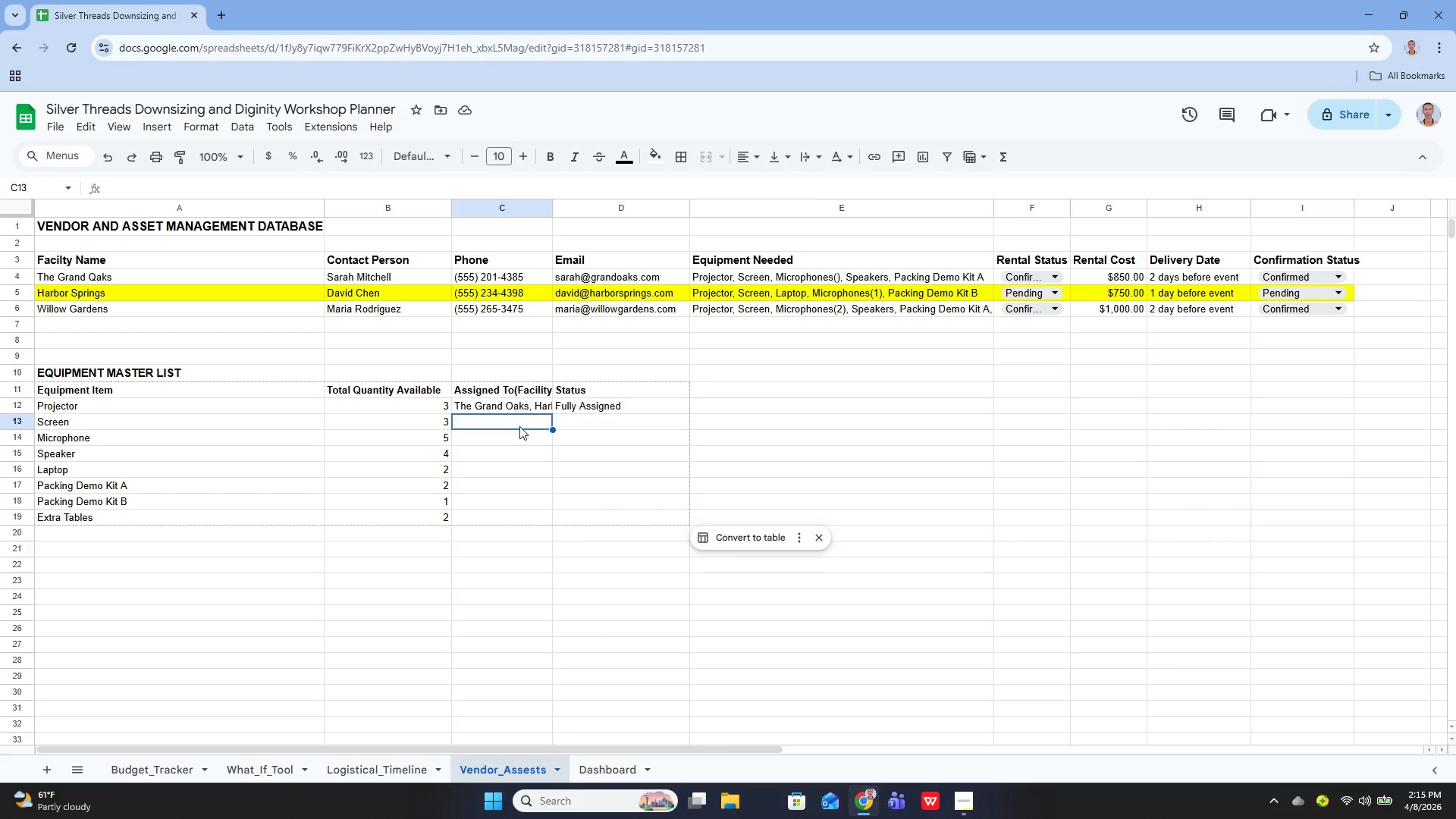 
key(ArrowUp)
 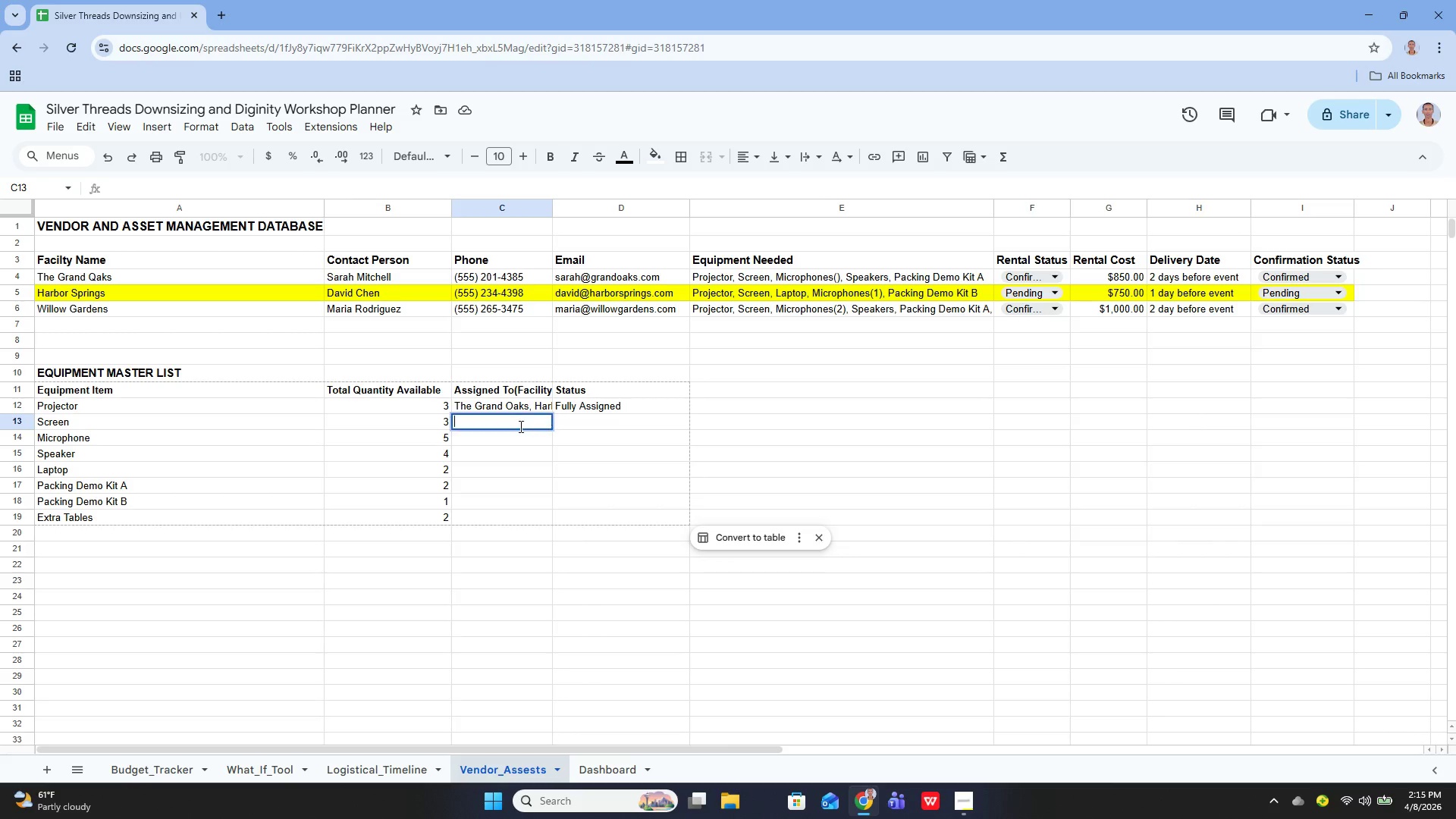 
key(Enter)
 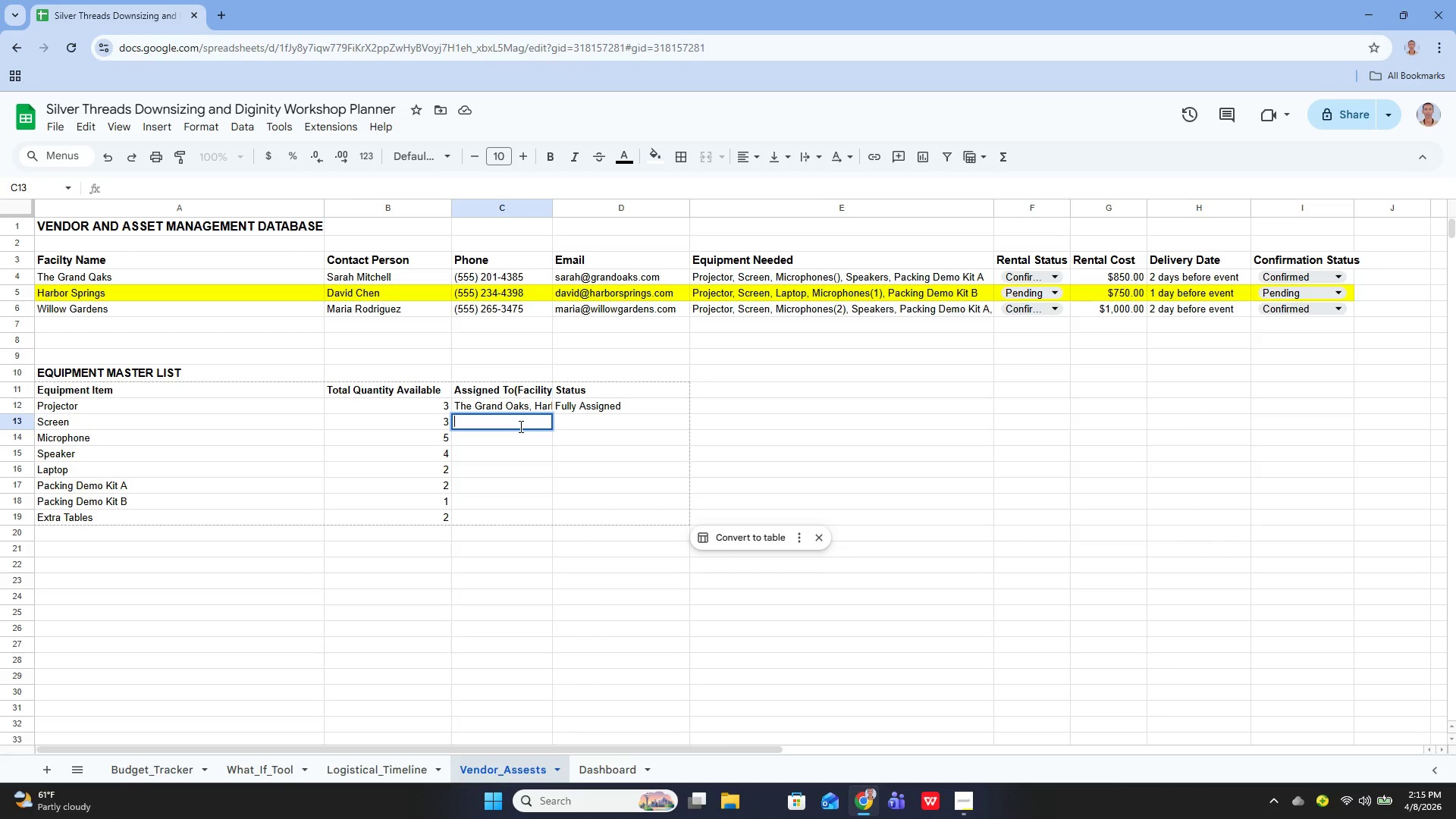 
type(The Grand )
 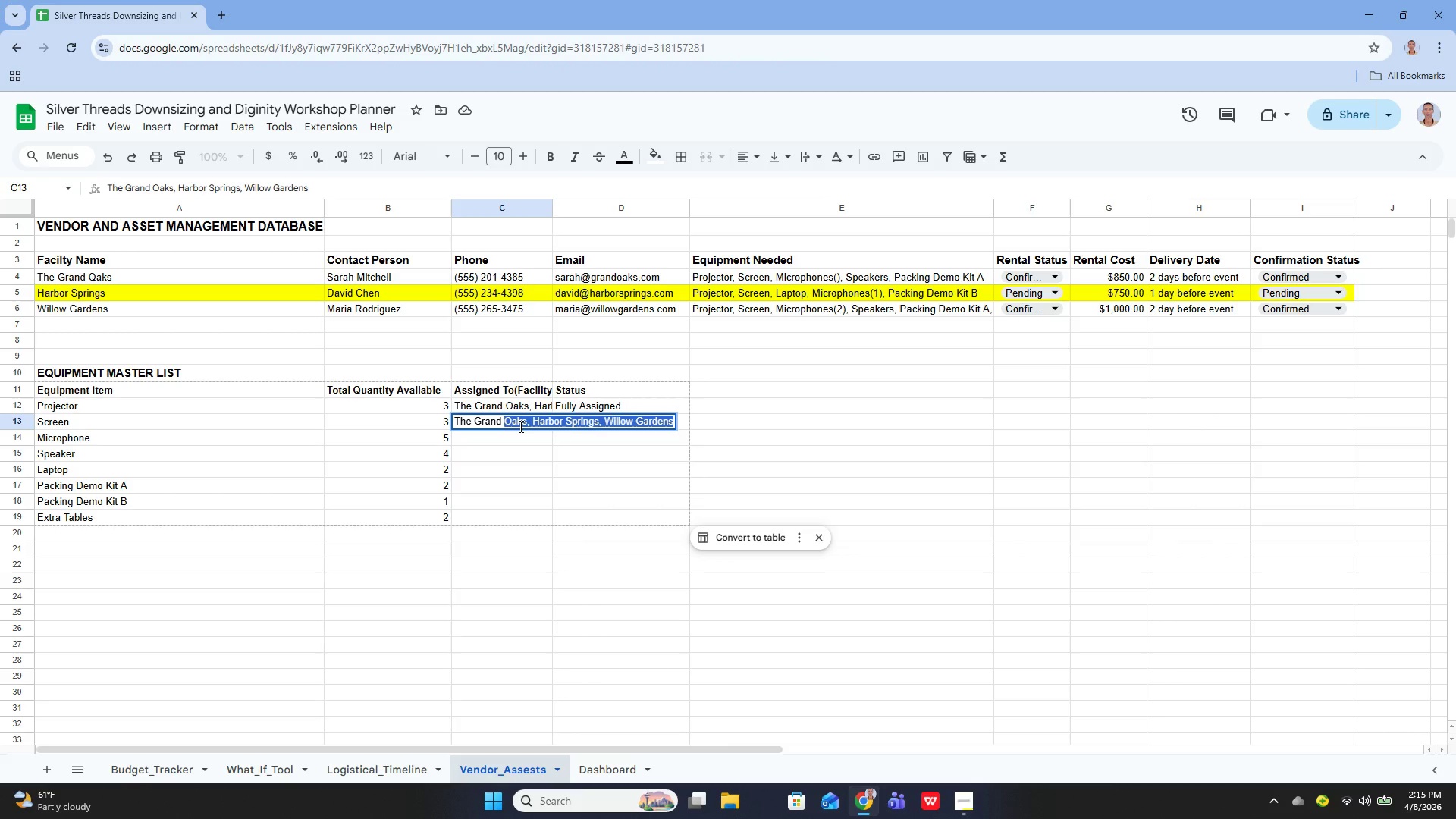 
key(Enter)
 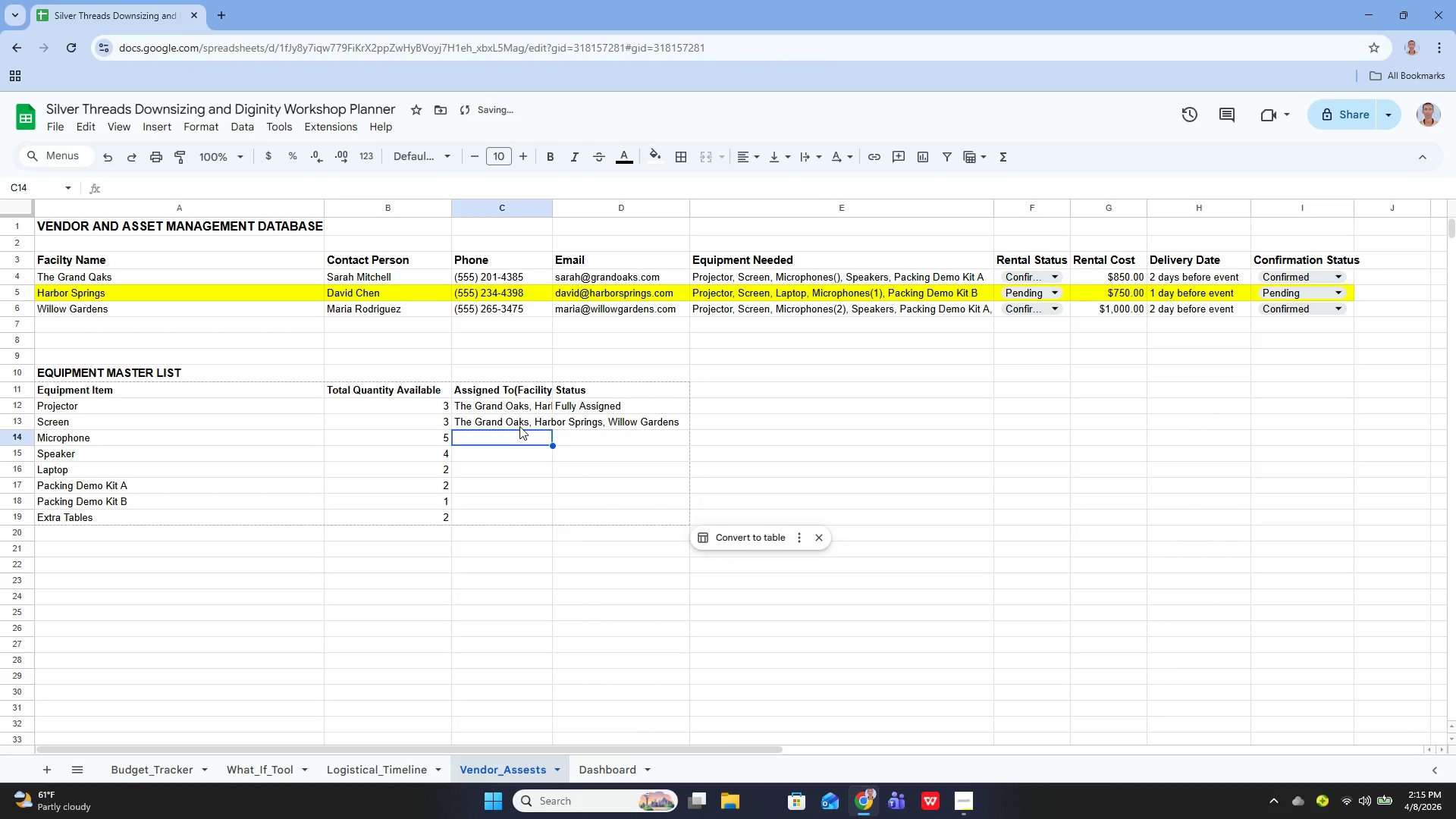 
key(ArrowUp)
 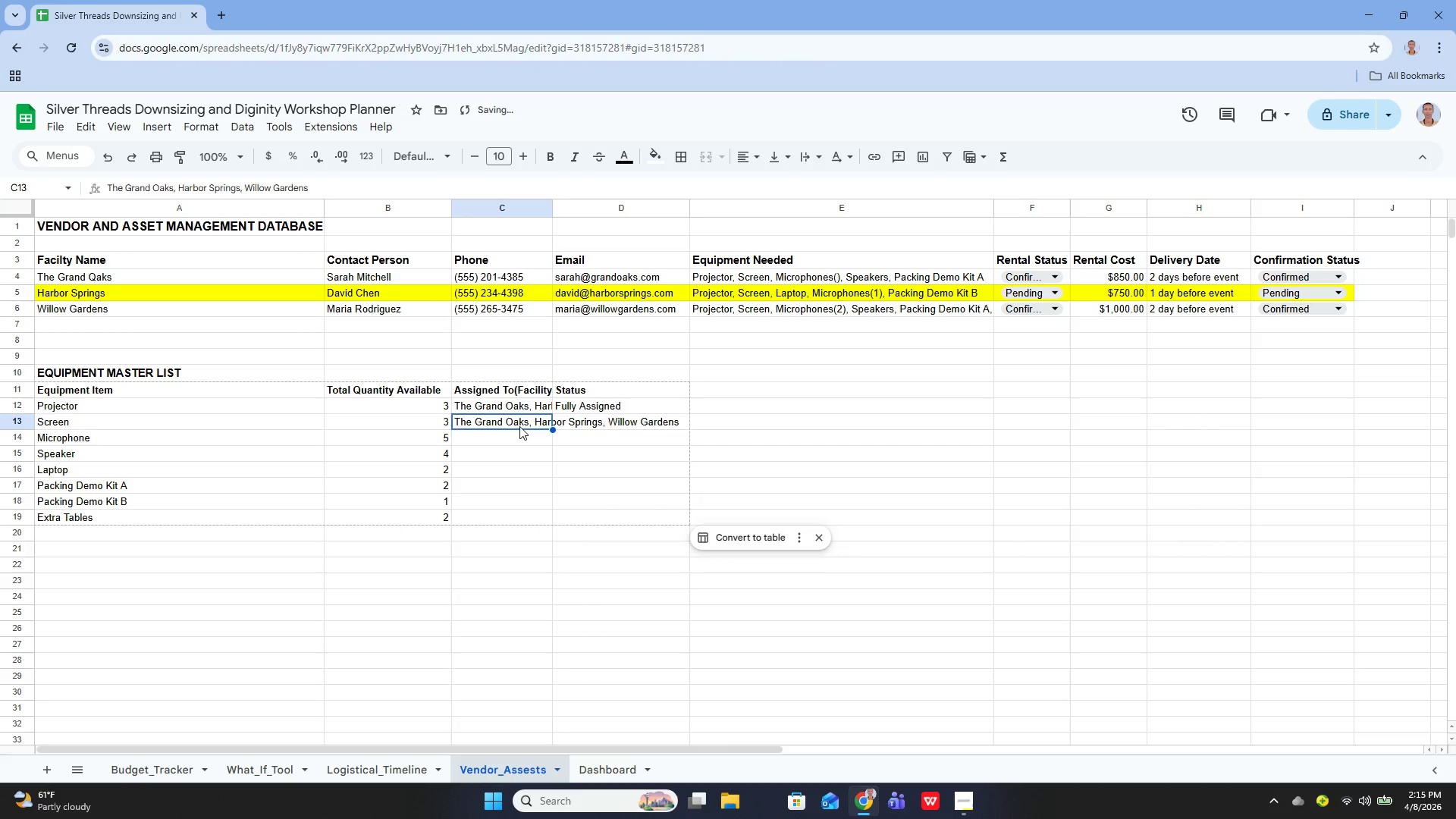 
key(ArrowRight)
 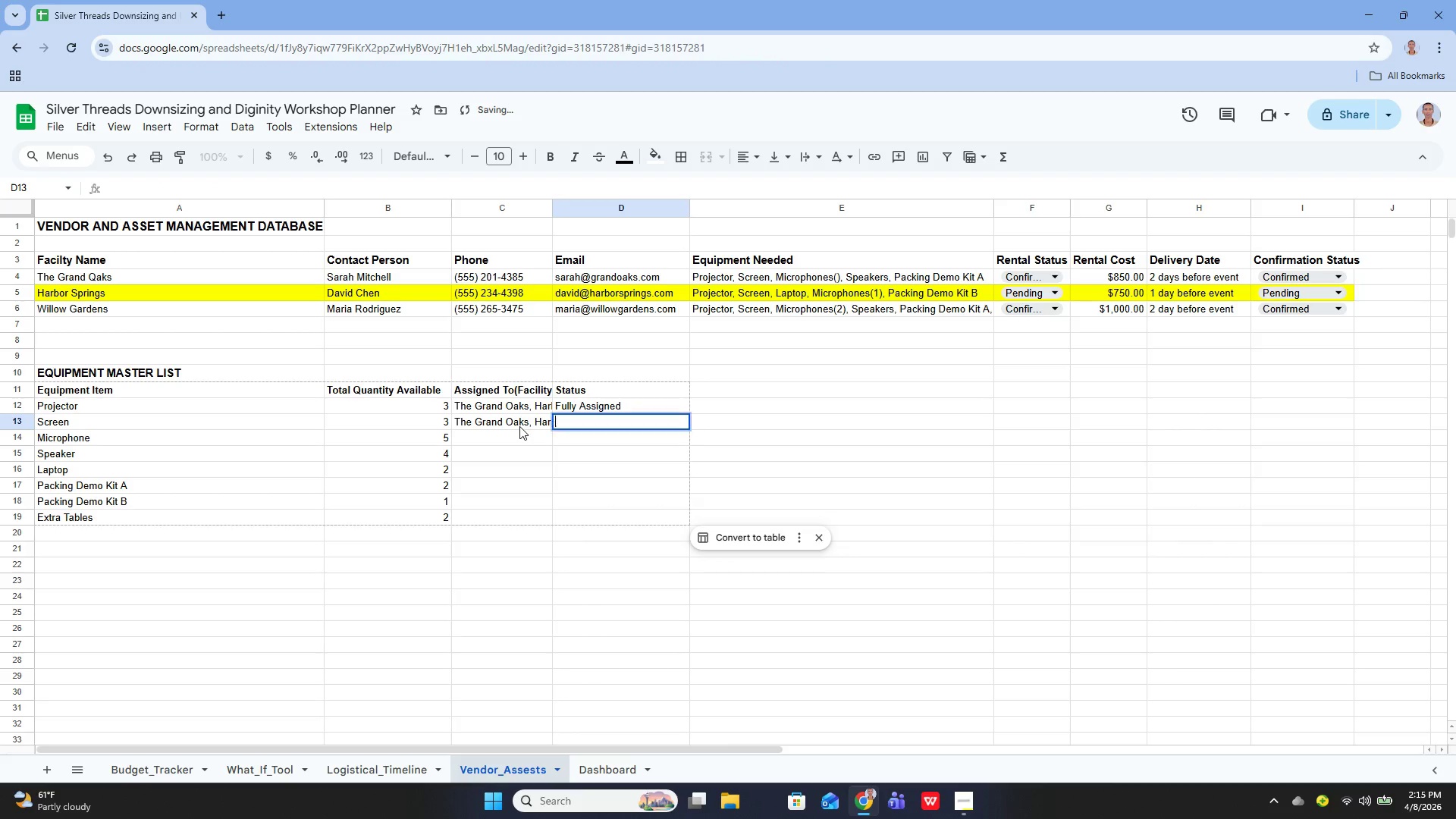 
key(Enter)
 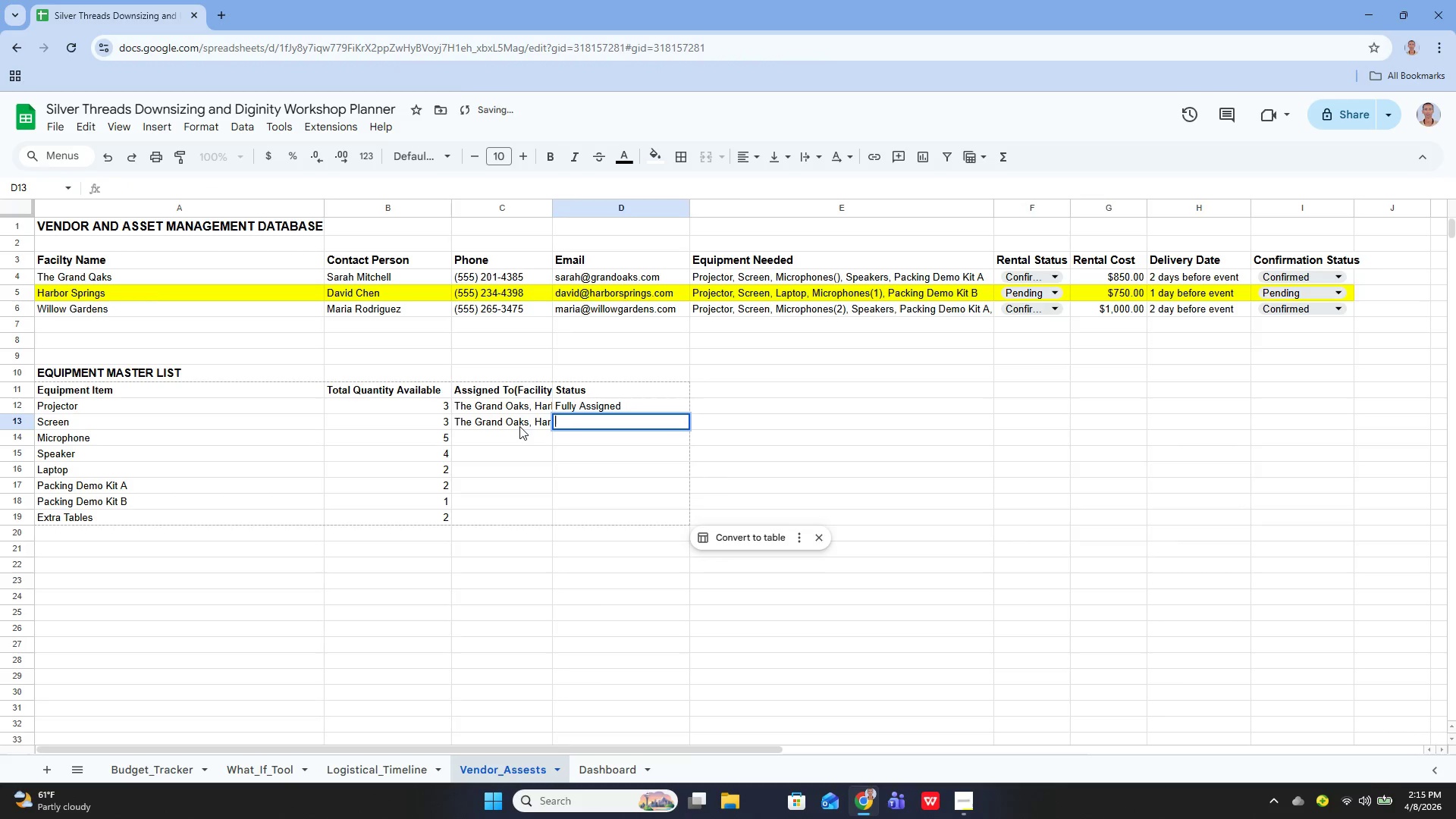 
hold_key(key=ShiftLeft, duration=0.38)
 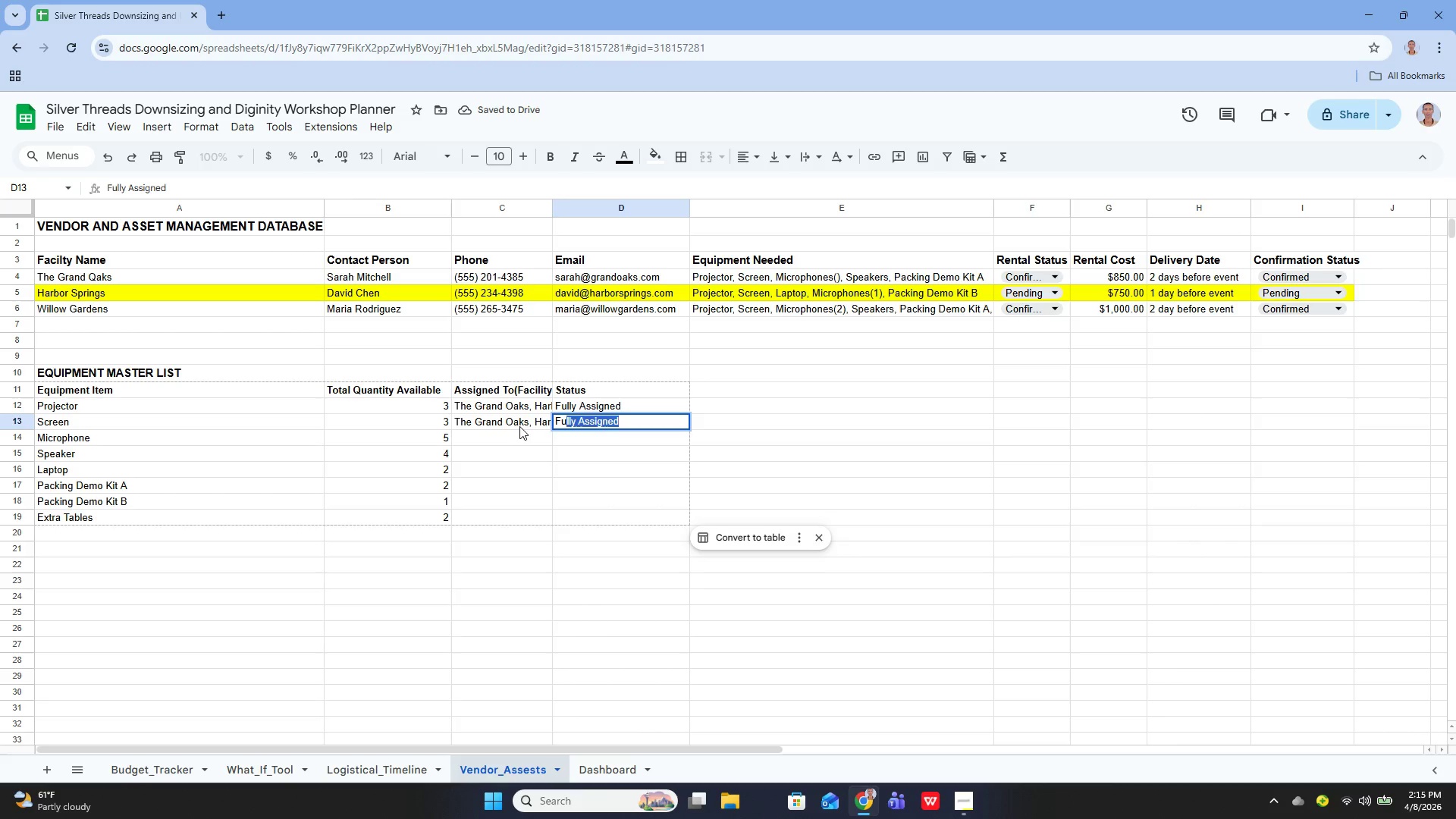 
type(fu)
 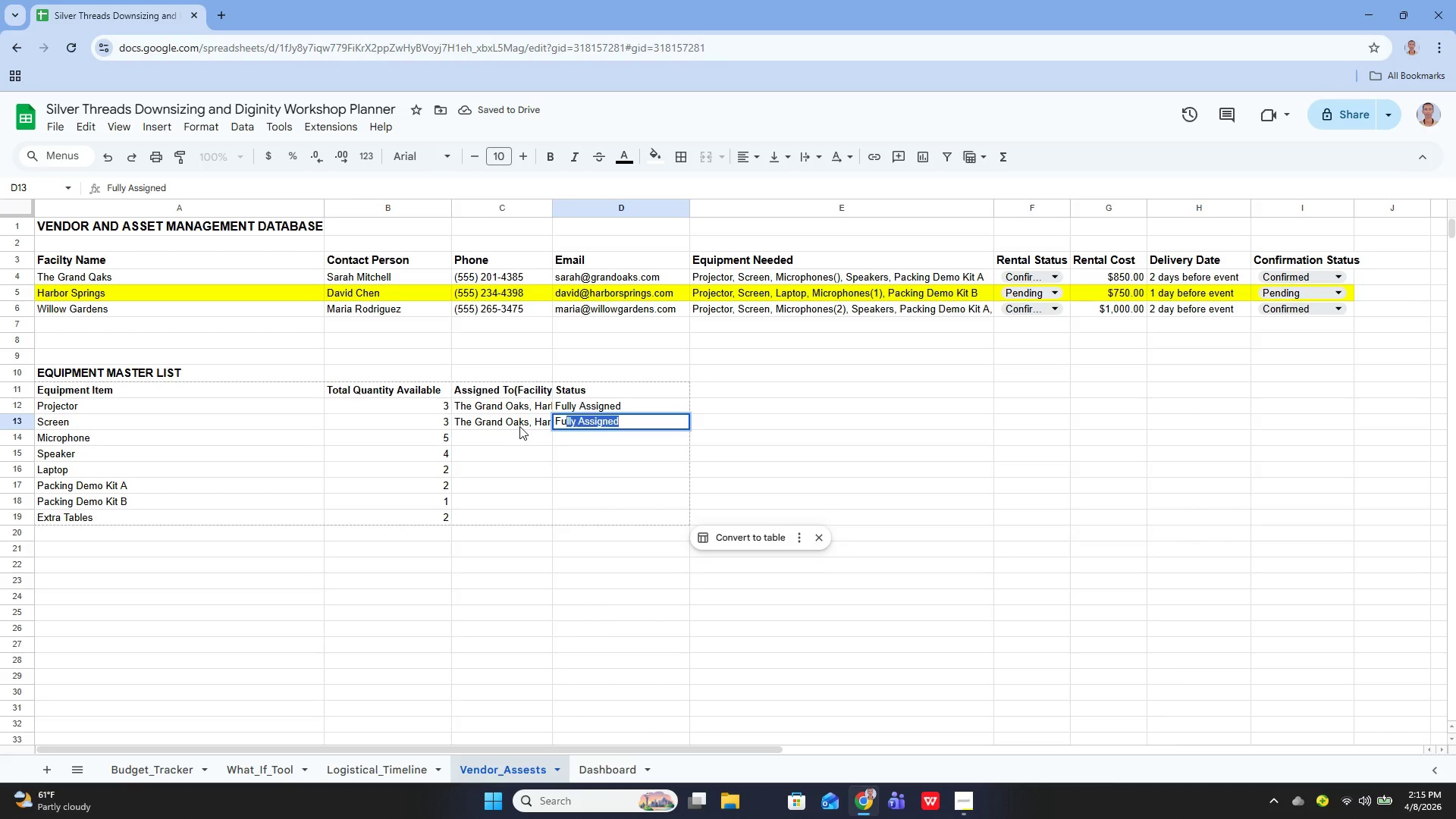 
key(Enter)
 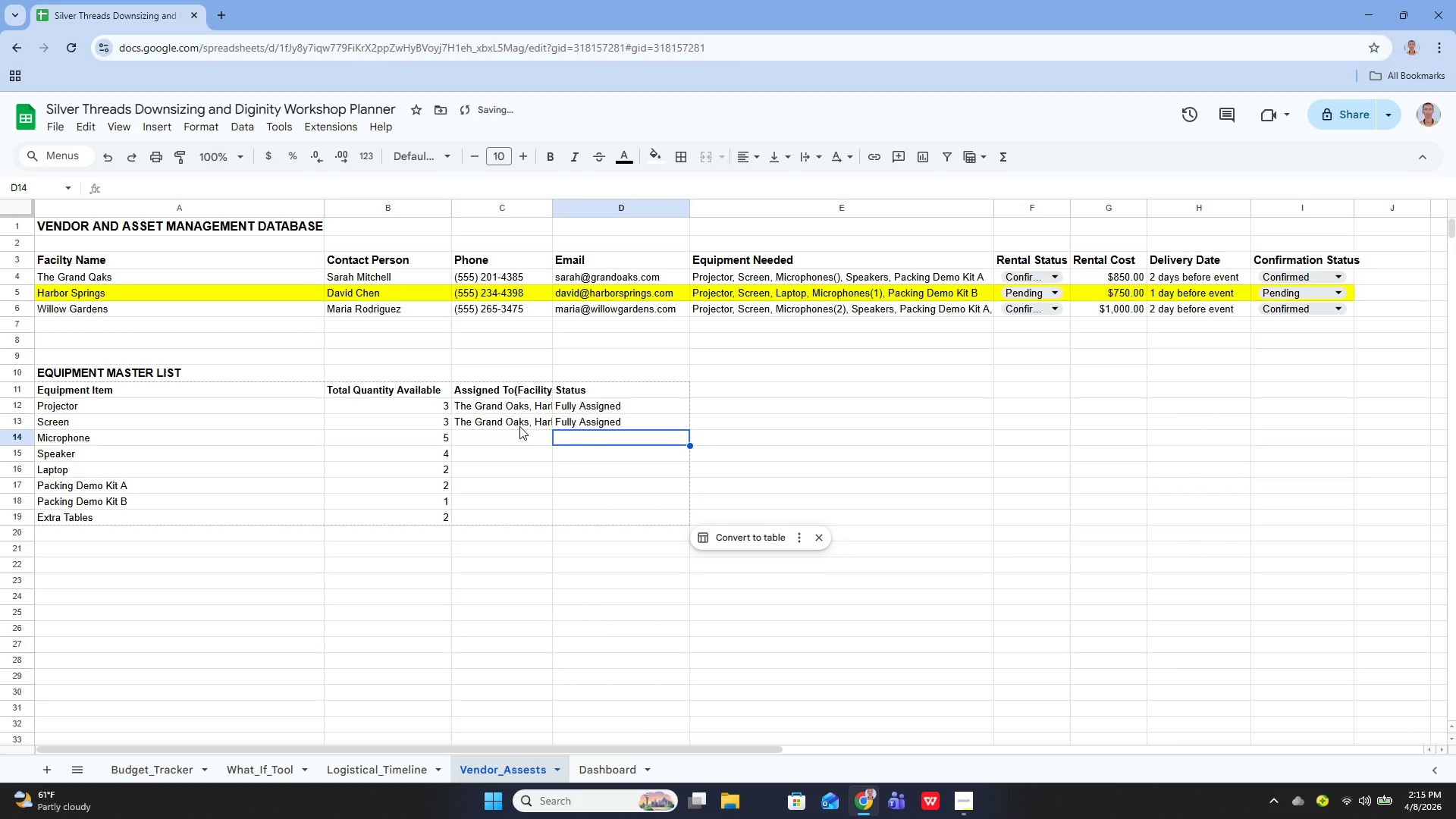 
key(ArrowLeft)
 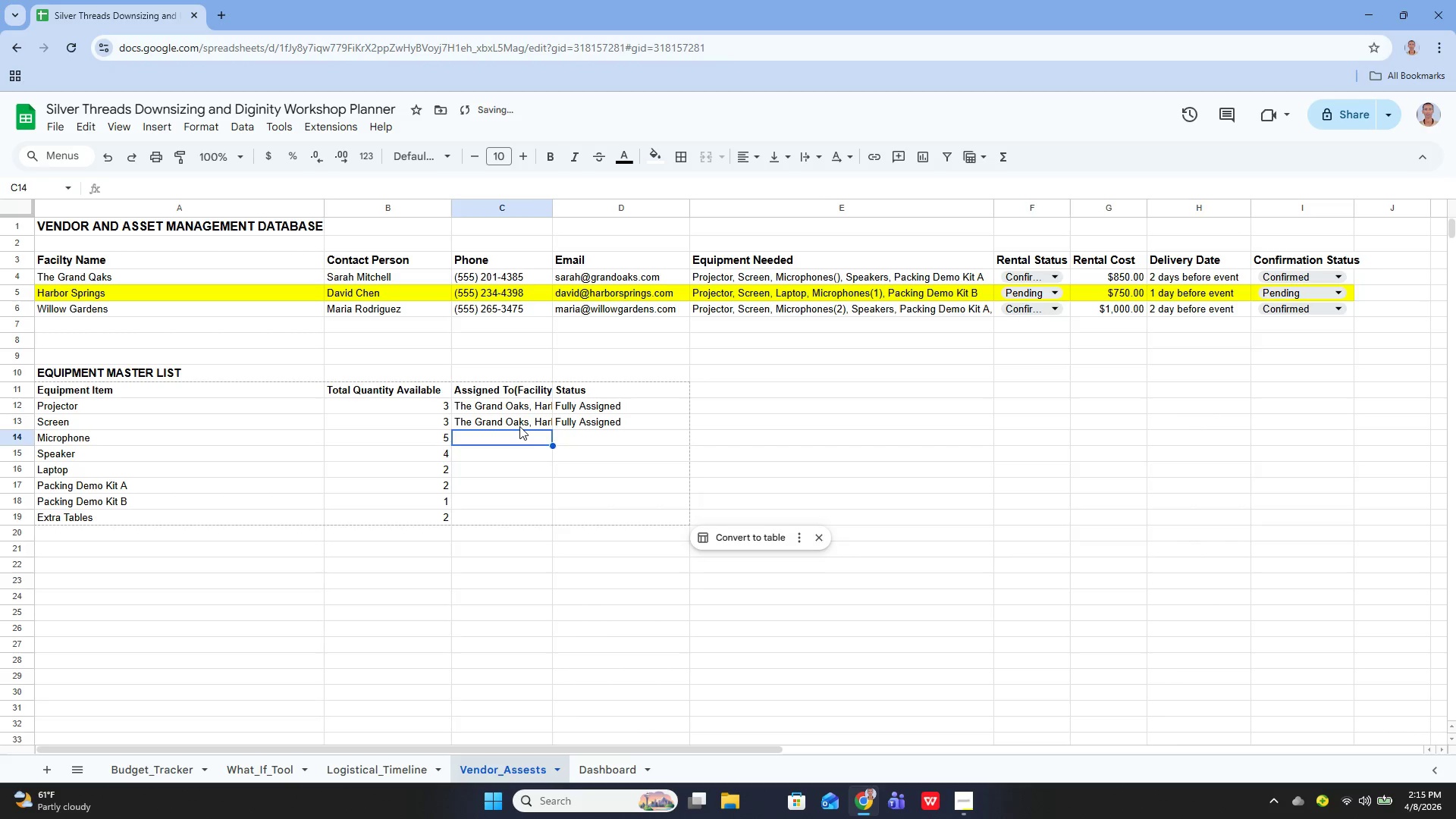 
key(Enter)
 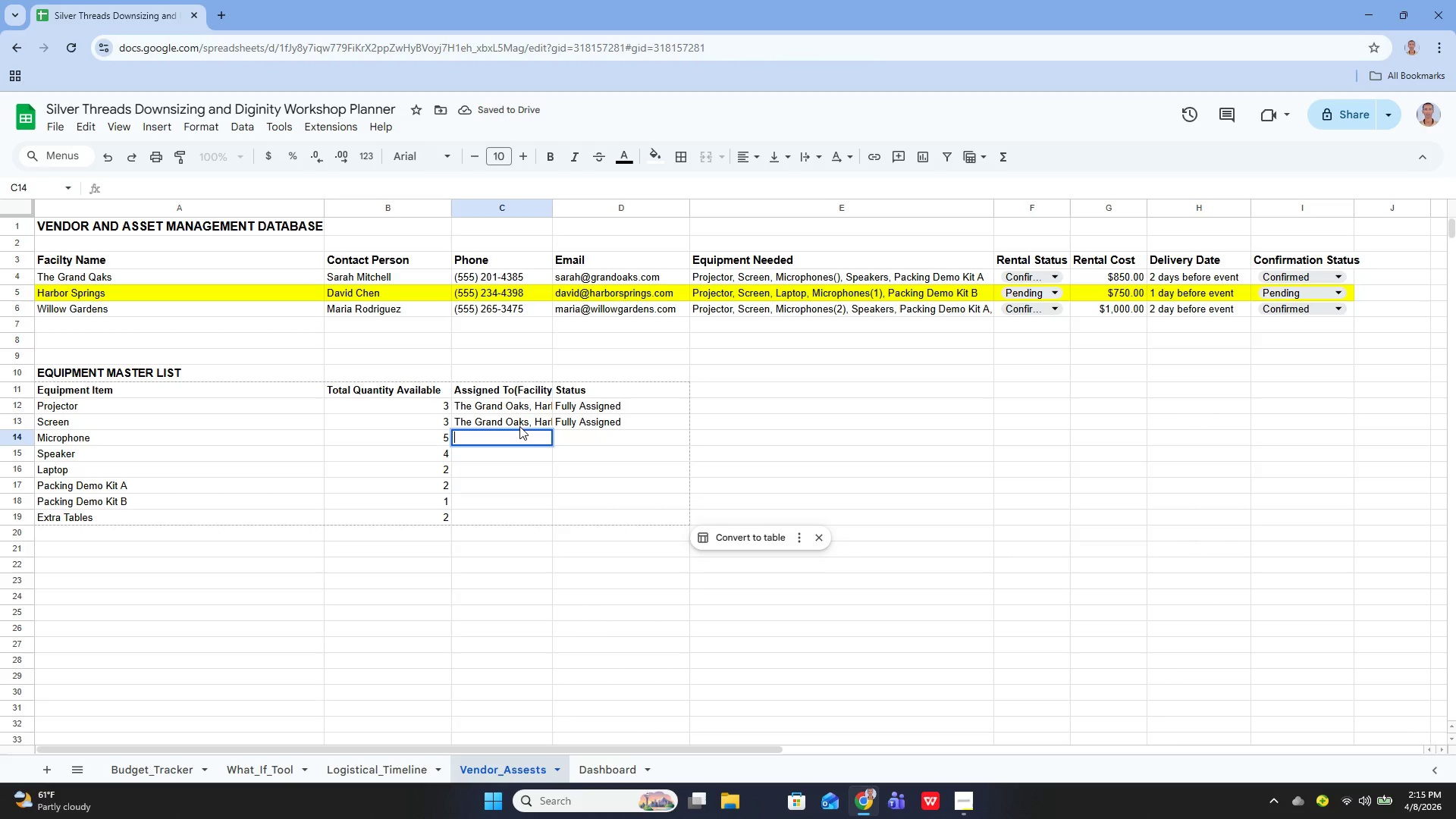 
wait(5.7)
 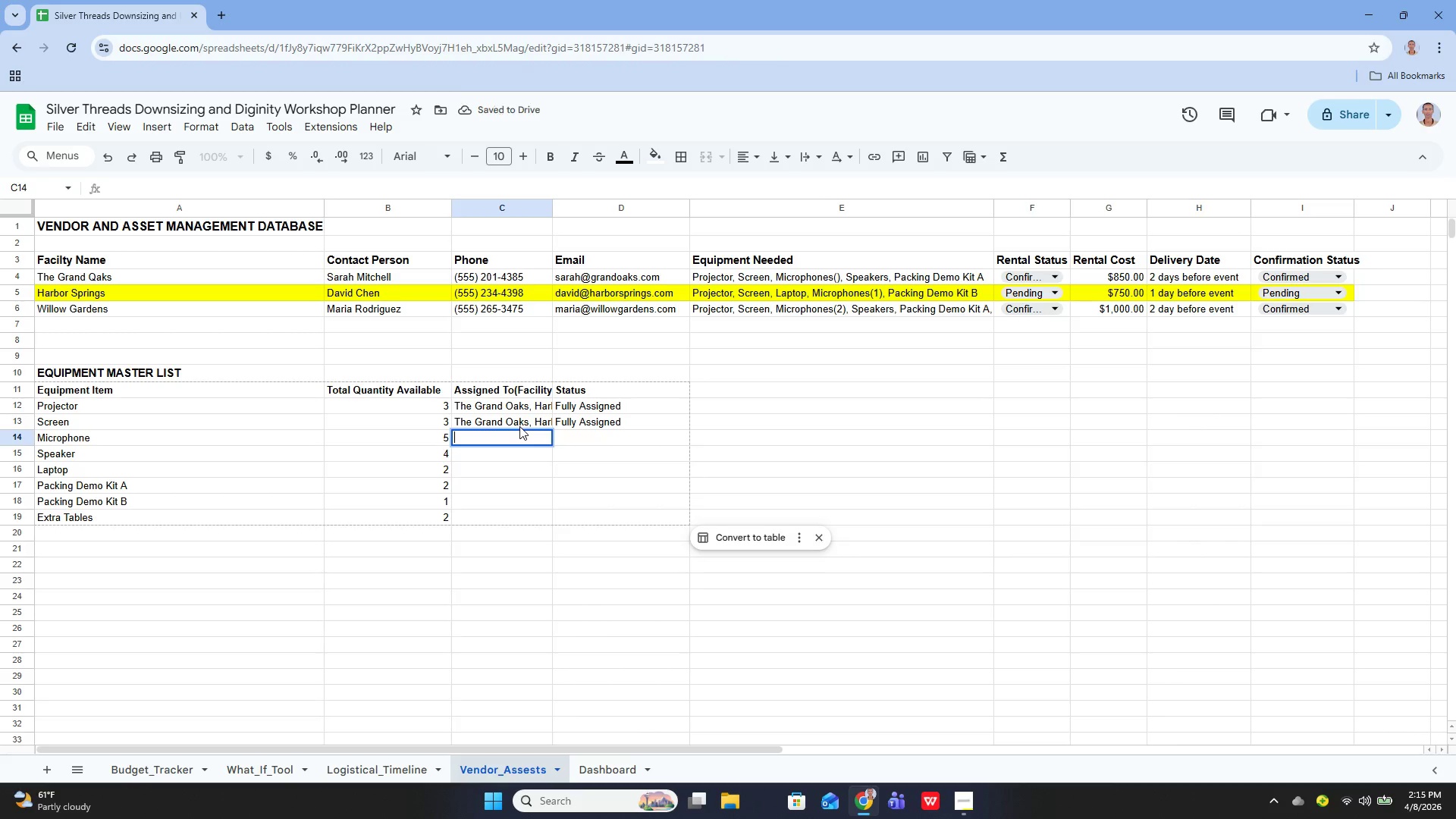 
hold_key(key=ShiftLeft, duration=1.52)
 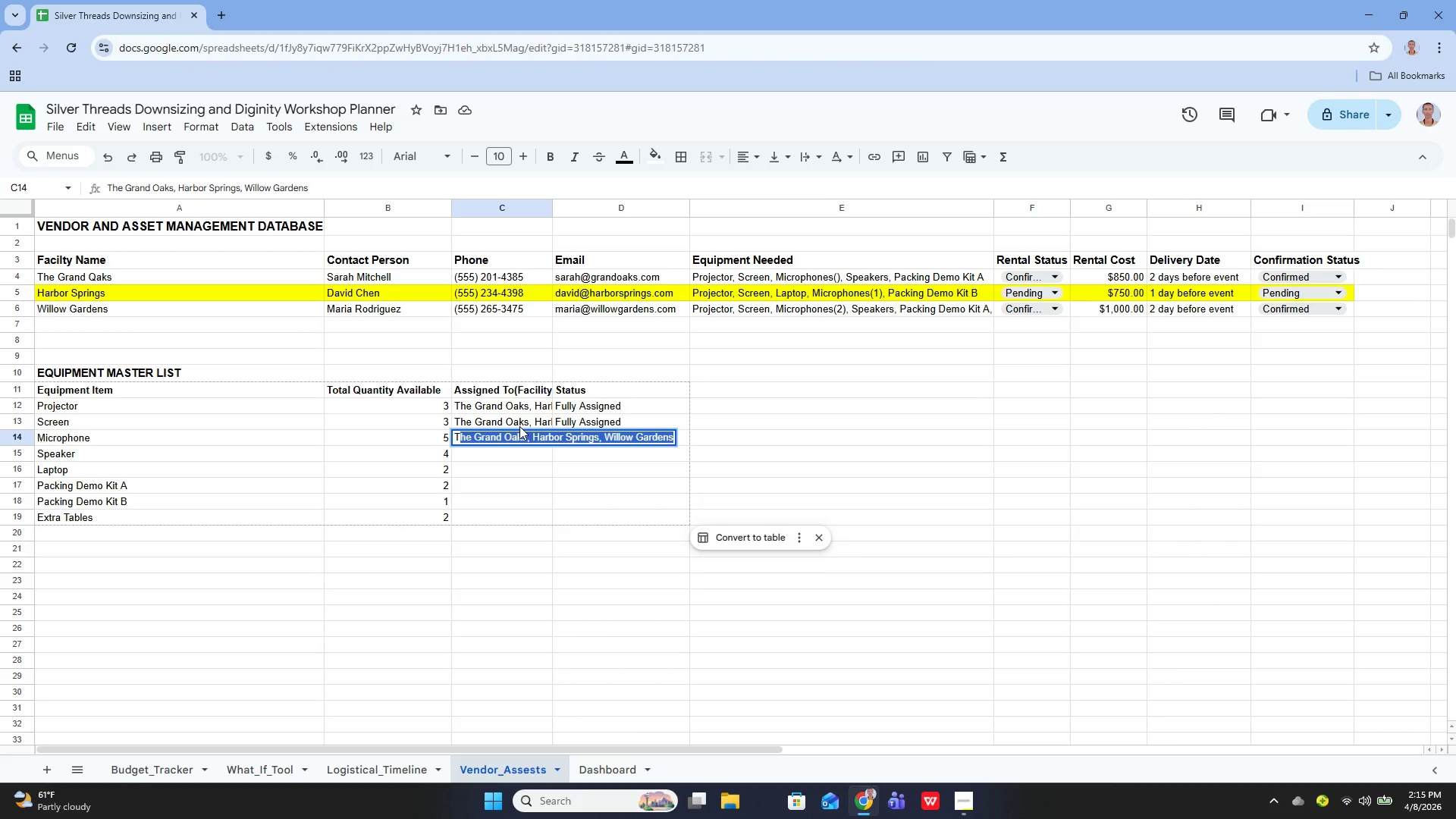 
key(Shift+ShiftLeft)
 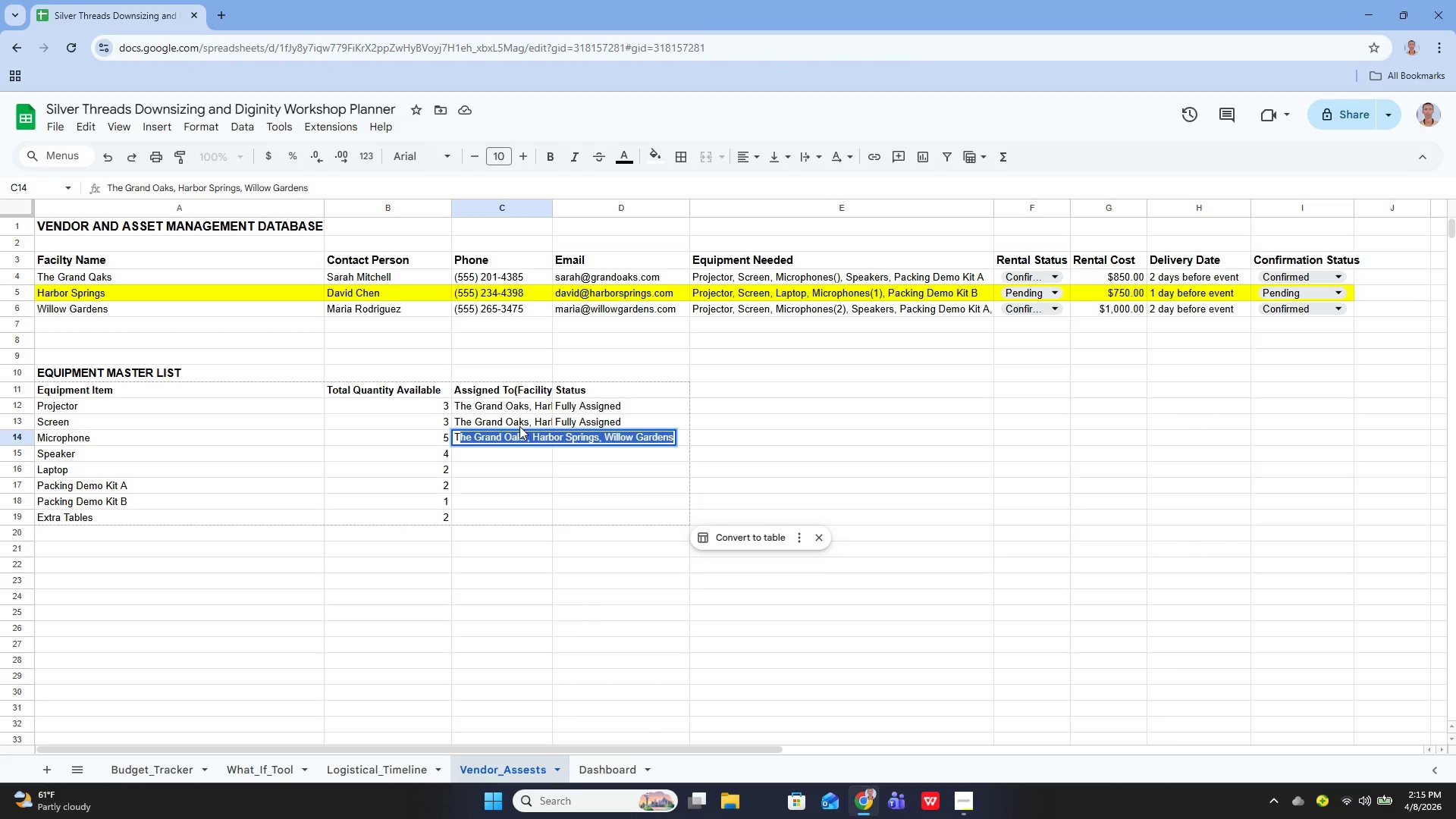 
key(Shift+T)
 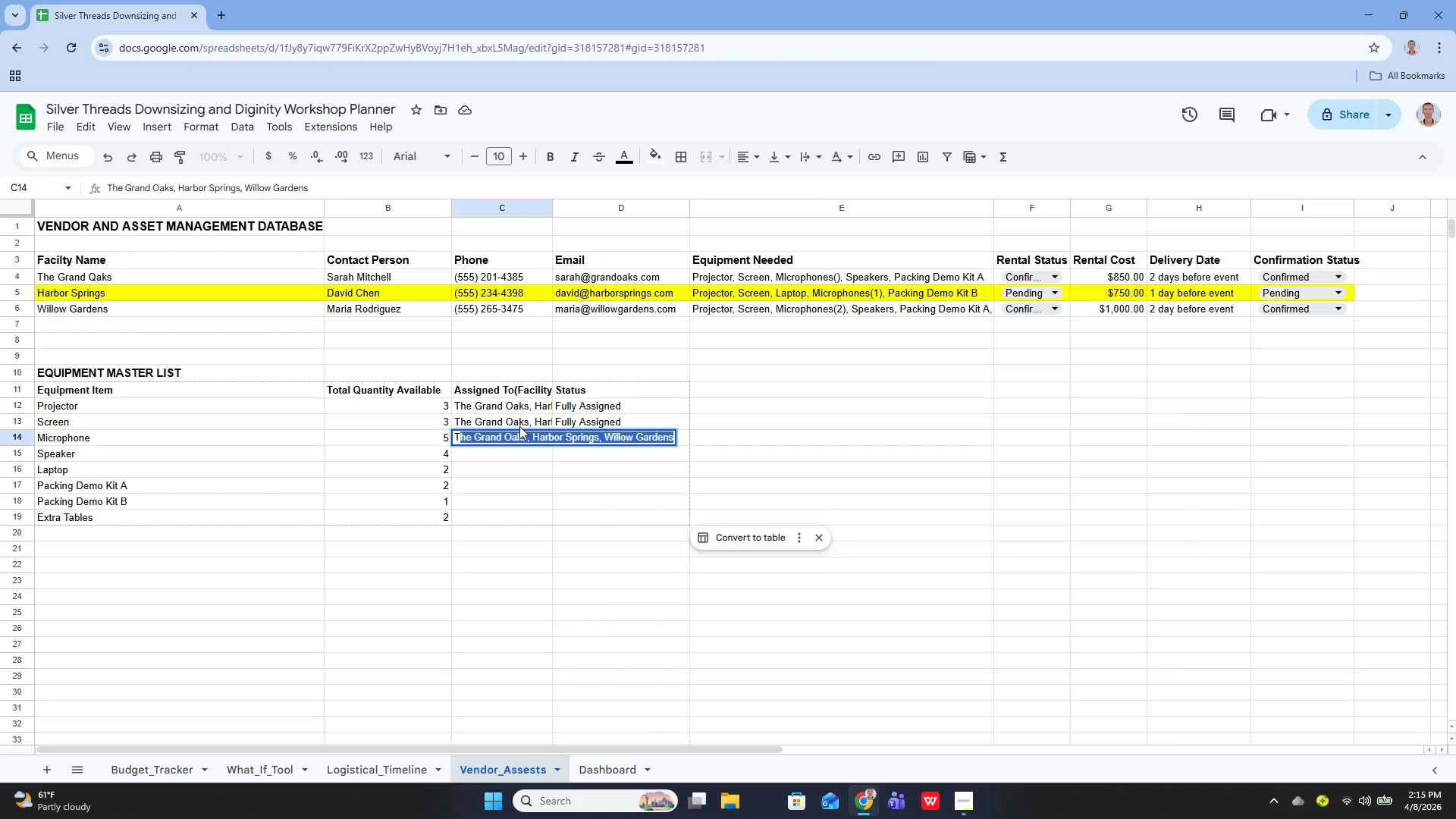 
key(ArrowRight)
 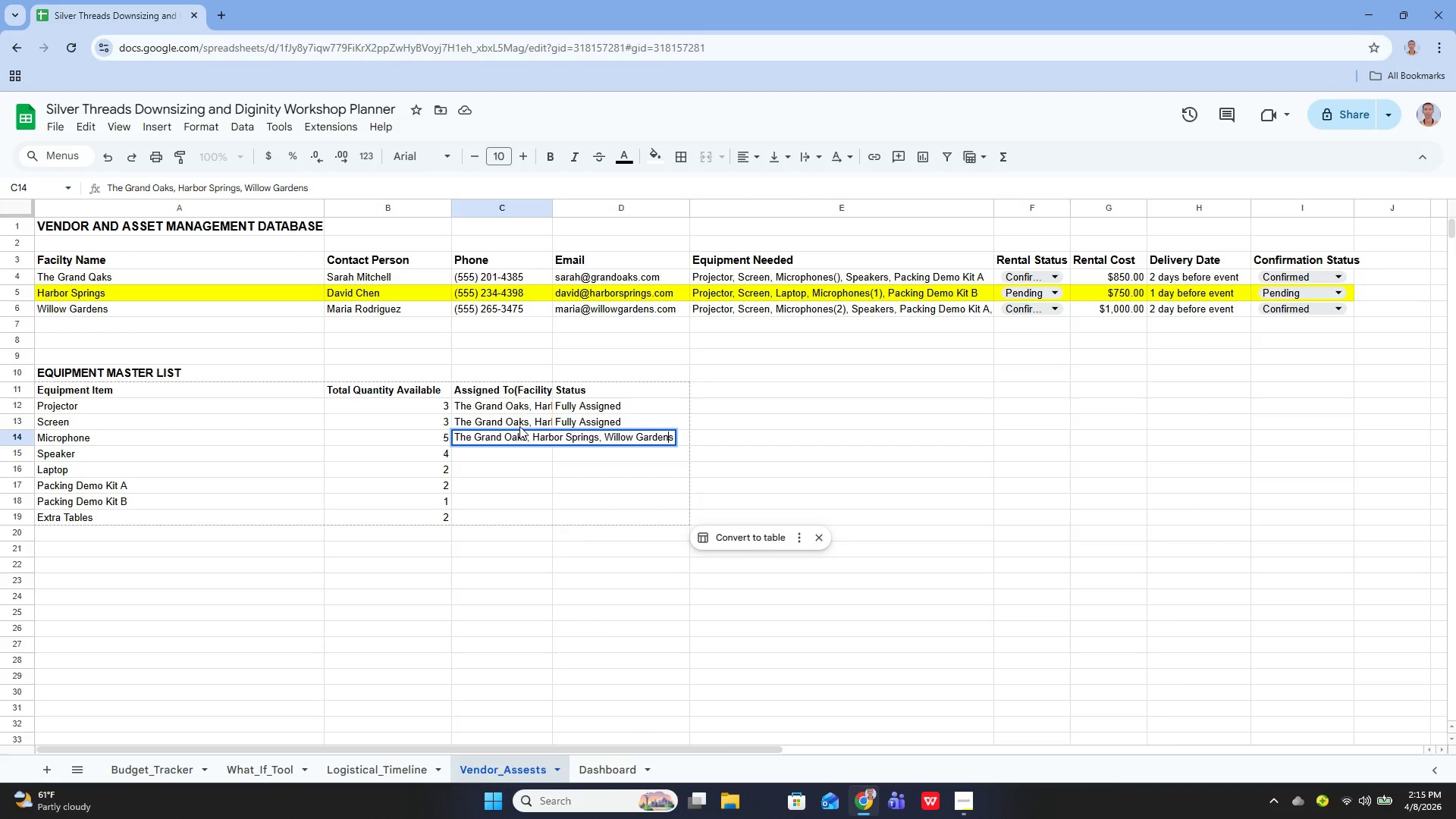 
hold_key(key=ArrowLeft, duration=1.34)
 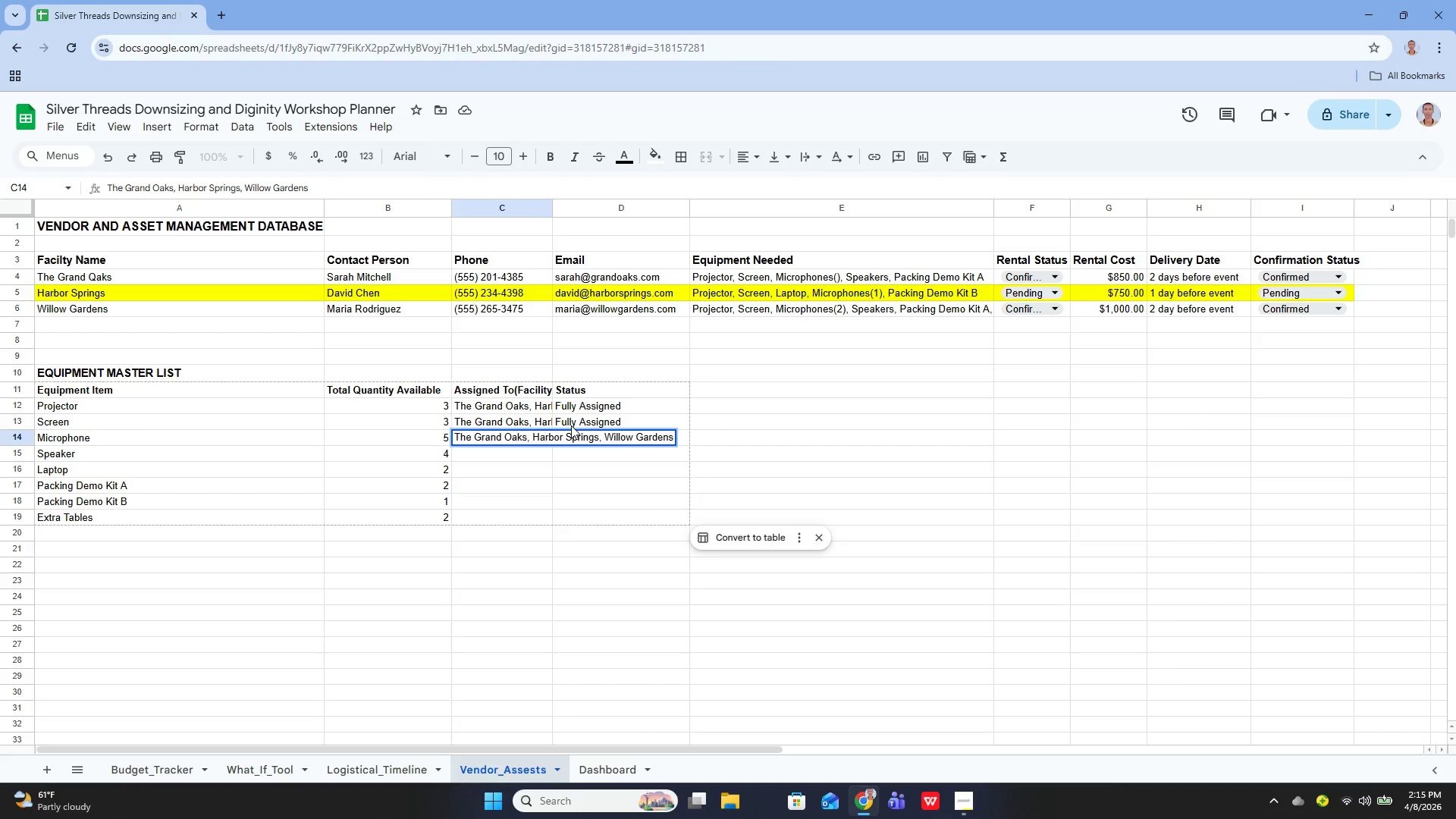 
key(ArrowLeft)
 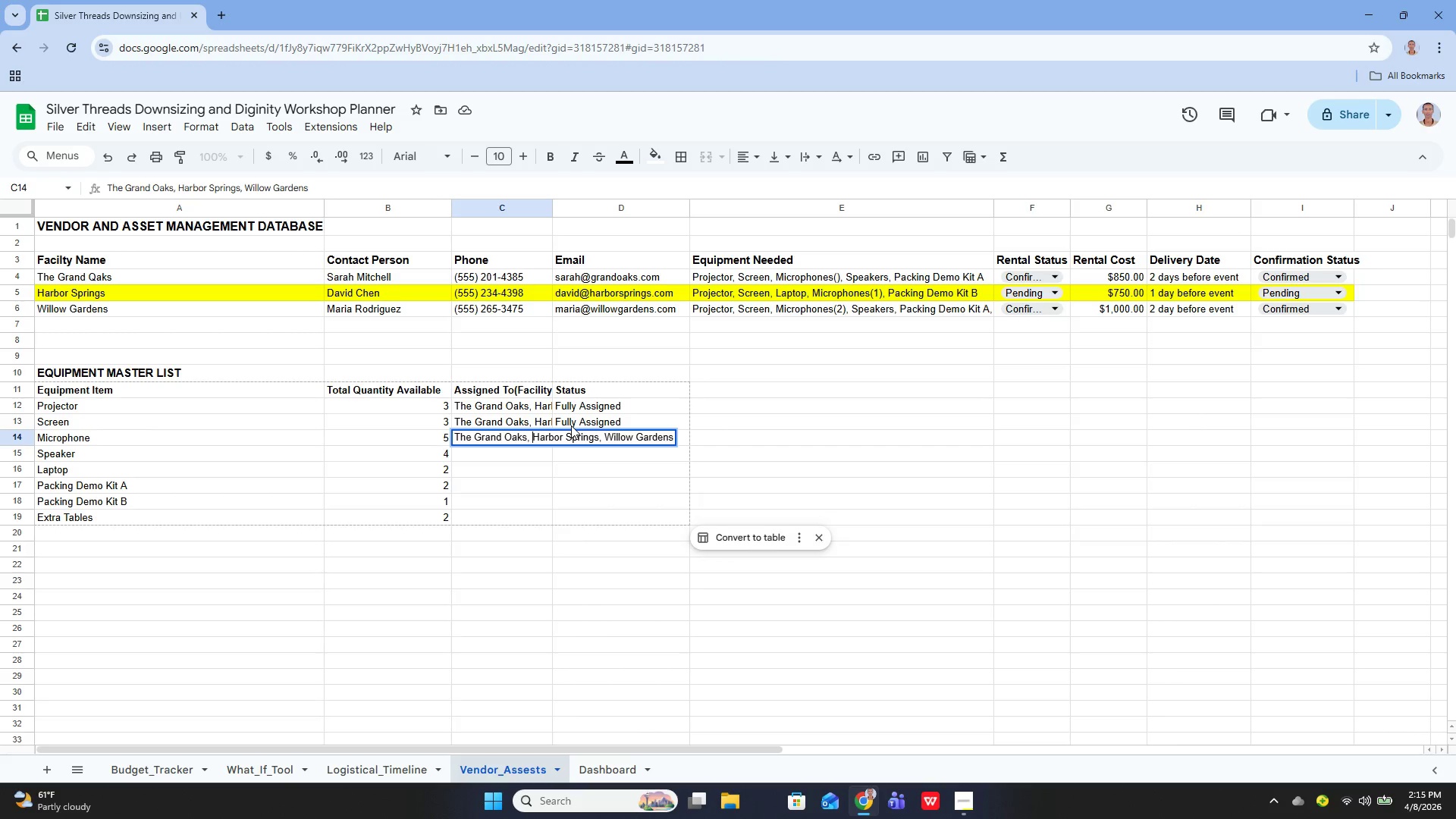 
key(ArrowLeft)
 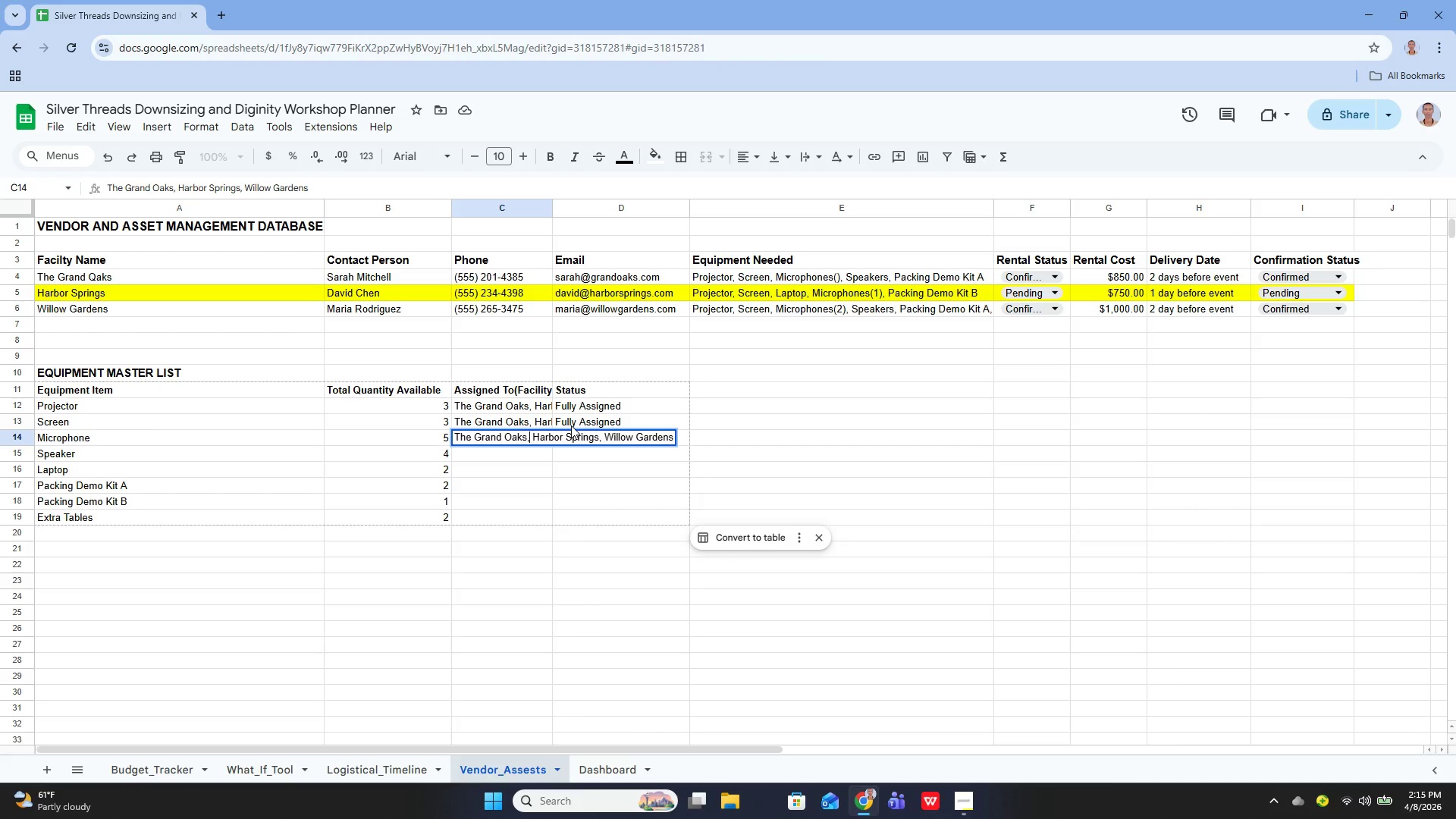 
key(ArrowLeft)
 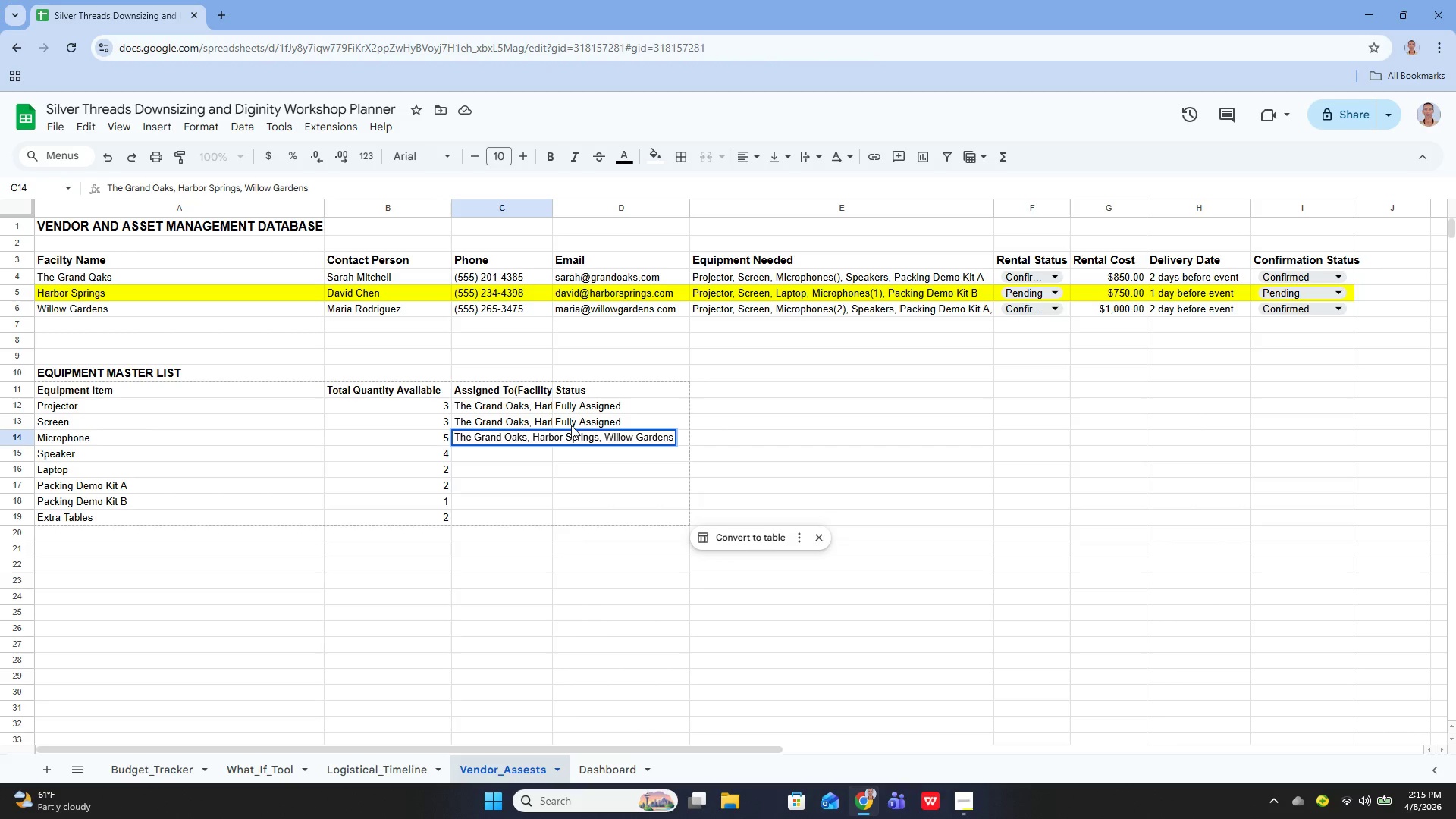 
key(ArrowLeft)
 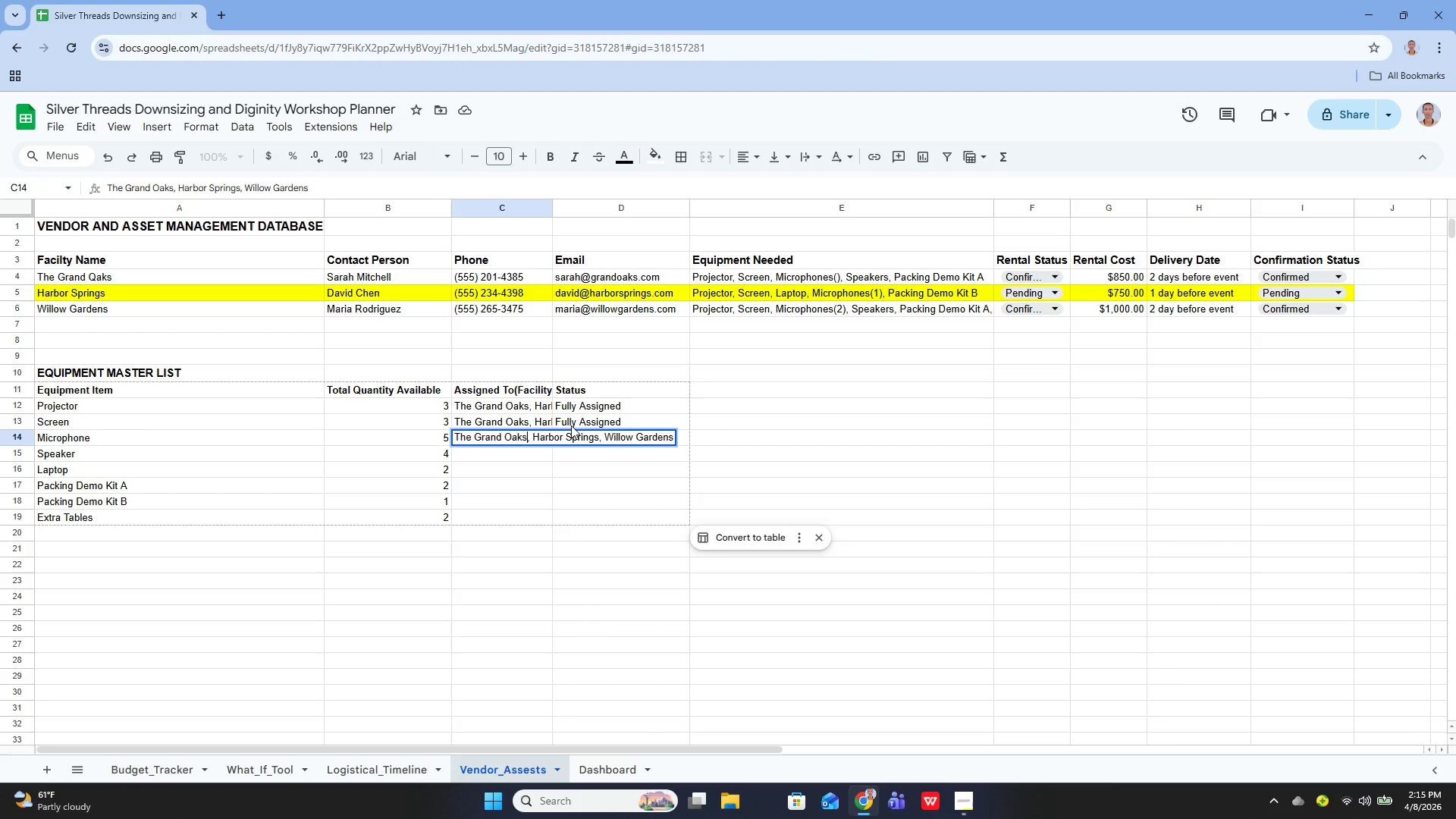 
type(())
 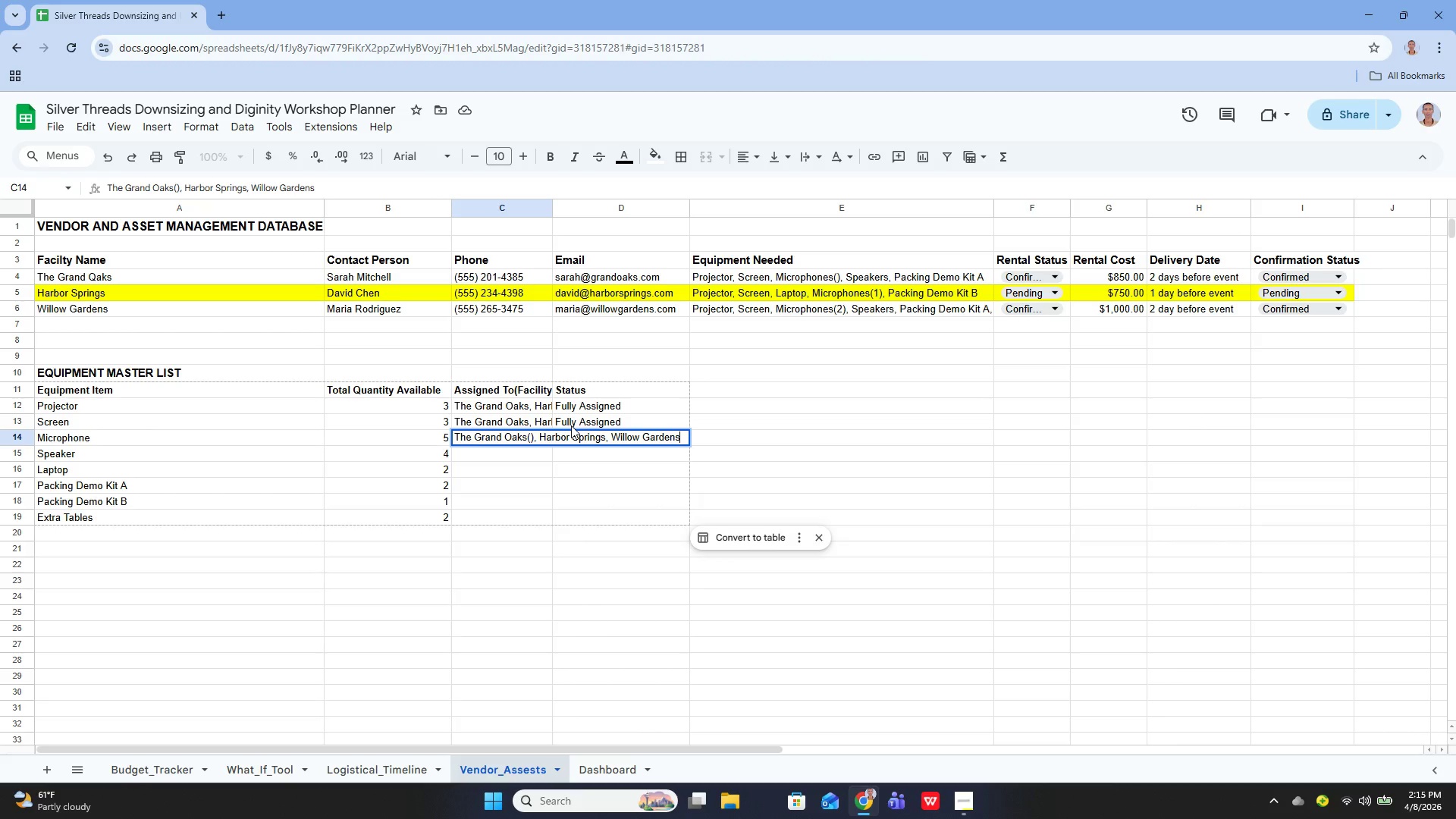 
key(ArrowLeft)
 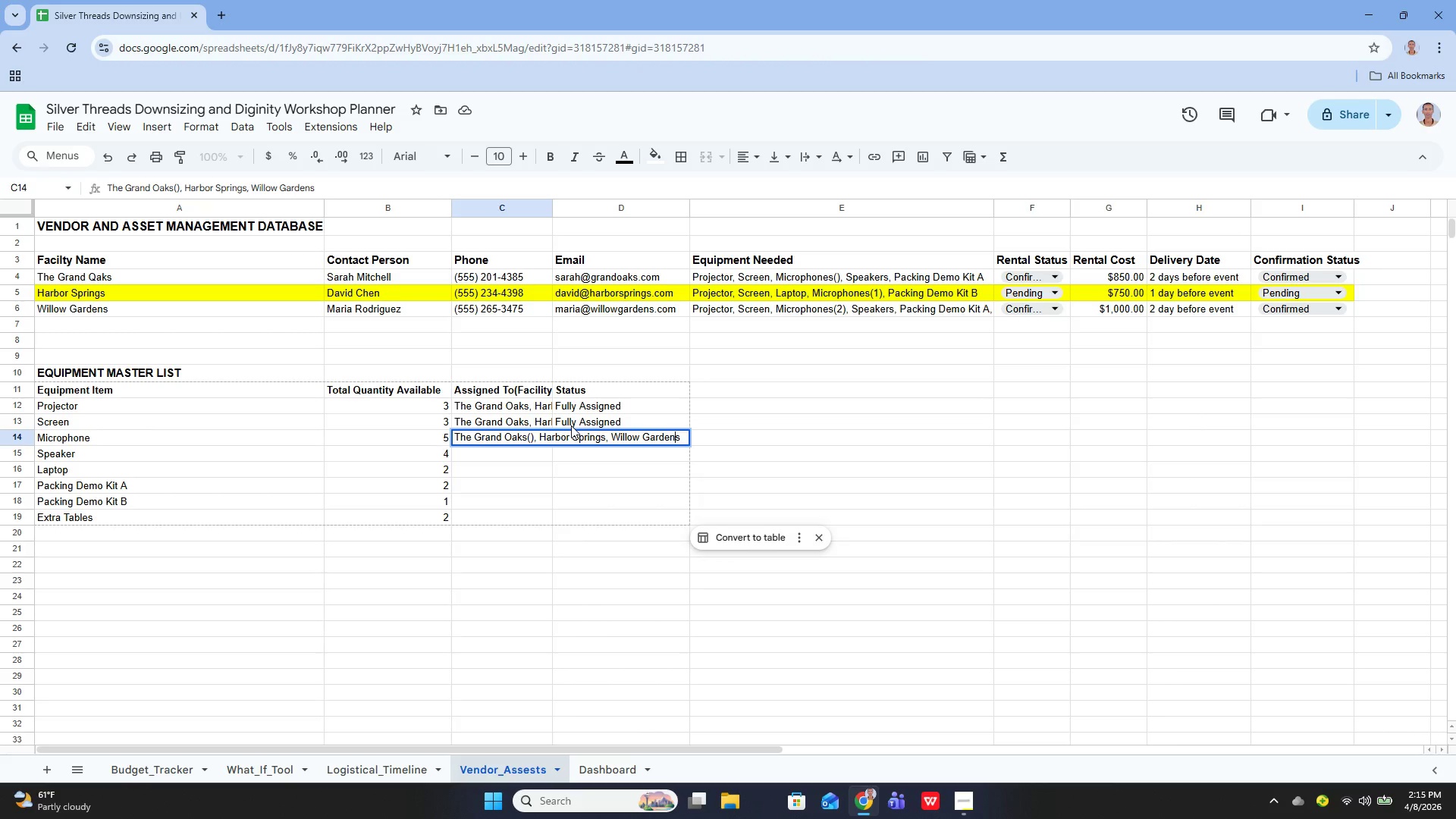 
key(2)
 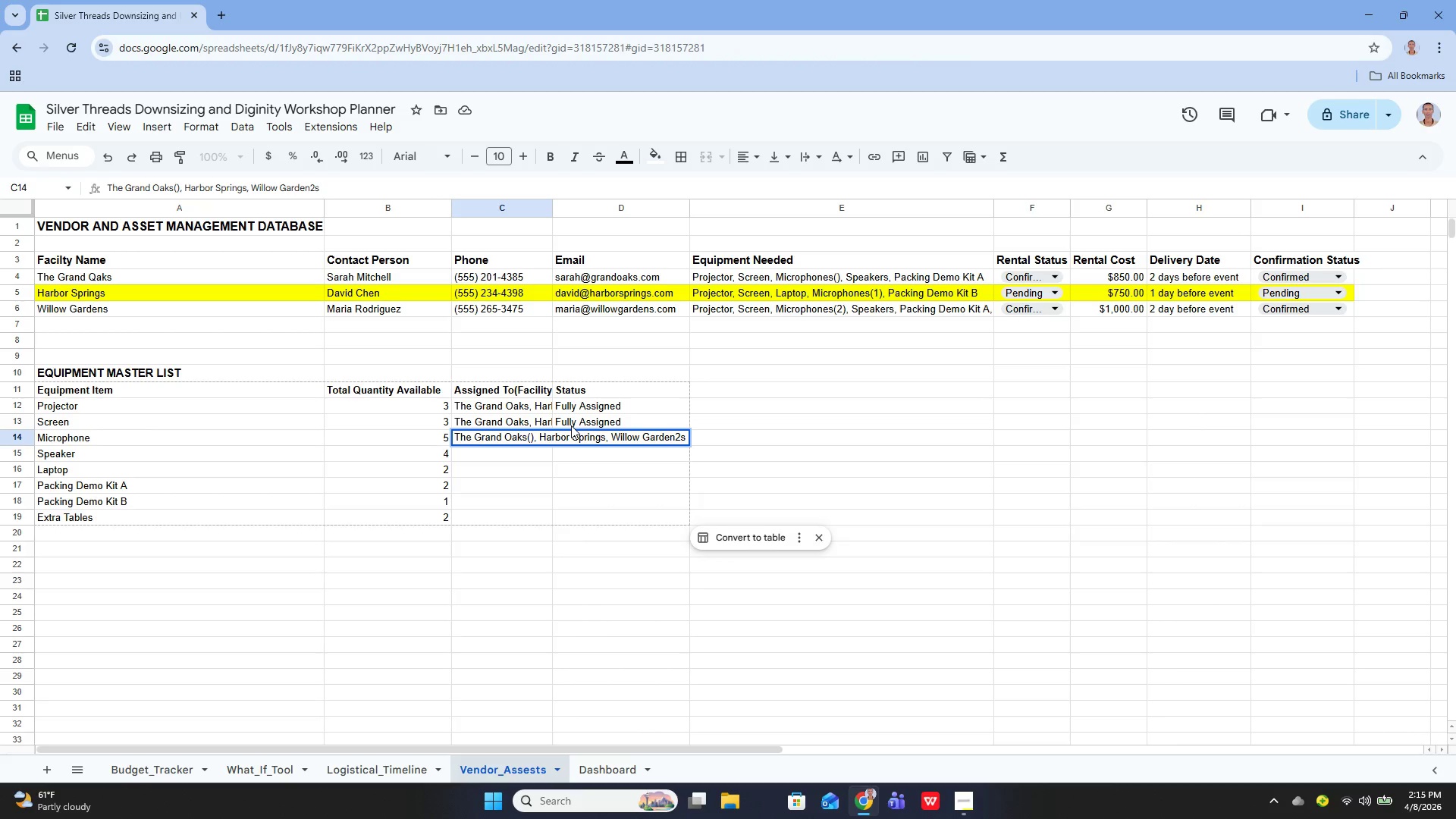 
key(Backspace)
 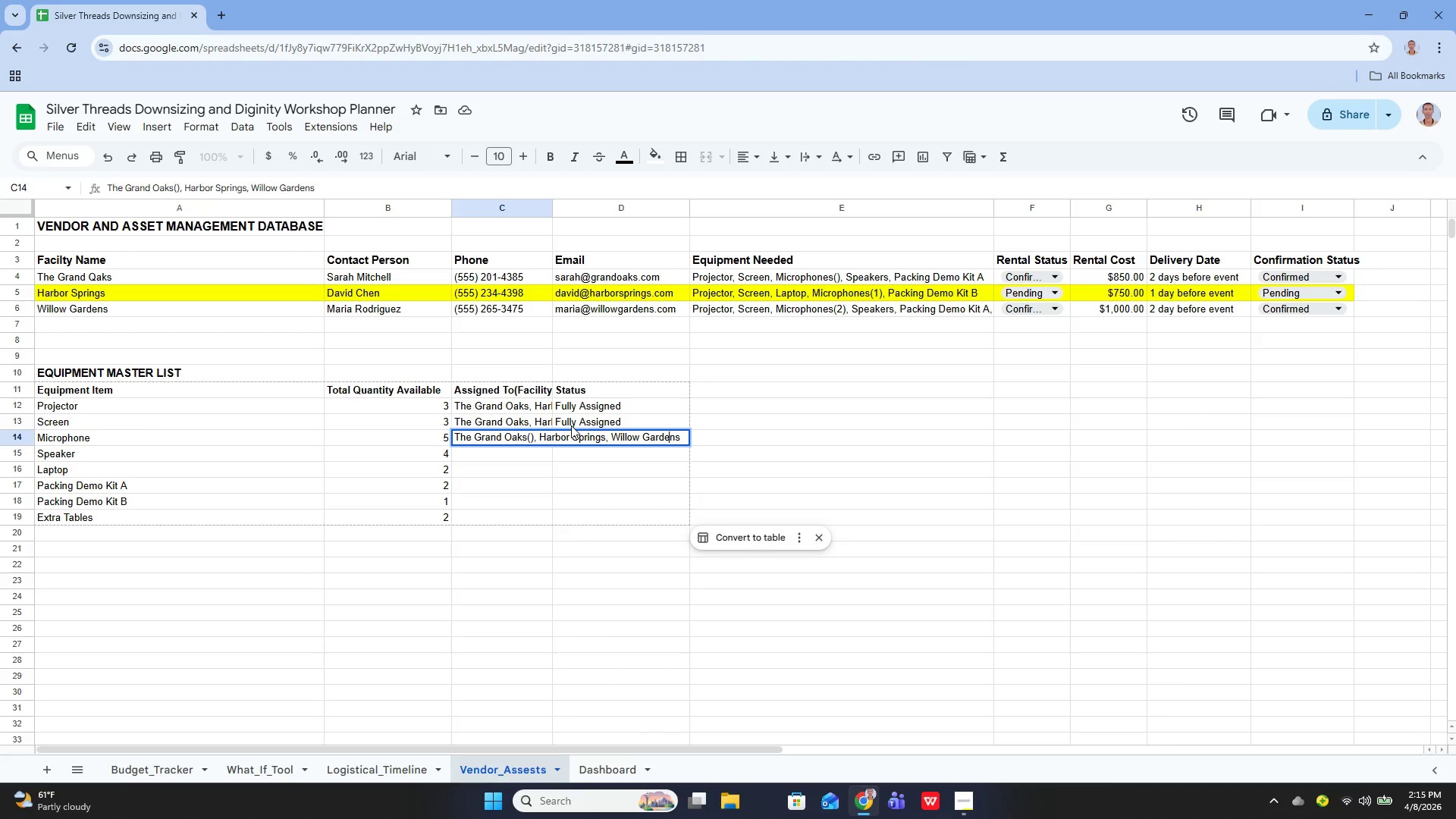 
hold_key(key=ArrowLeft, duration=1.47)
 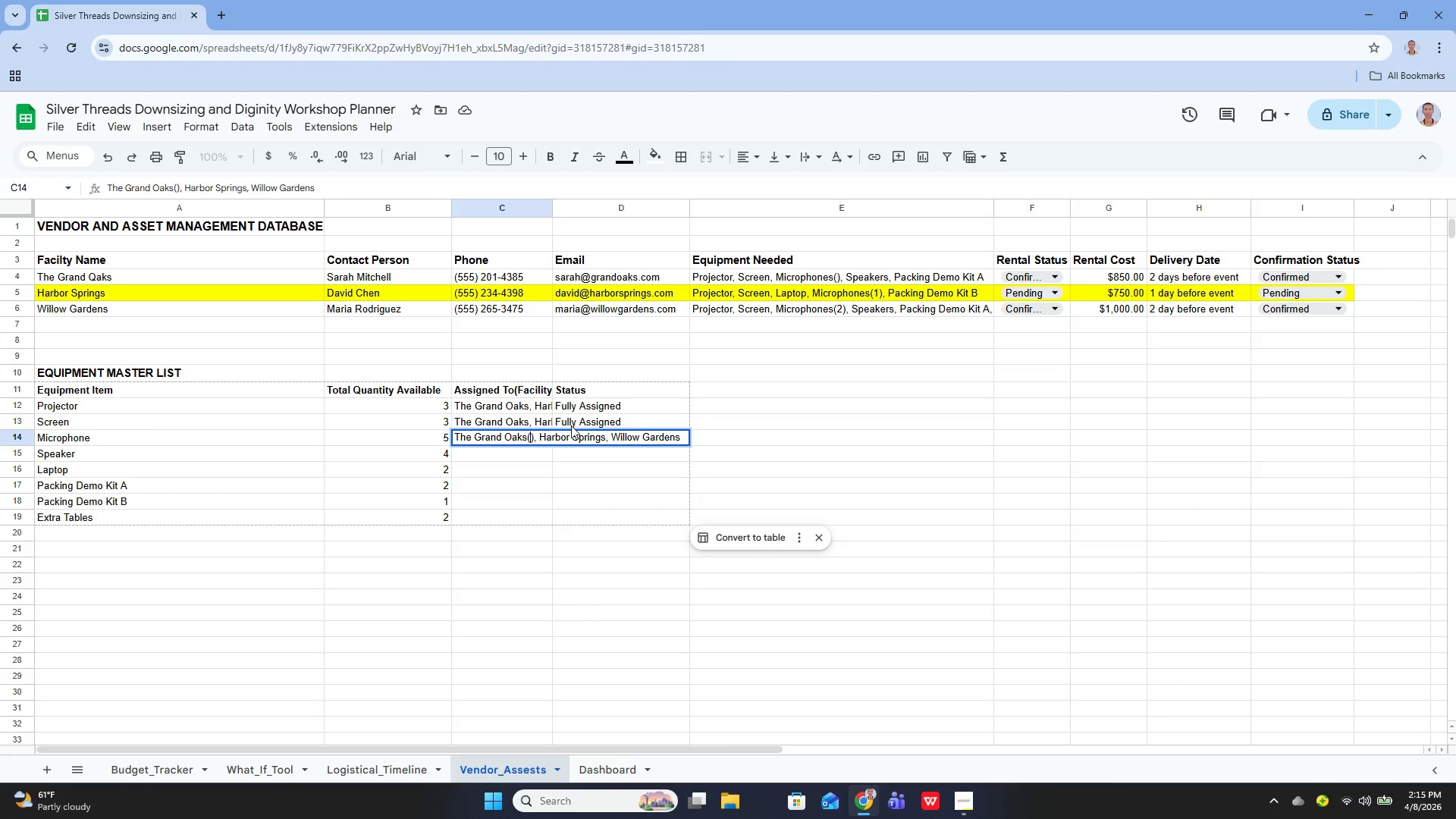 
key(2)
 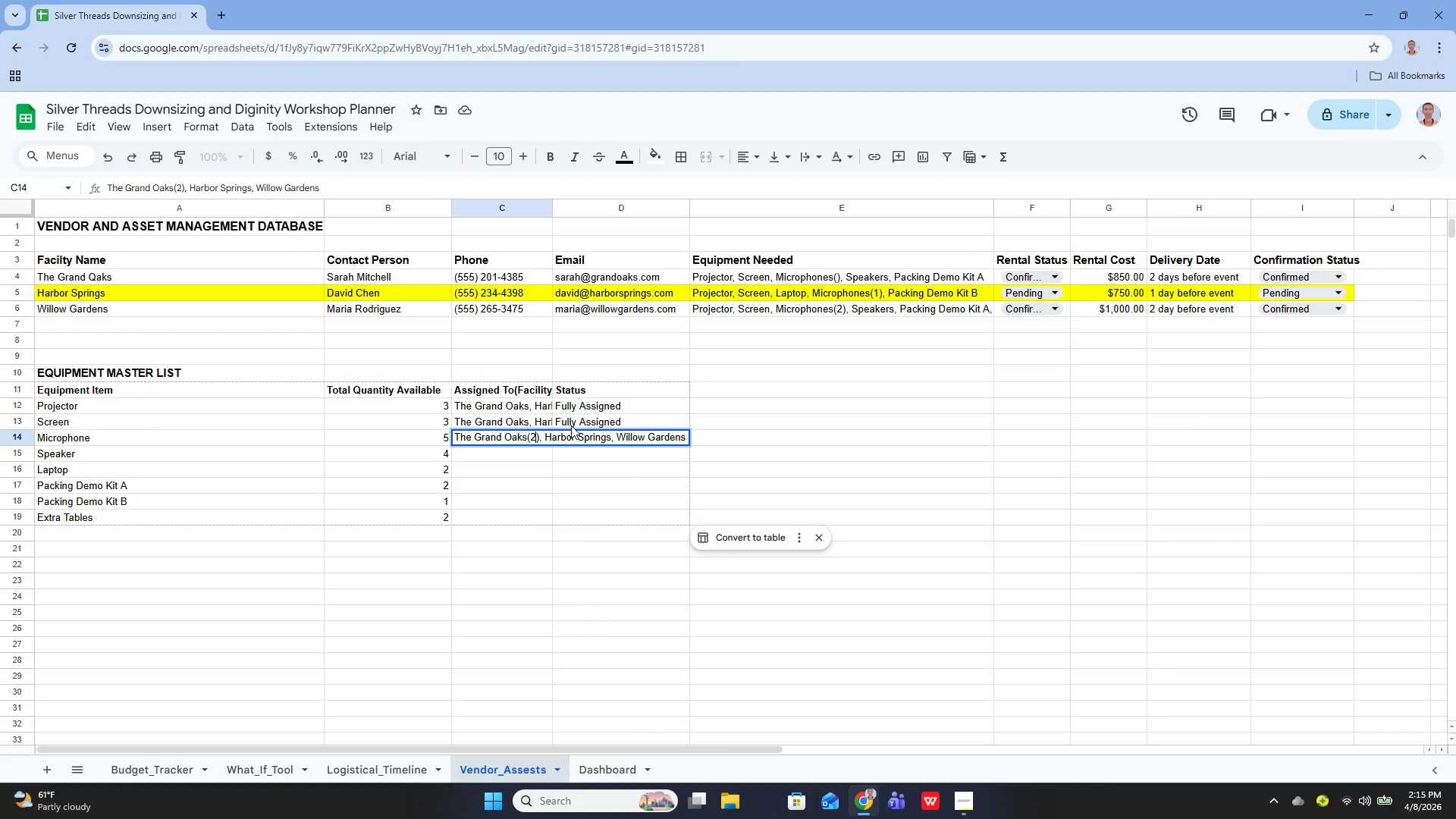 
hold_key(key=ArrowRight, duration=1.0)
 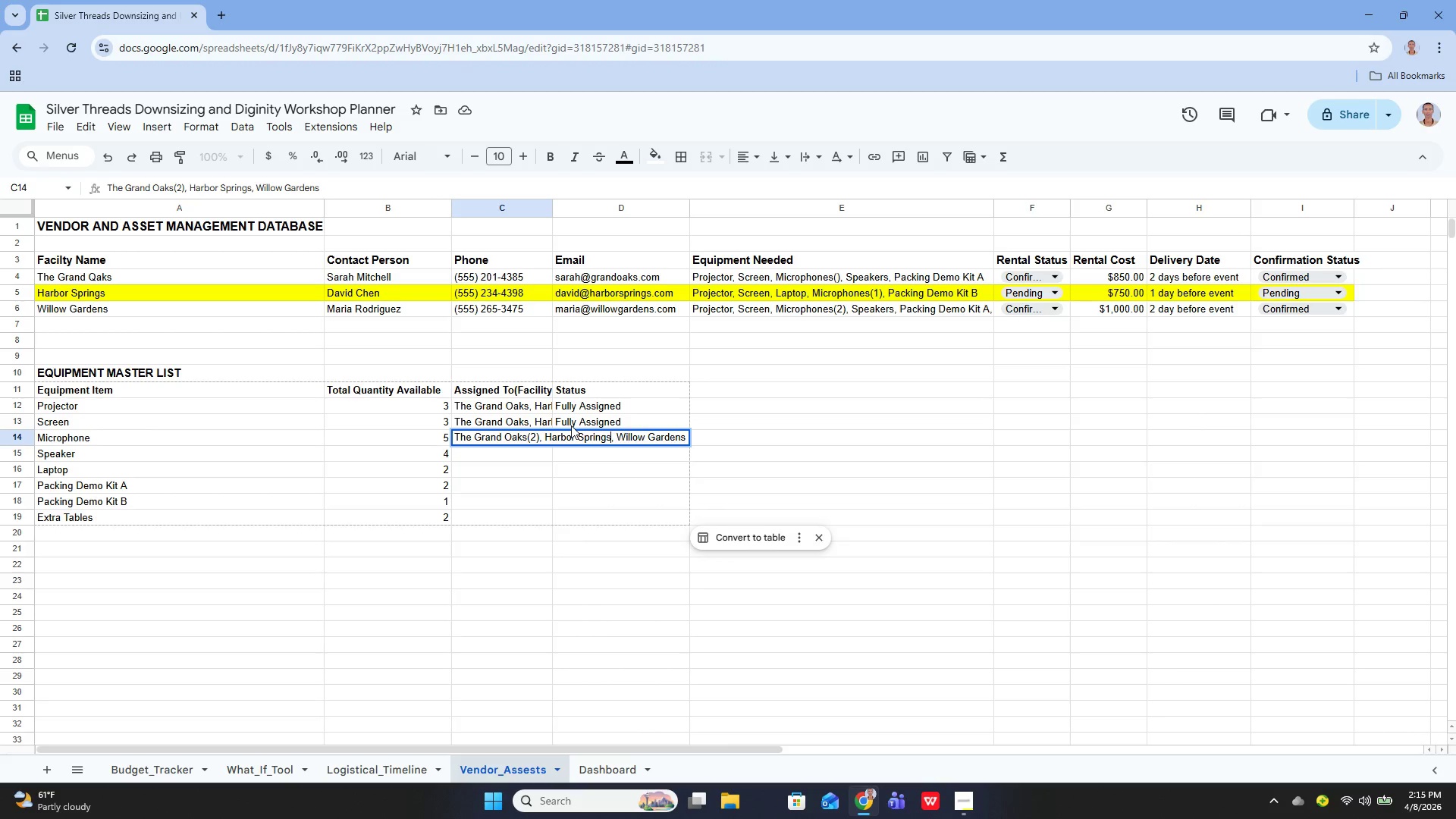 
key(ArrowRight)
 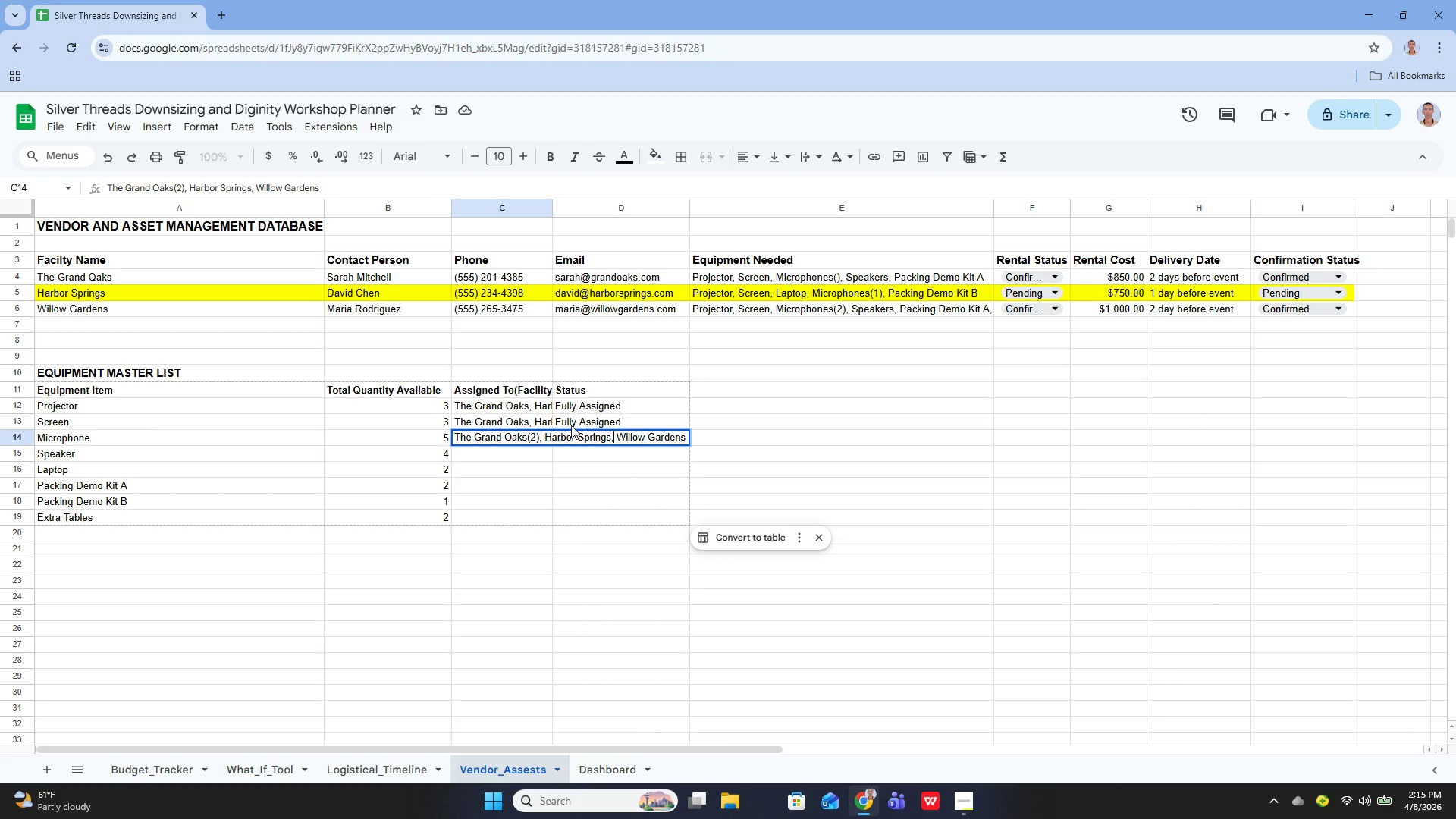 
key(ArrowLeft)
 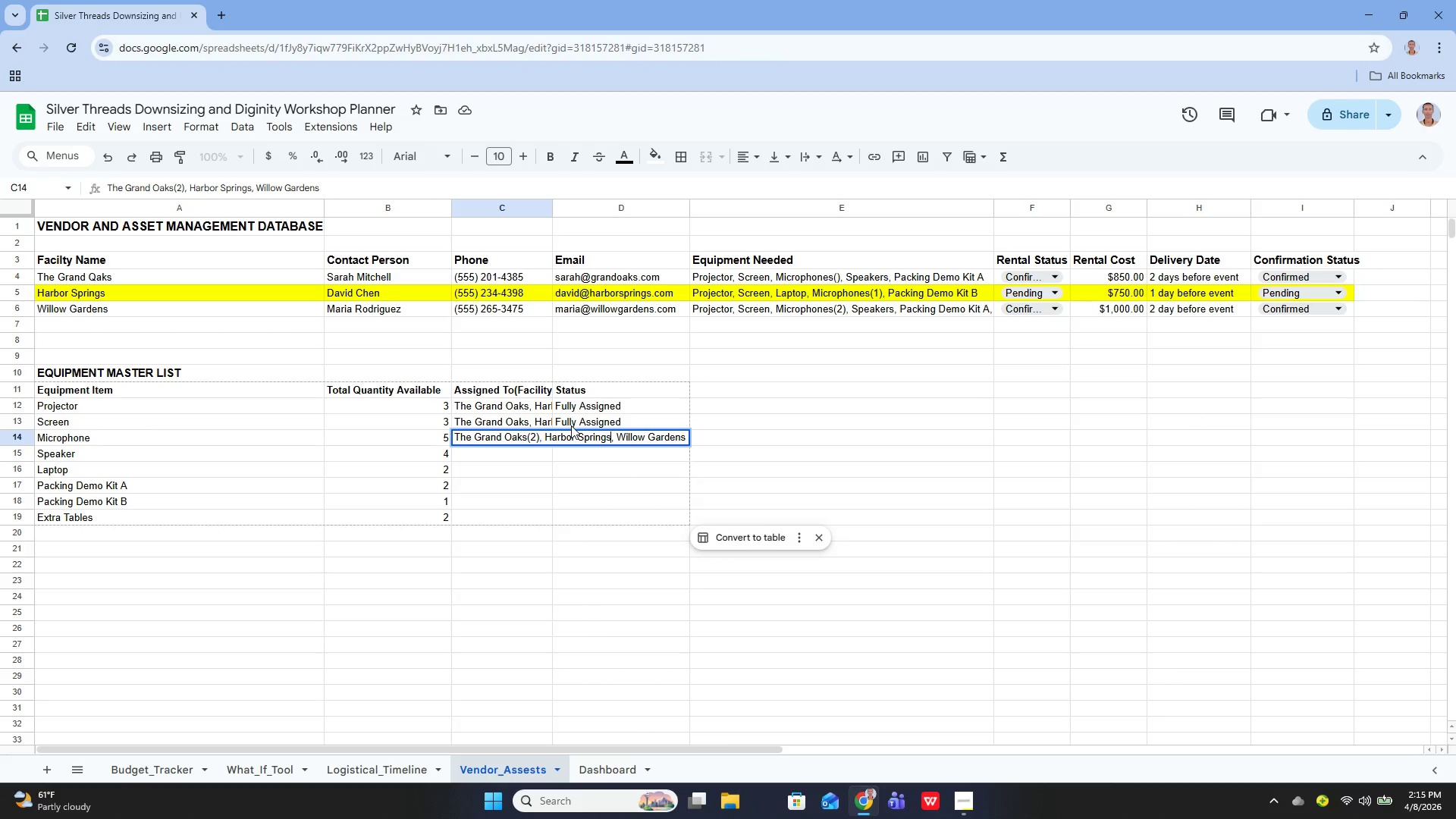 
type(())
 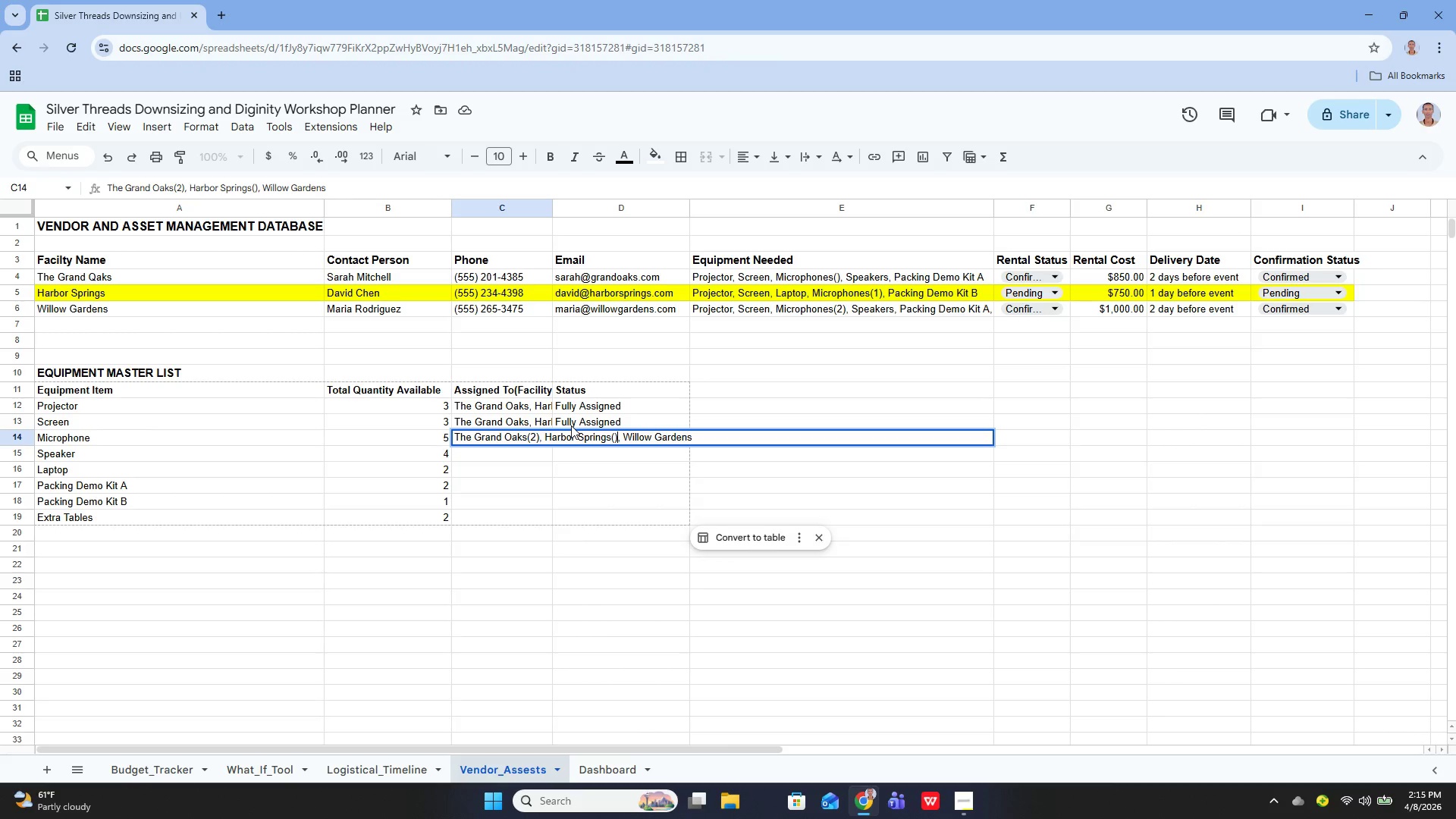 
key(ArrowLeft)
 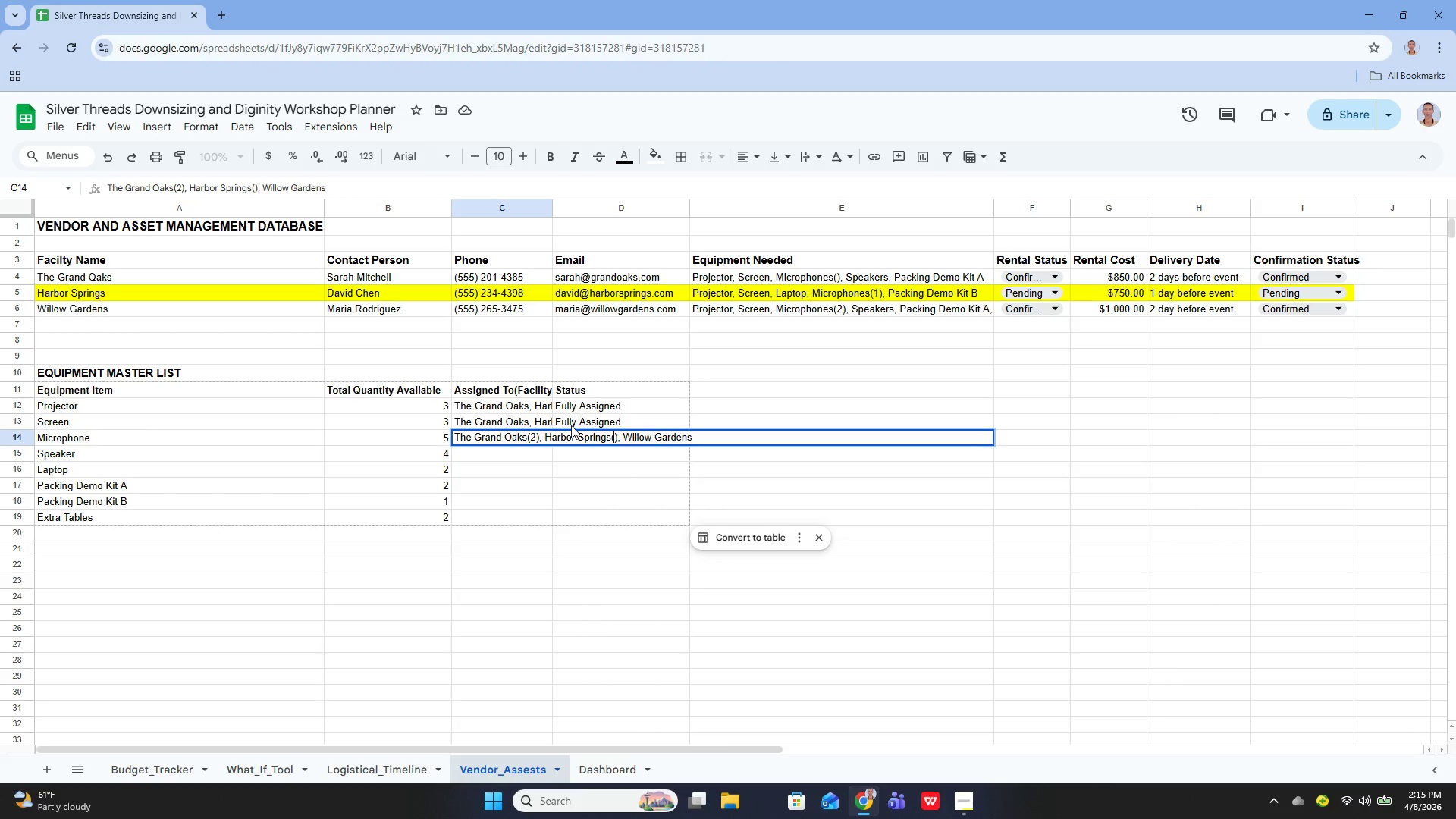 
type(1())
 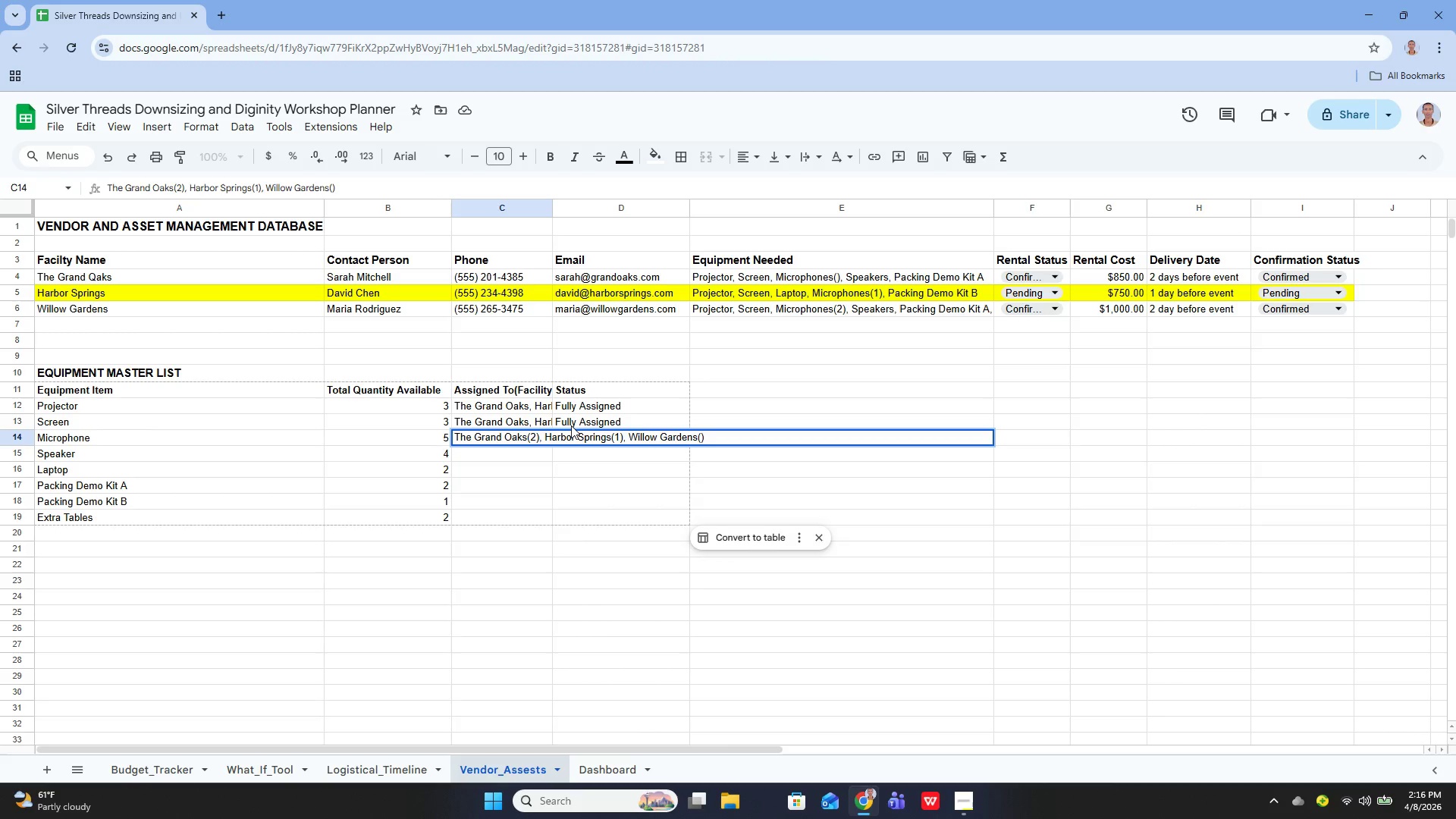 
hold_key(key=ArrowRight, duration=1.05)
 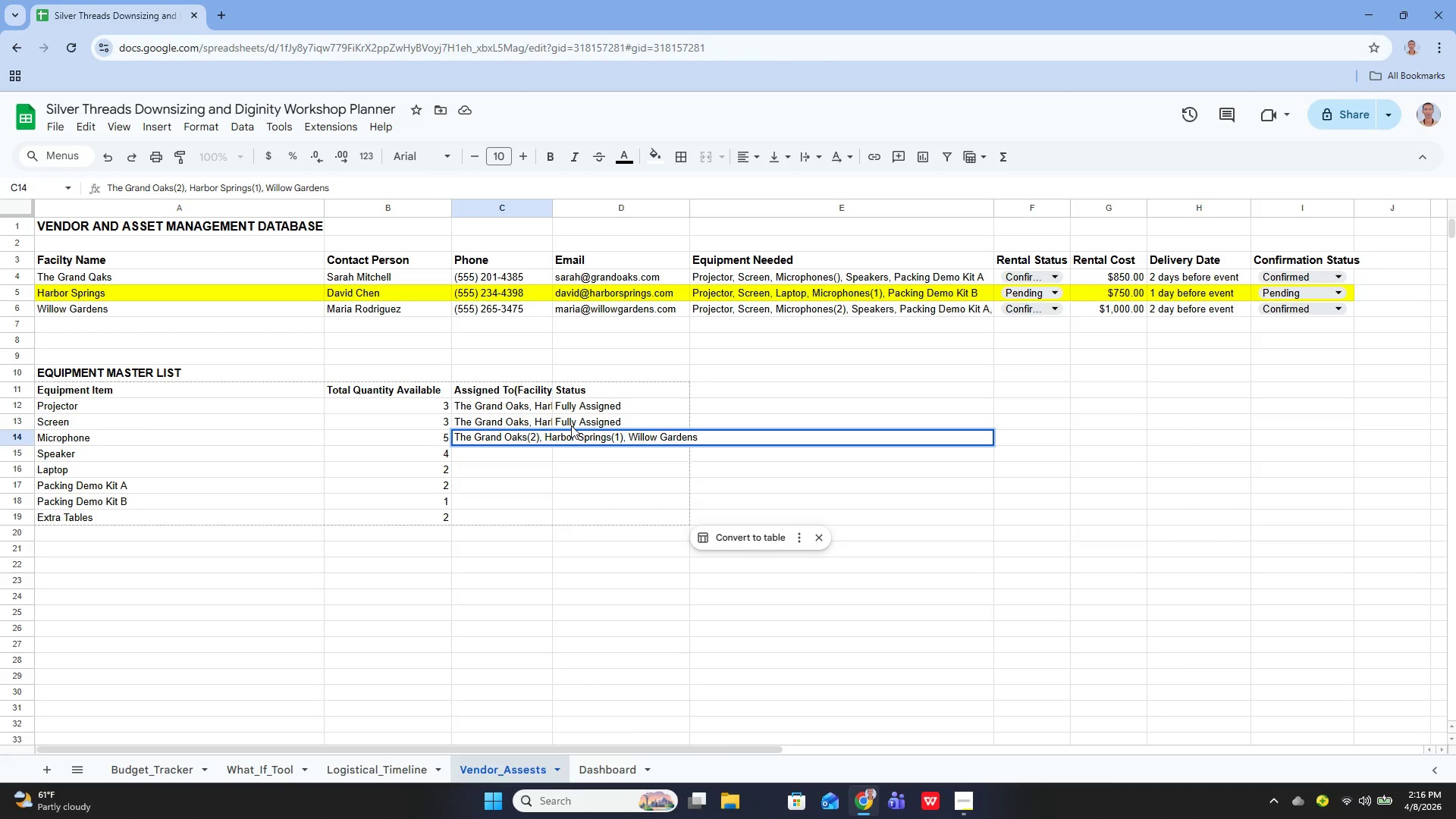 
key(ArrowLeft)
 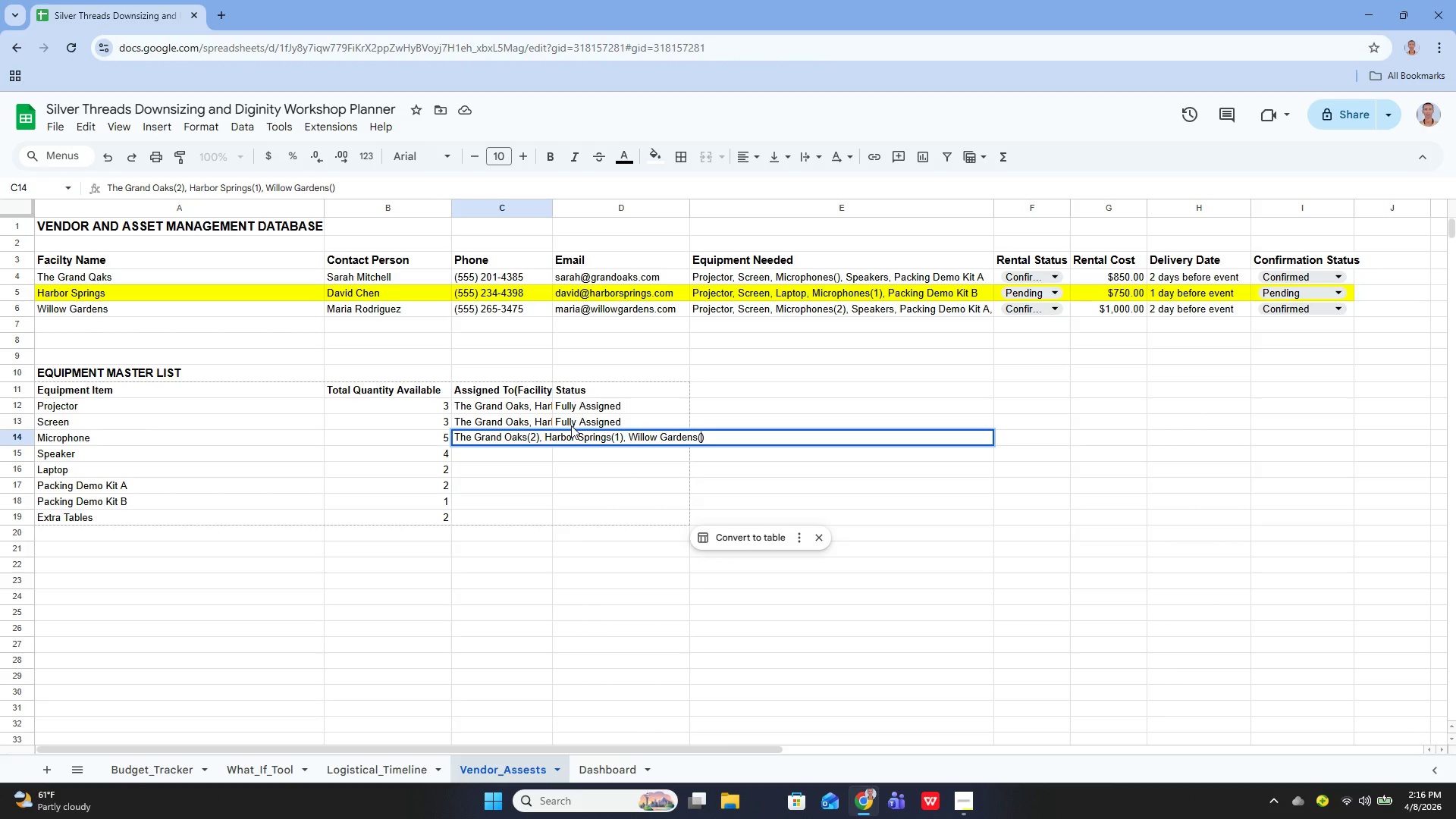 
key(2)
 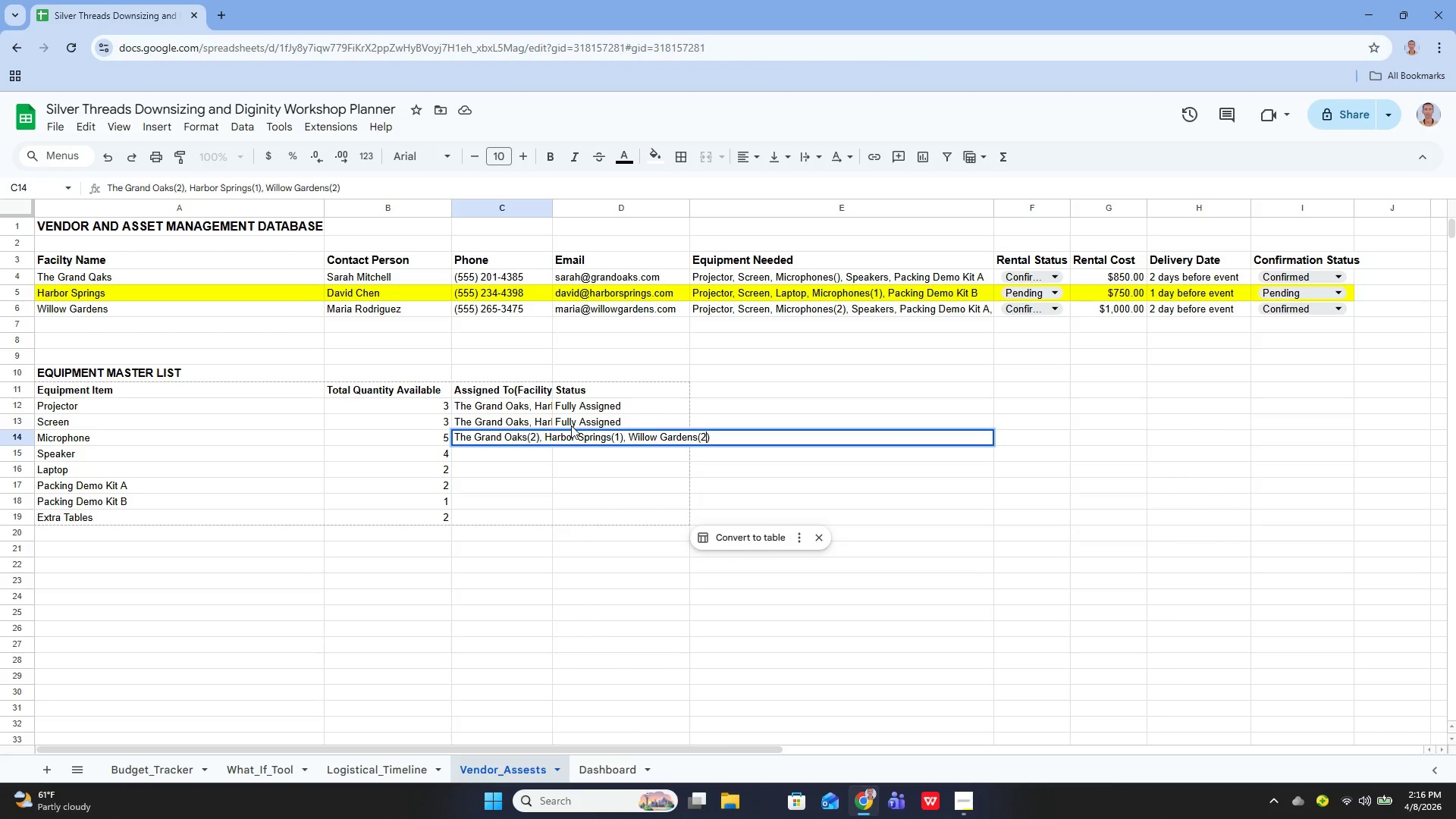 
key(Enter)
 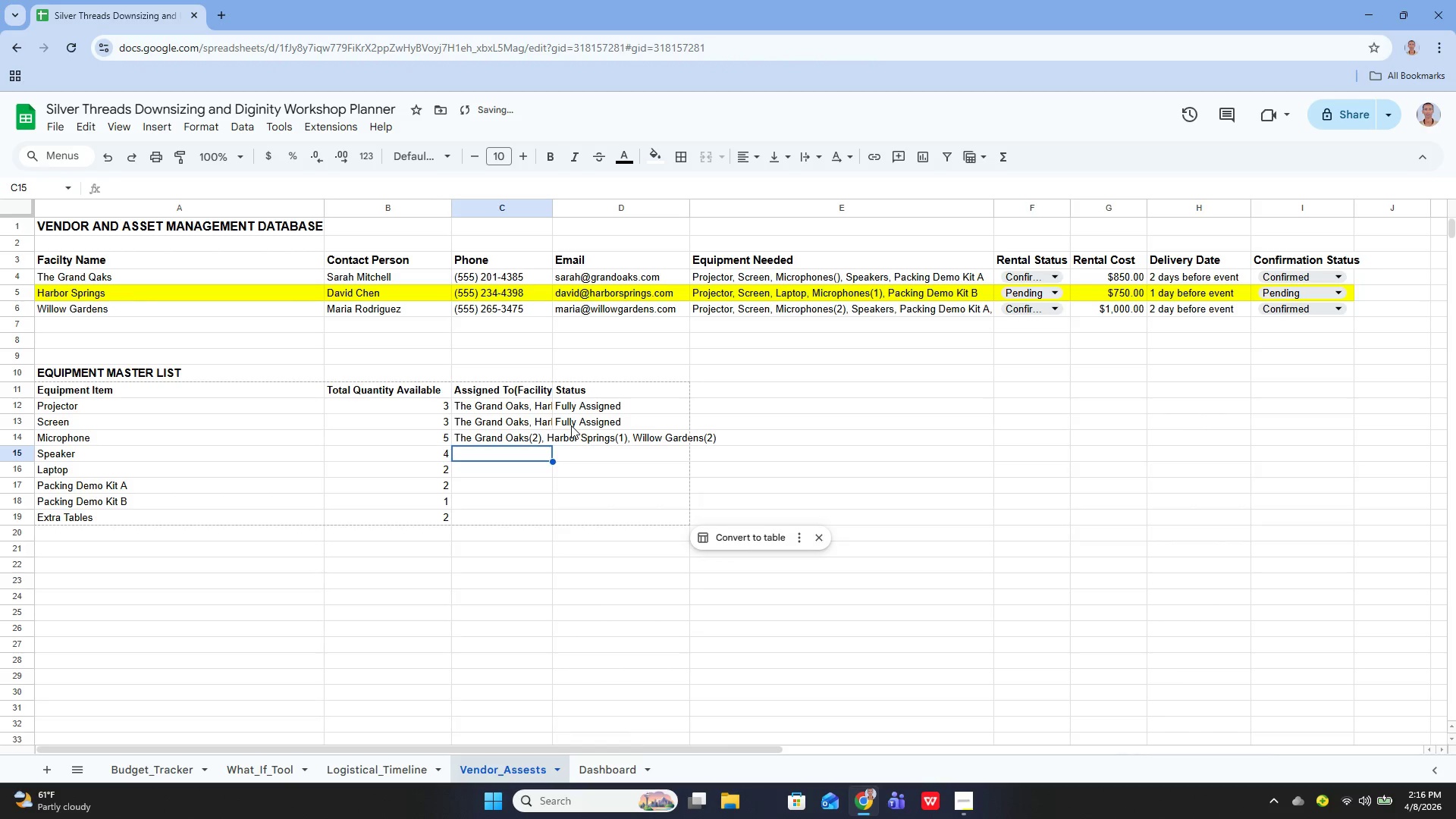 
key(Enter)
 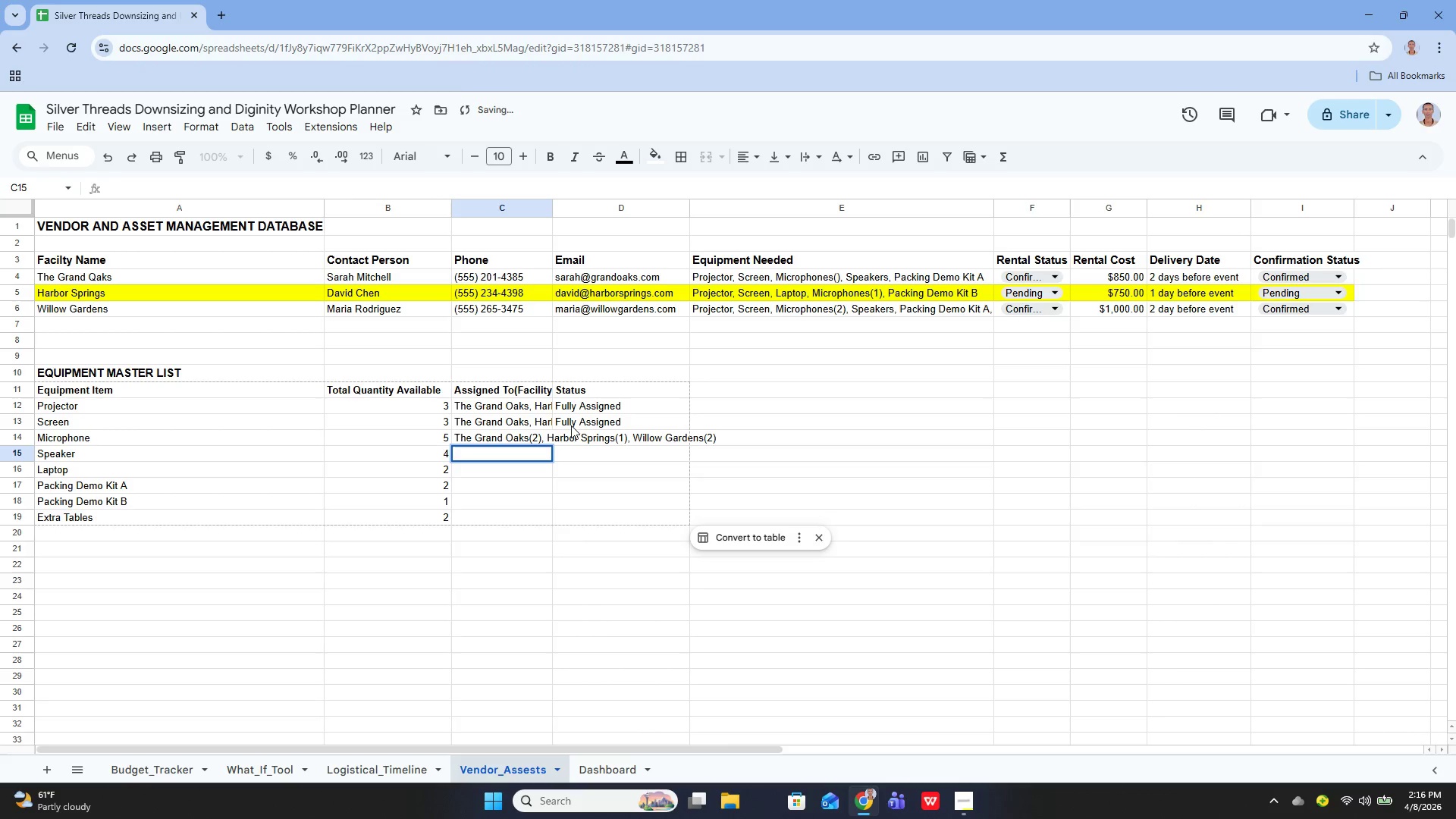 
key(Enter)
 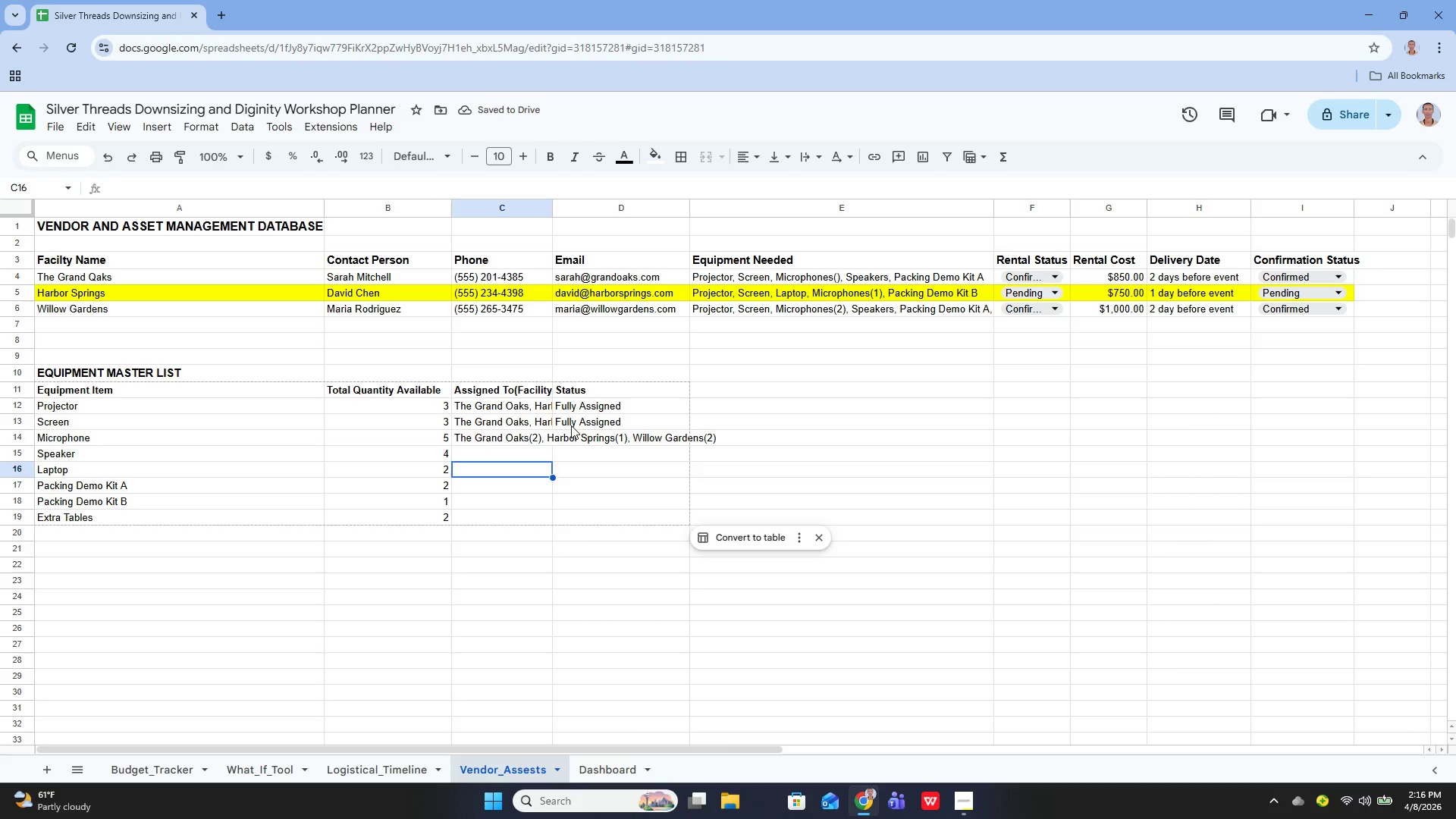 
key(ArrowUp)
 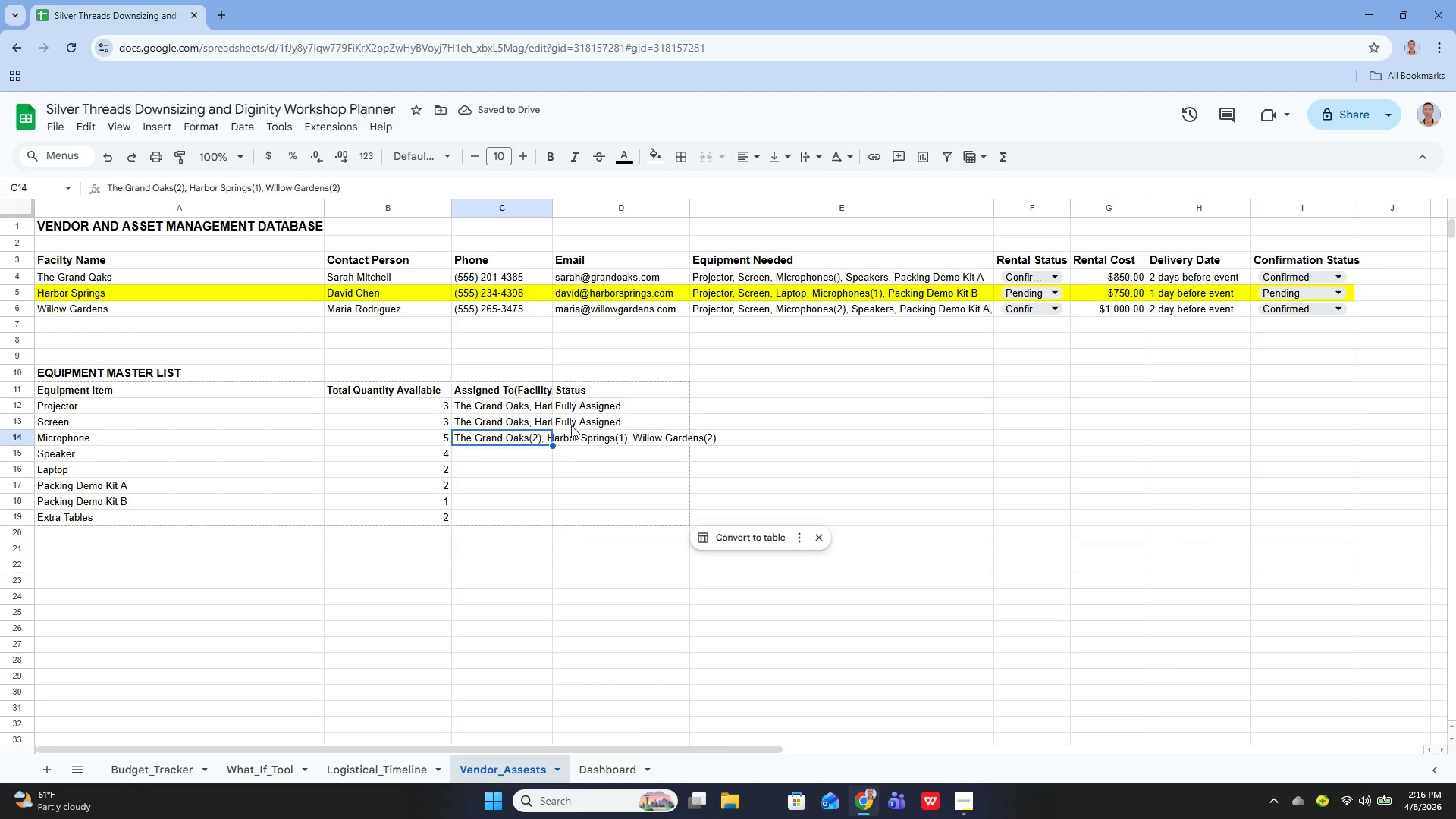 
key(ArrowUp)
 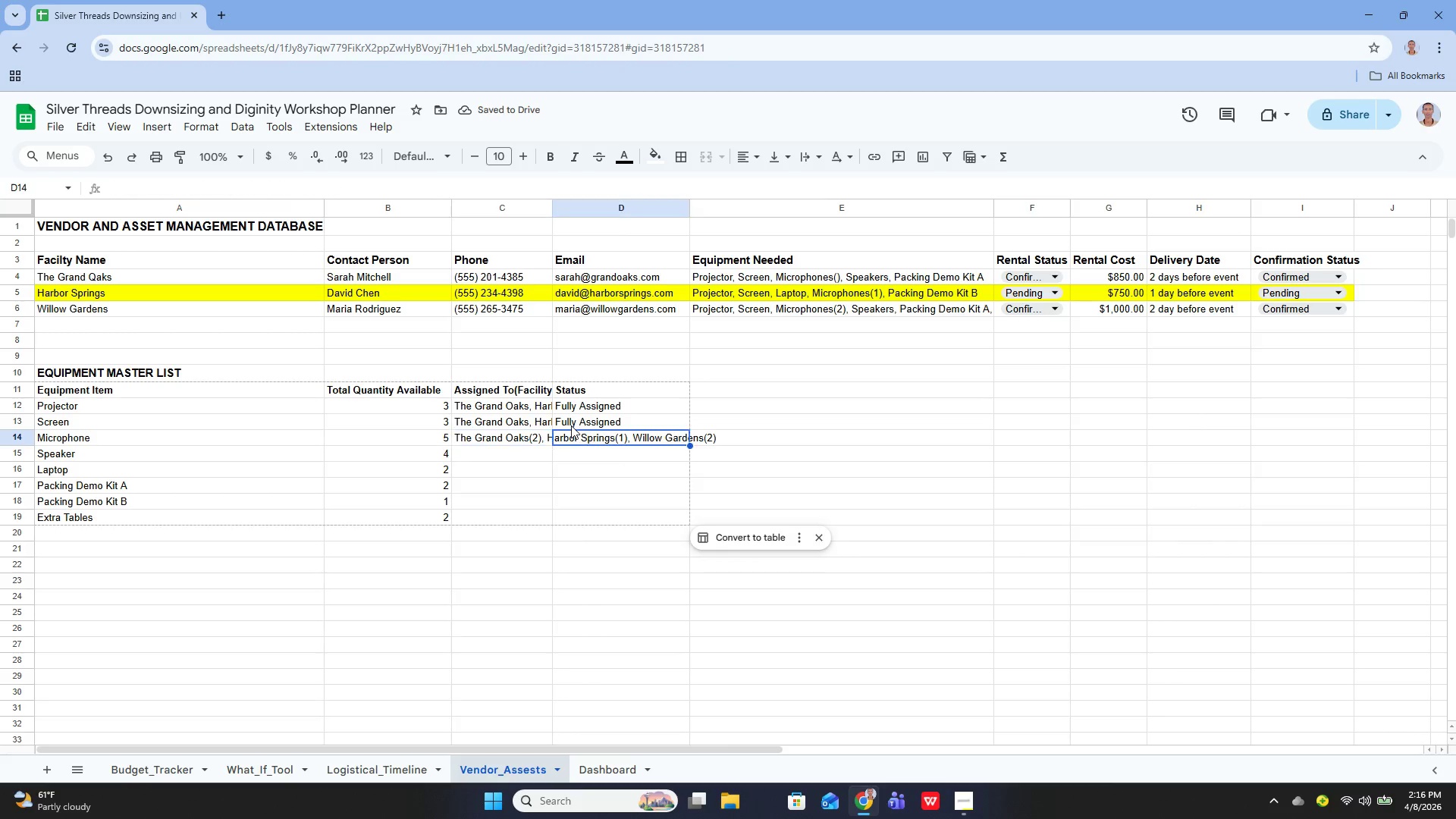 
key(ArrowRight)
 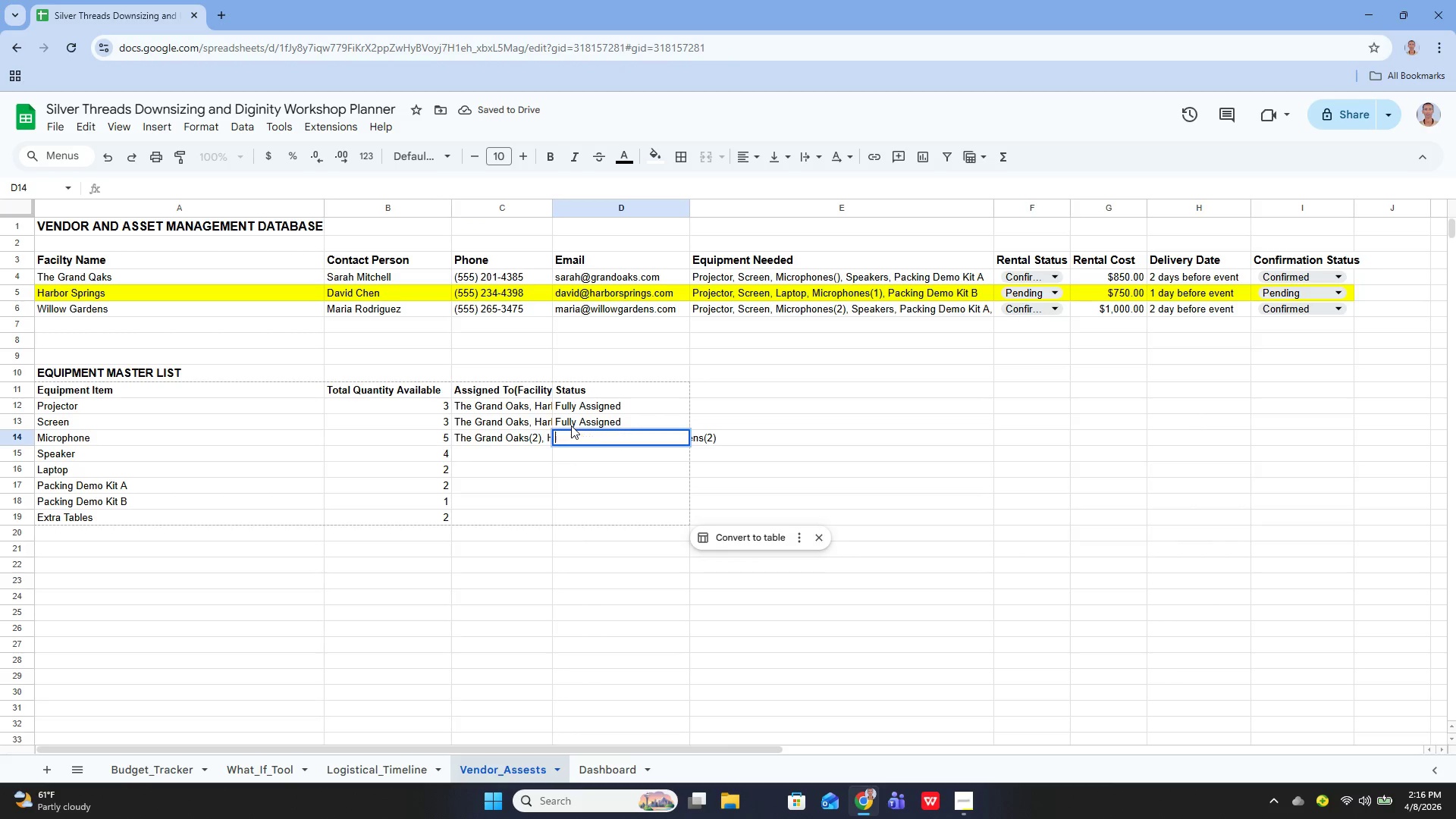 
key(Enter)
 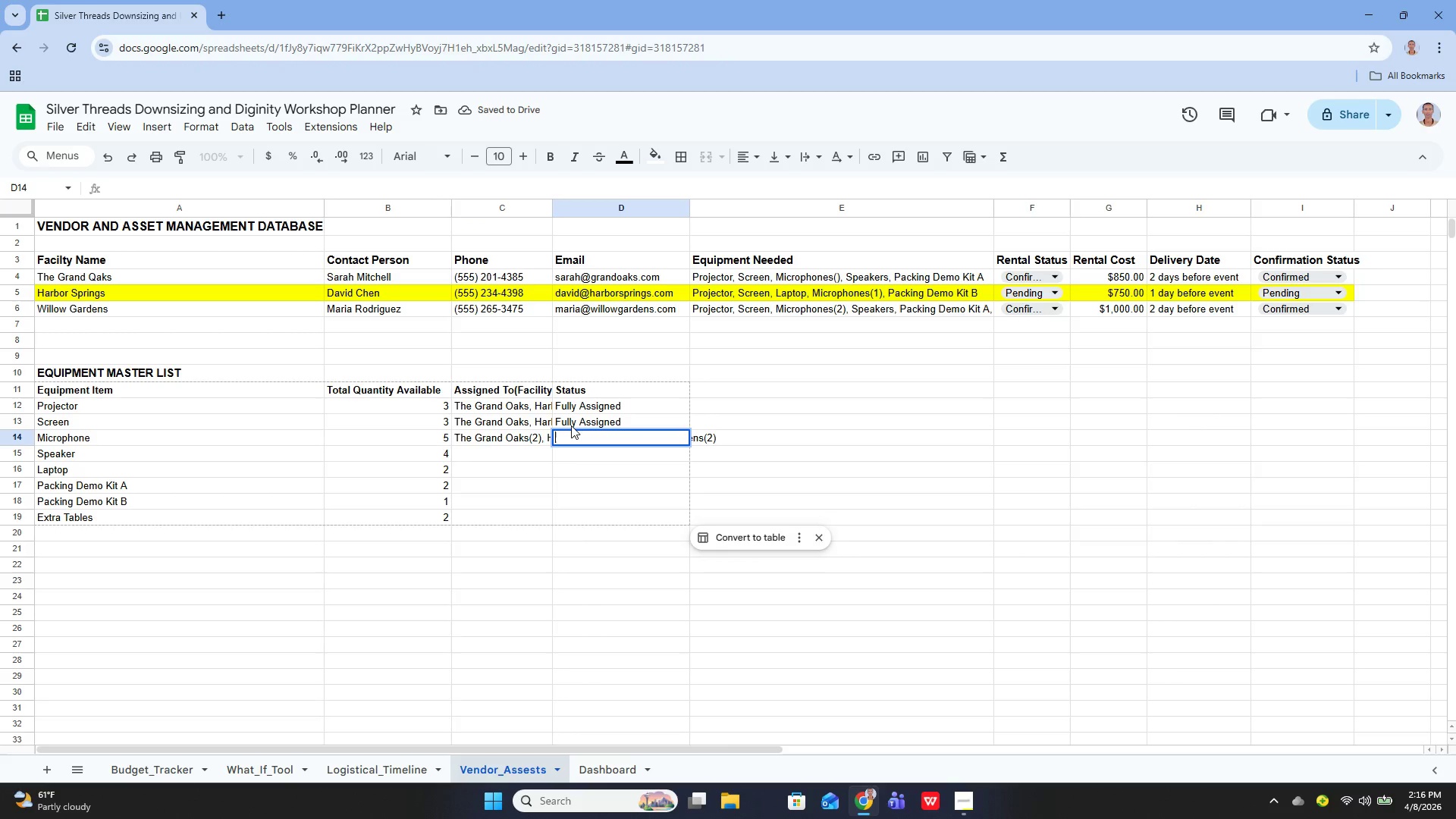 
type(fu)
 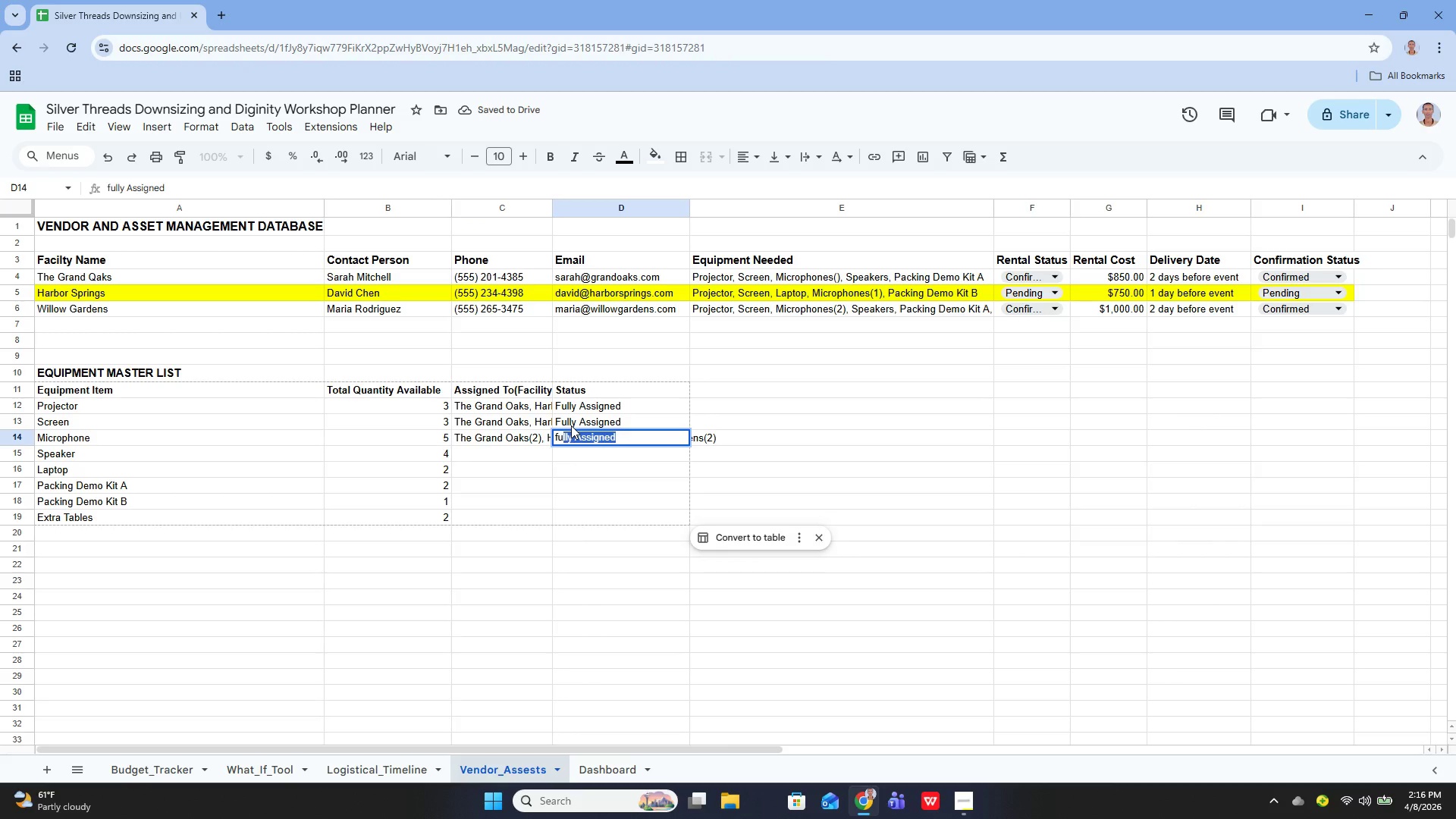 
key(ArrowRight)
 